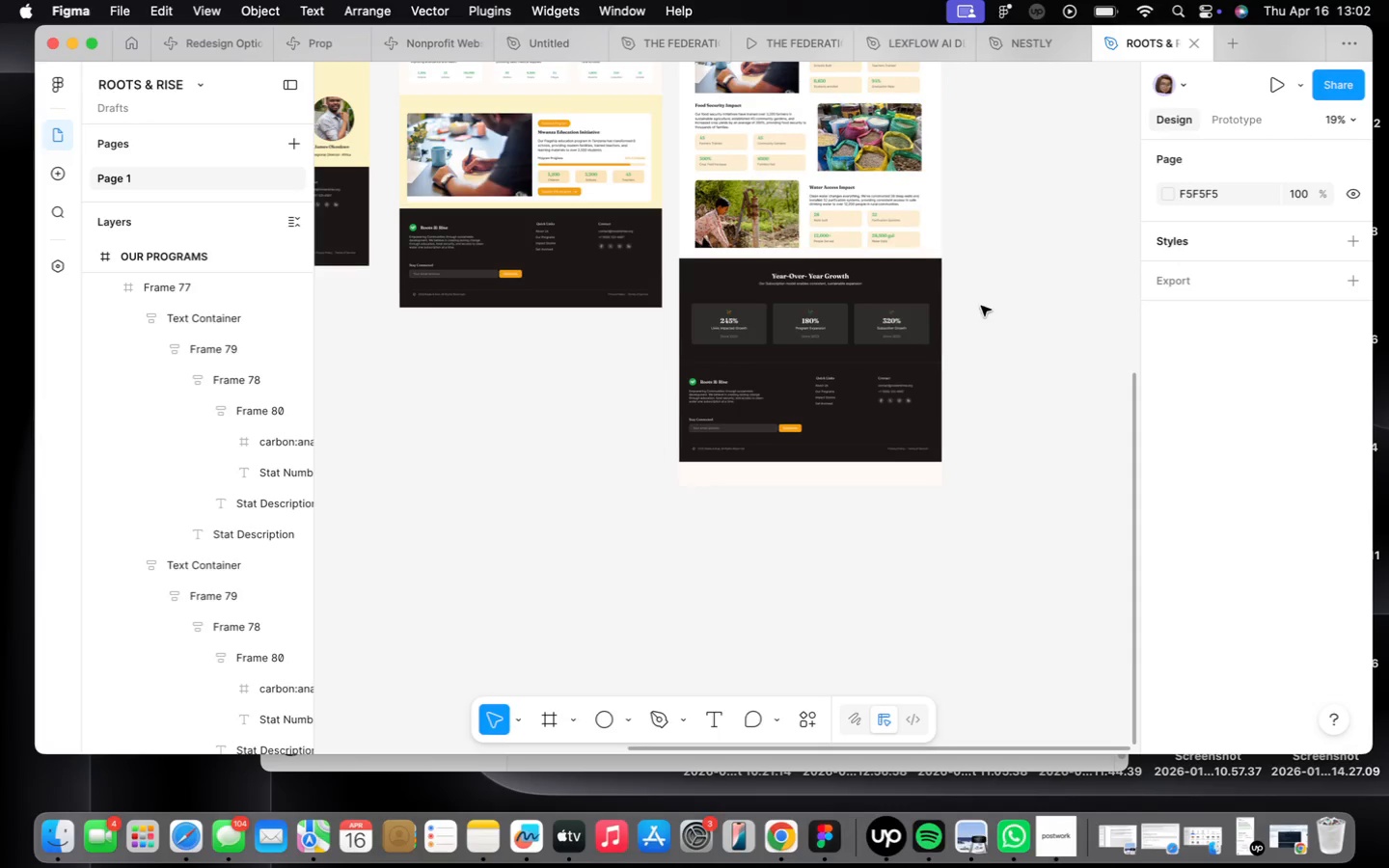 
left_click_drag(start_coordinate=[990, 294], to_coordinate=[962, 495])
 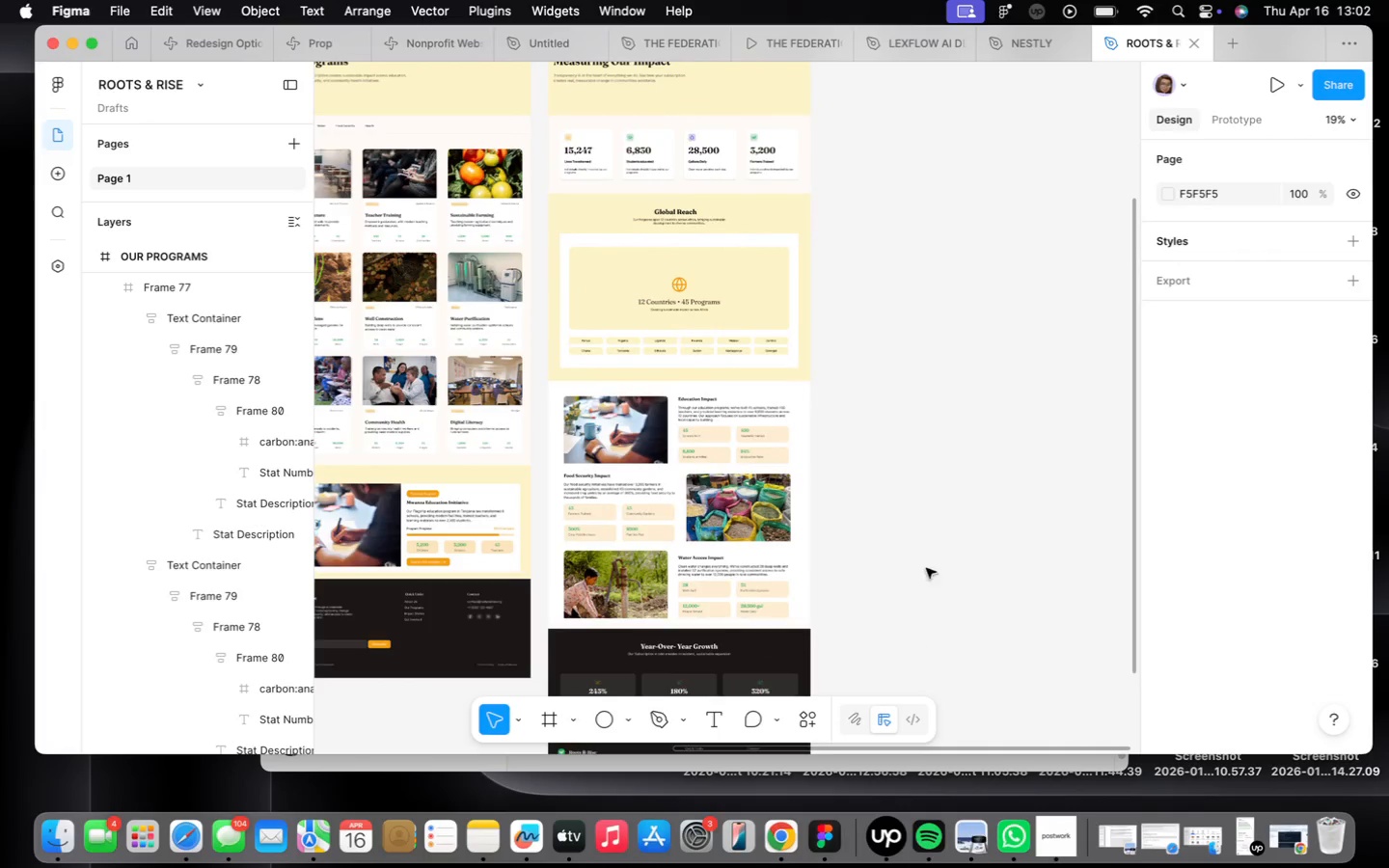 
scroll: coordinate [870, 331], scroll_direction: down, amount: 9.0
 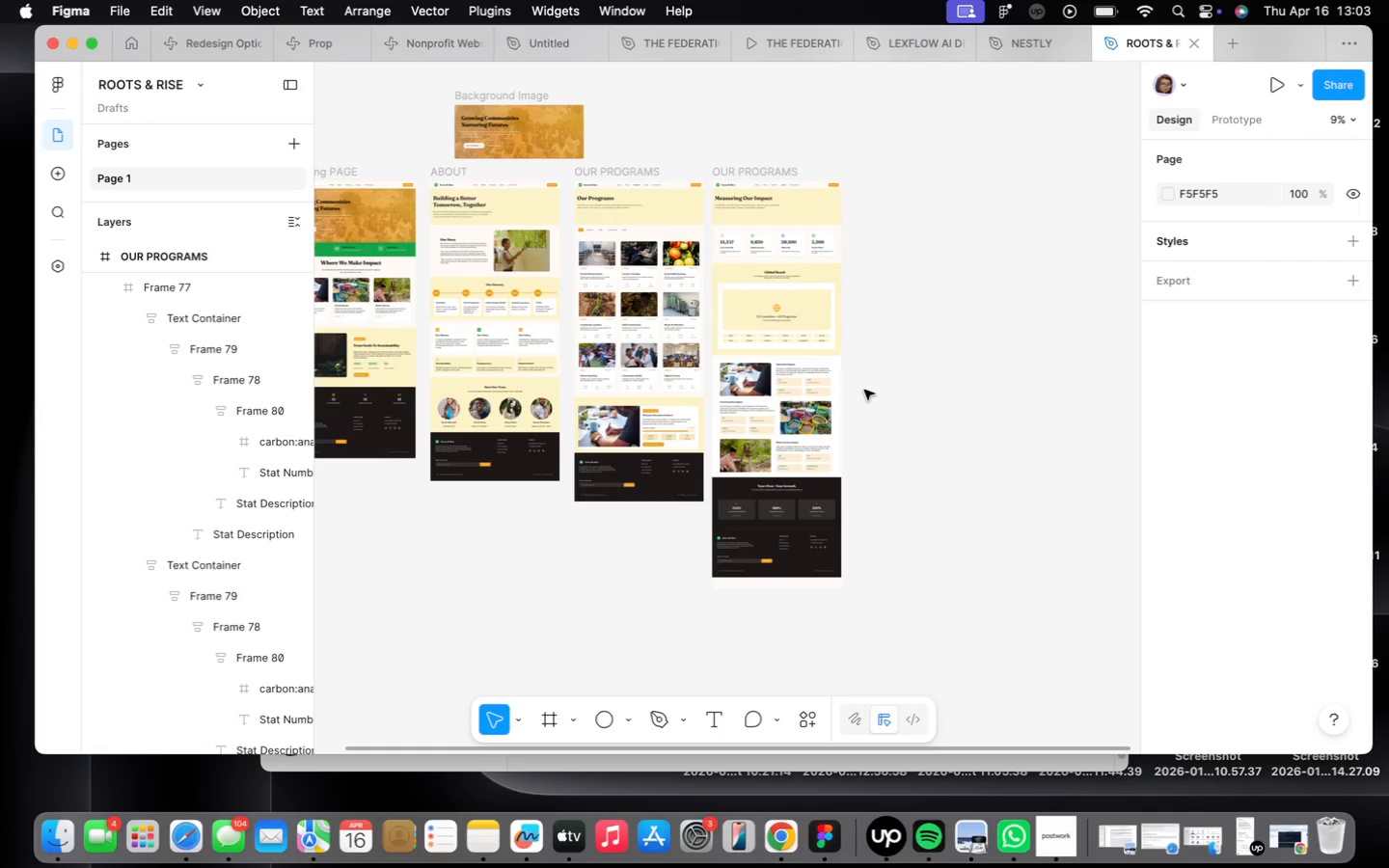 
wait(35.31)
 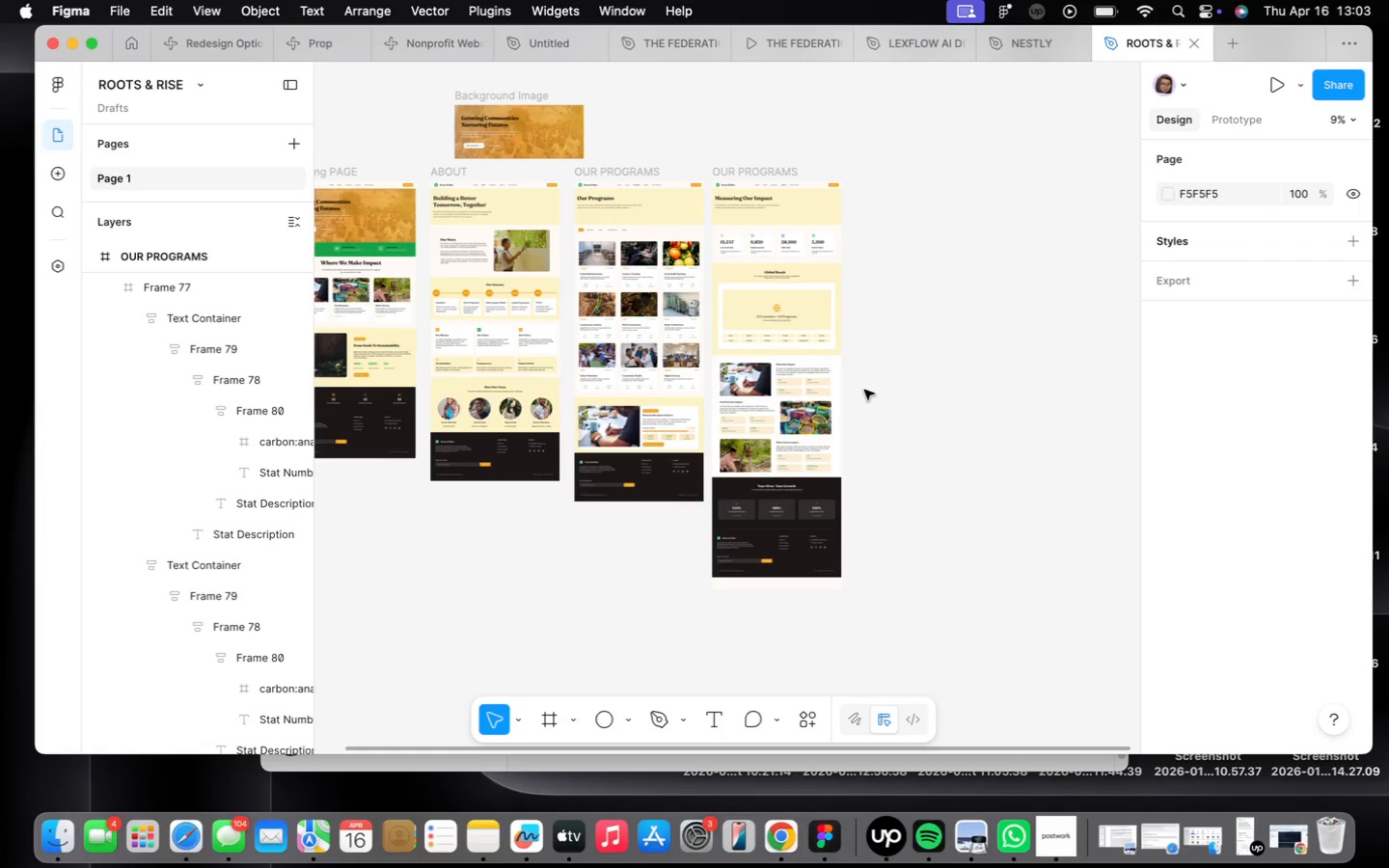 
scroll: coordinate [818, 246], scroll_direction: up, amount: 10.0
 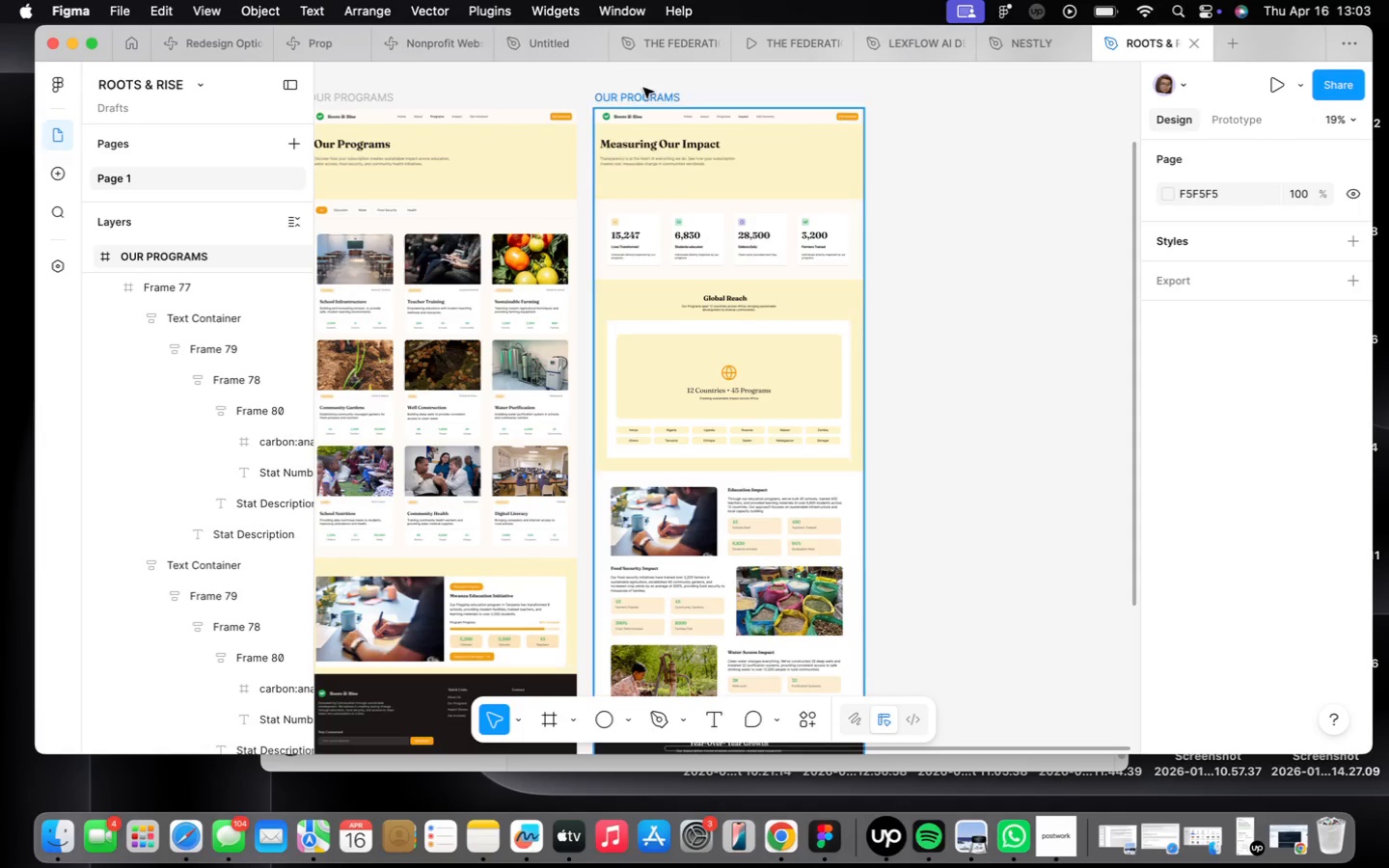 
left_click([647, 98])
 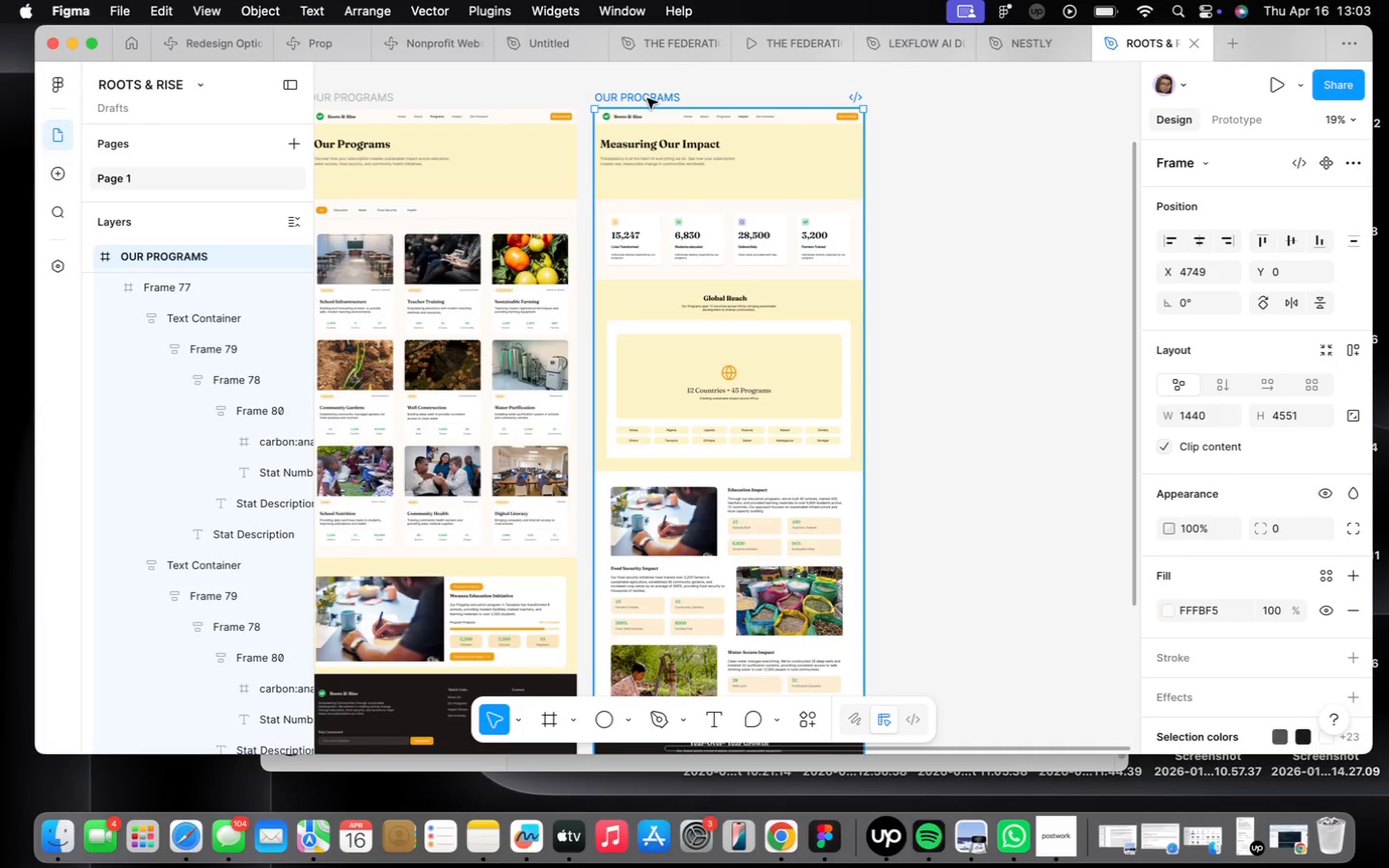 
hold_key(key=OptionLeft, duration=1.93)
left_click_drag(start_coordinate=[647, 98], to_coordinate=[940, 101])
 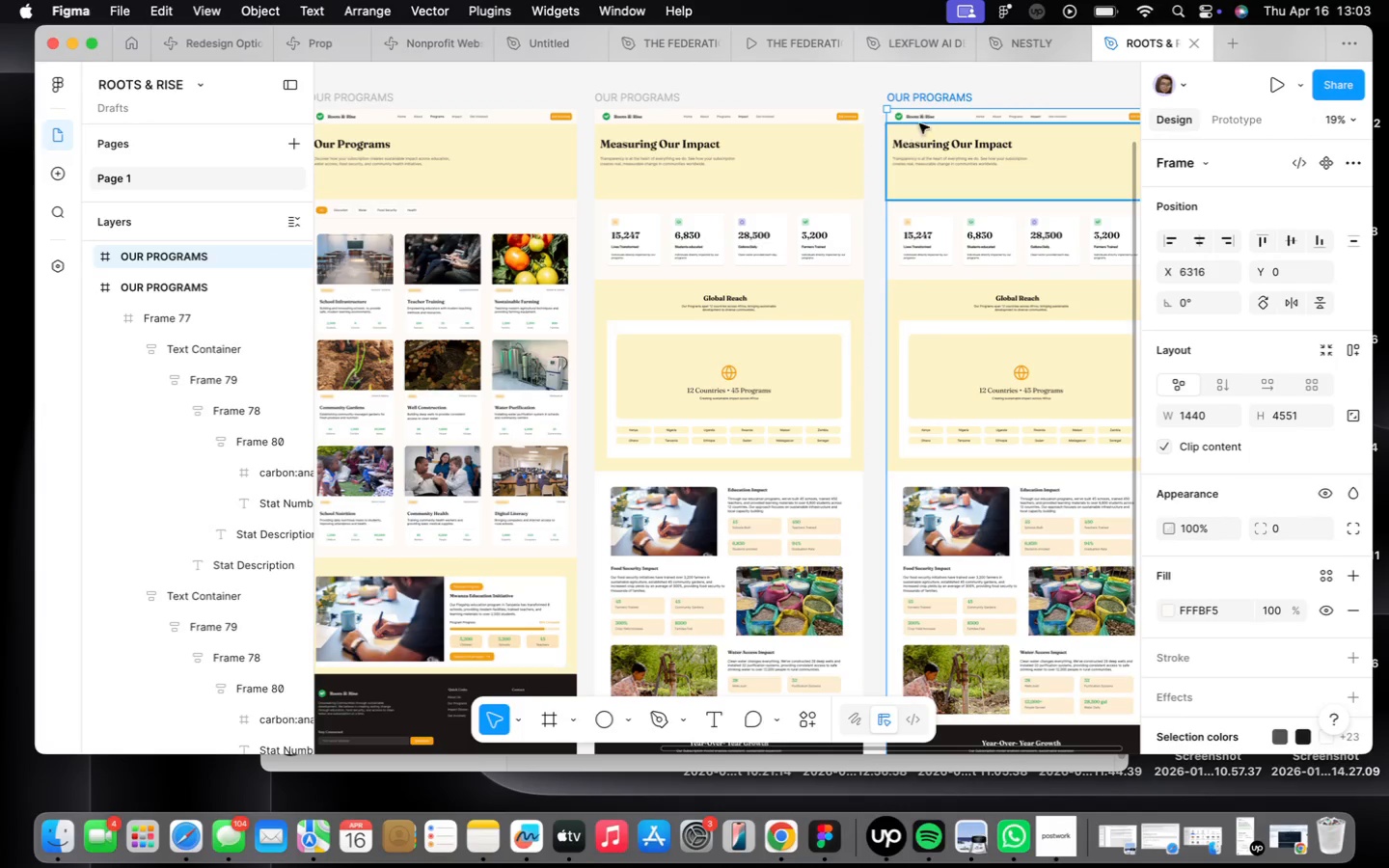 
scroll: coordinate [968, 112], scroll_direction: up, amount: 22.0
 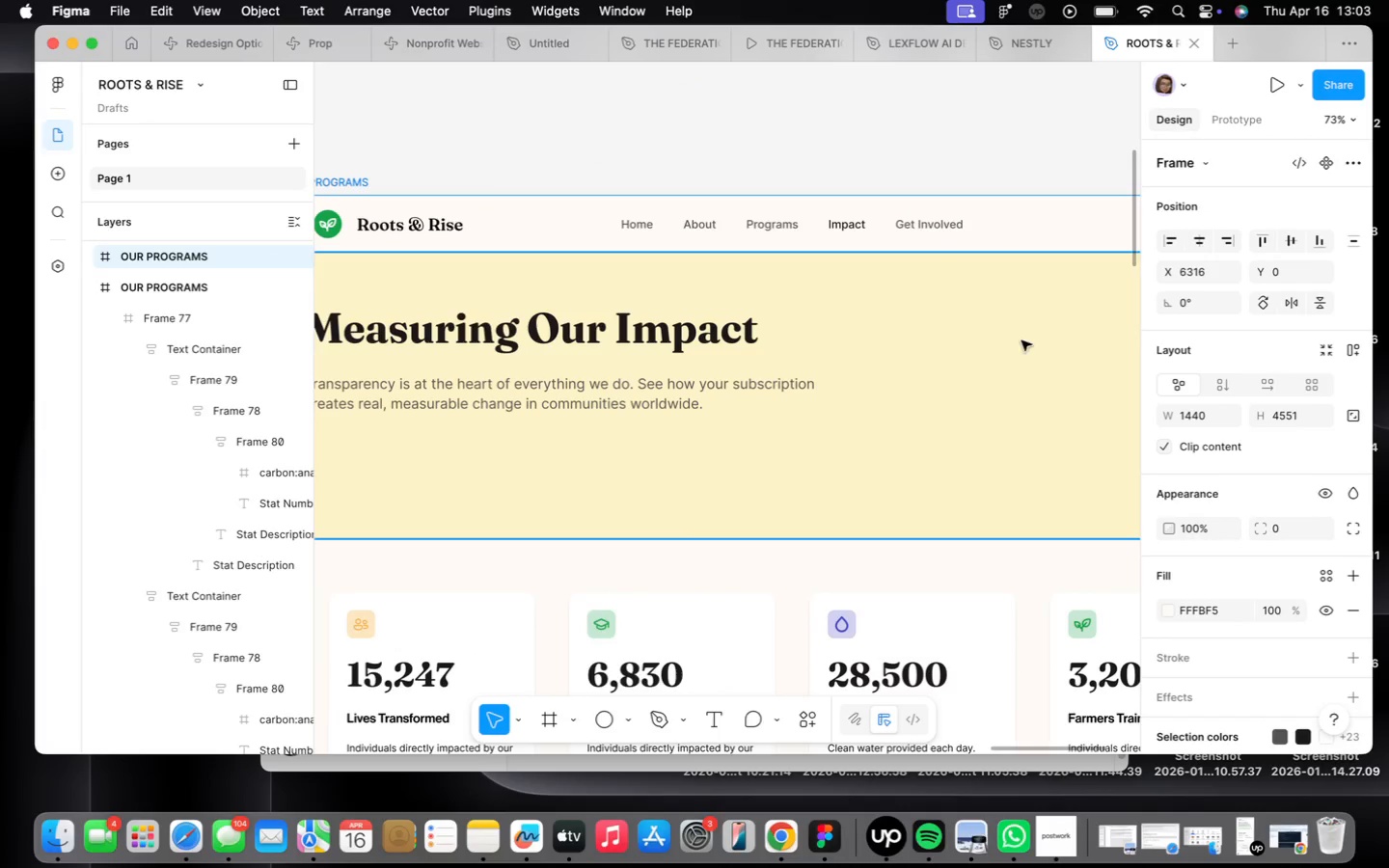 
double_click([925, 225])
 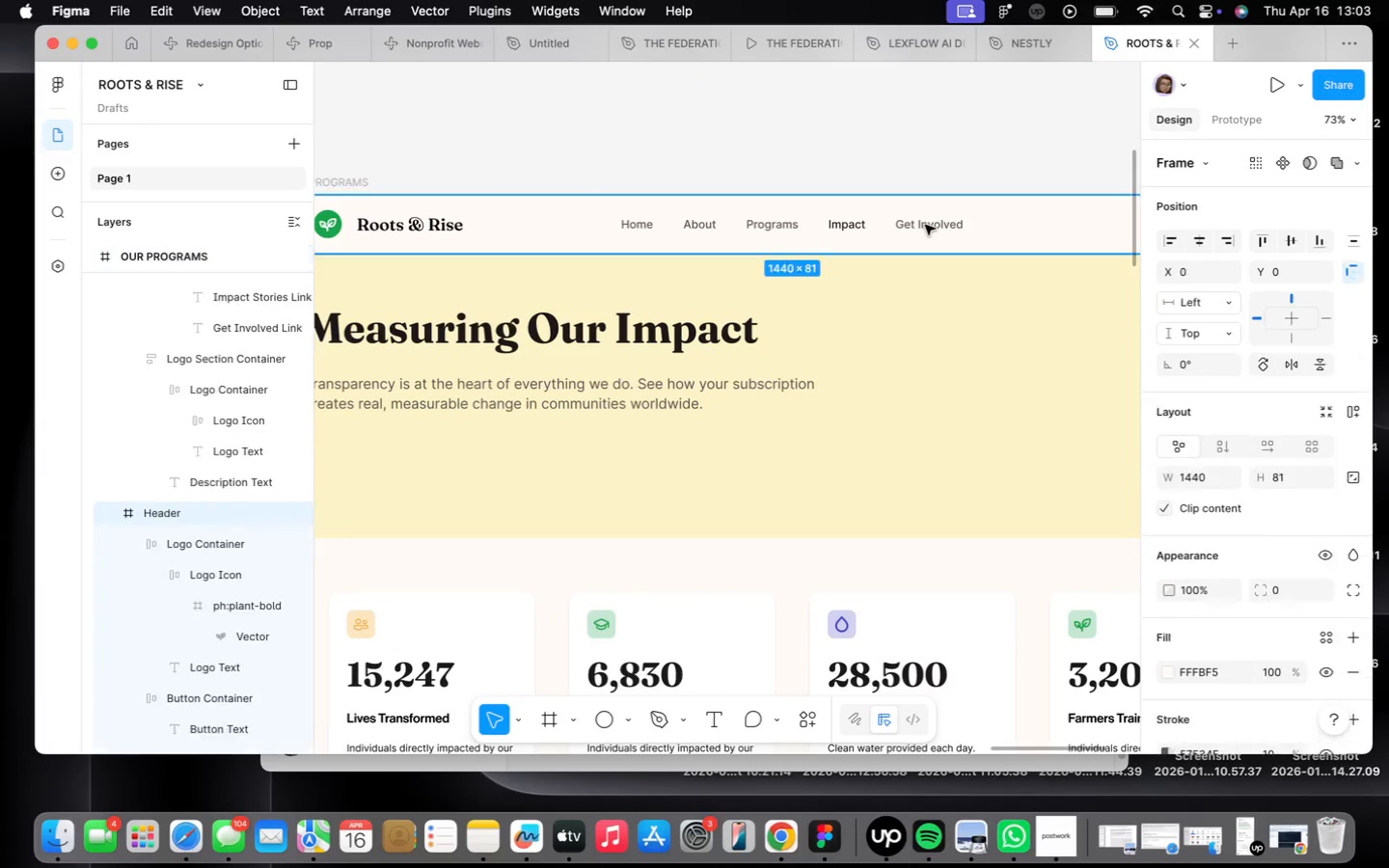 
triple_click([925, 225])
 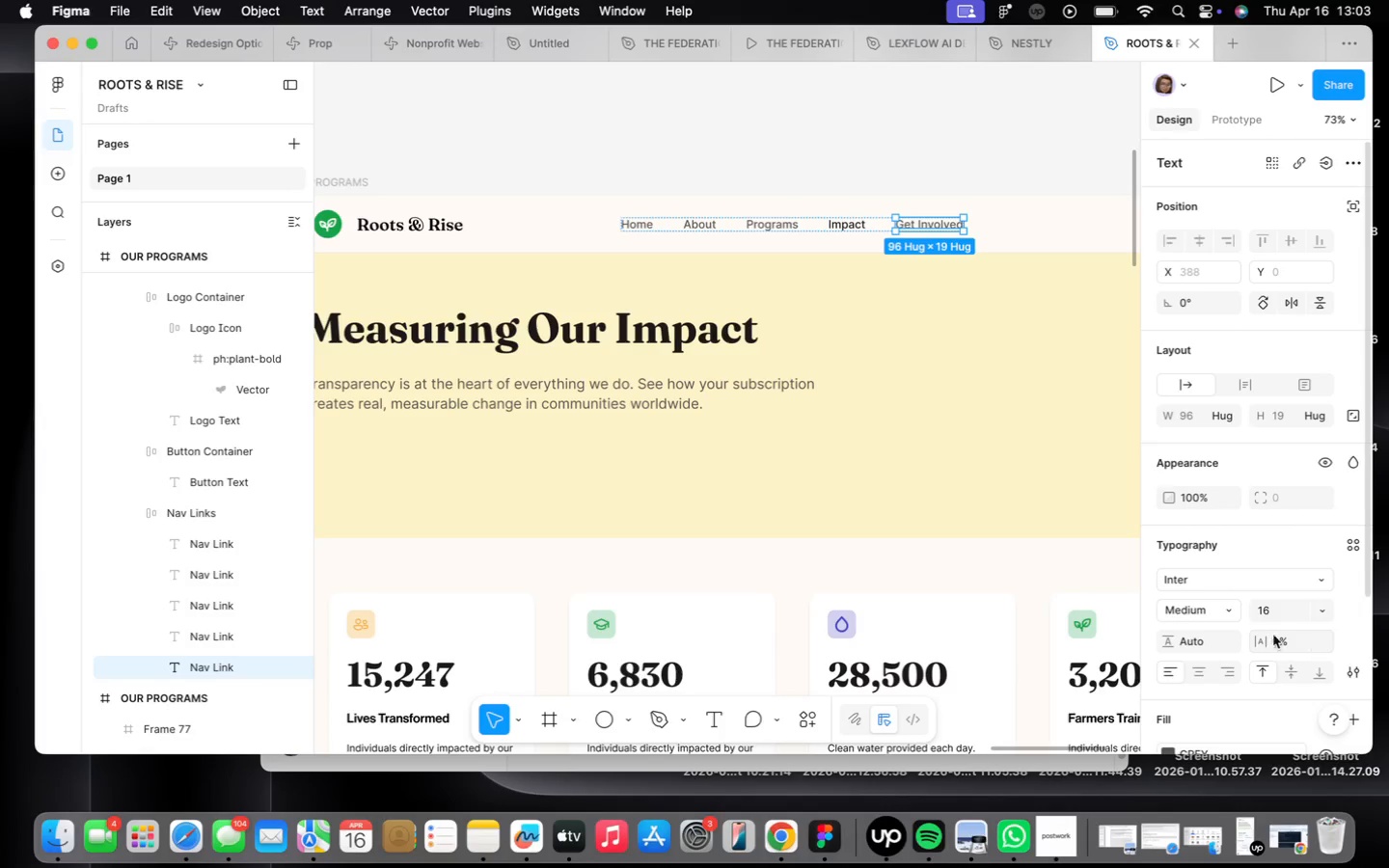 
scroll: coordinate [1228, 570], scroll_direction: down, amount: 16.0
 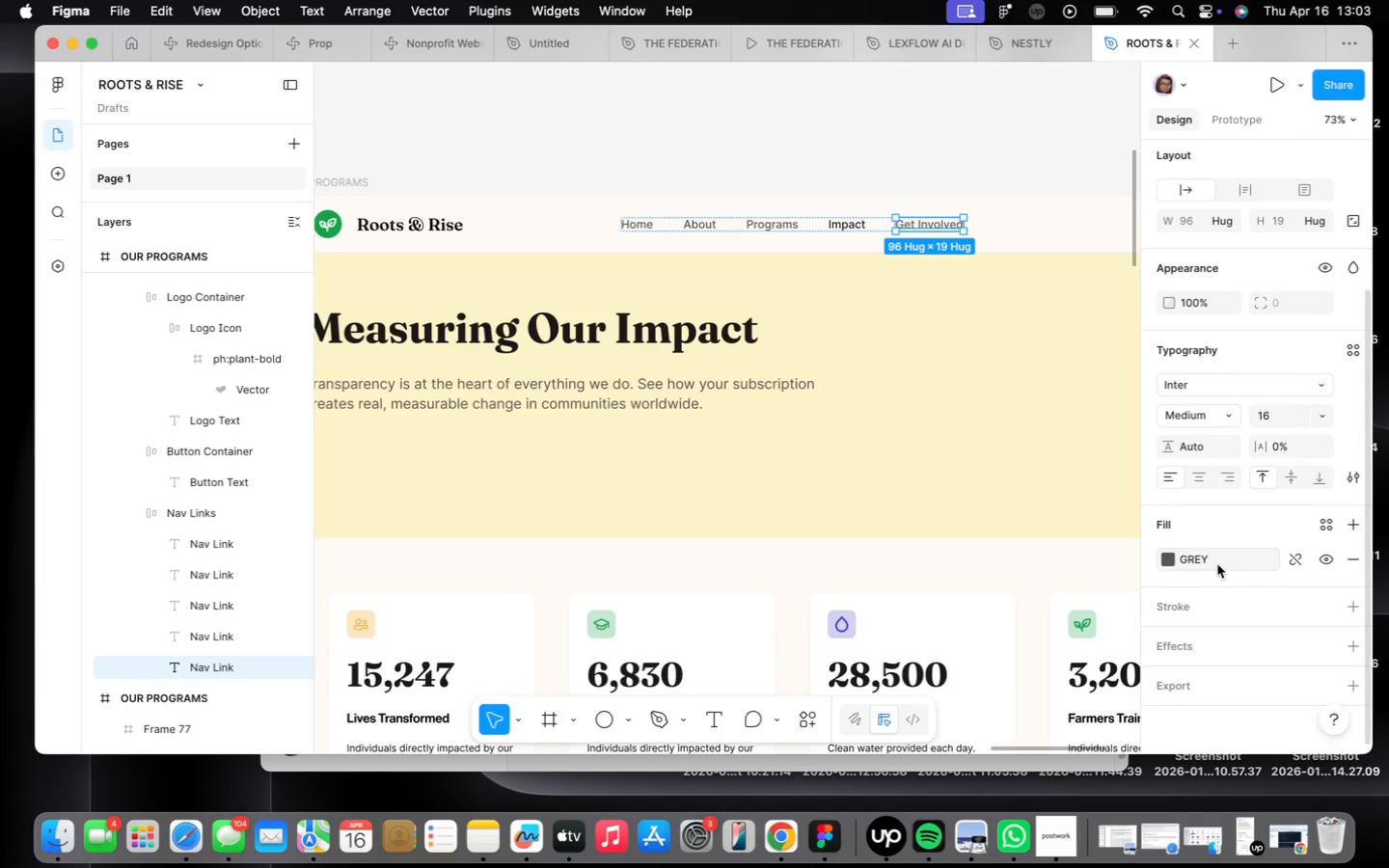 
left_click([1218, 559])
 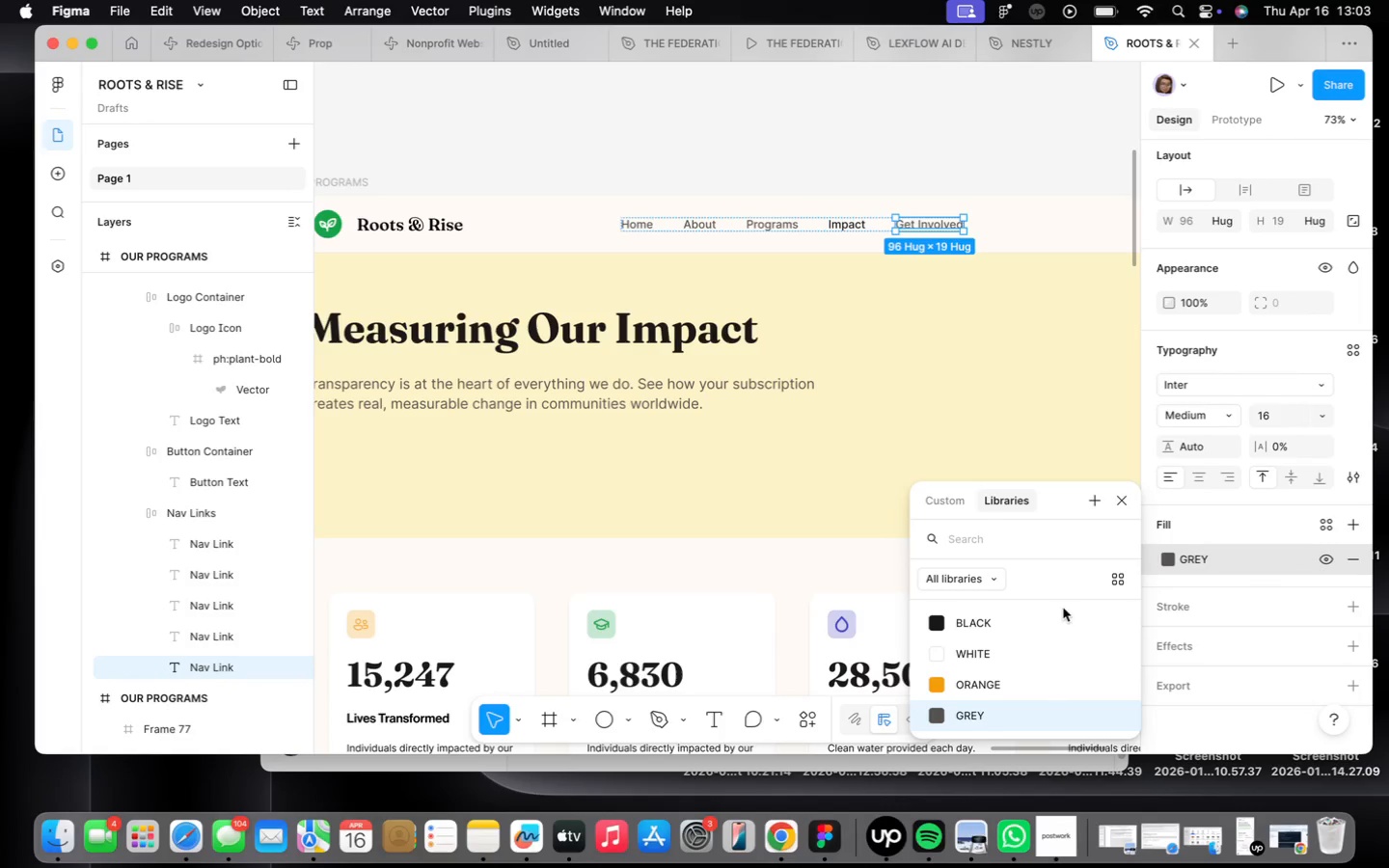 
left_click([1041, 621])
 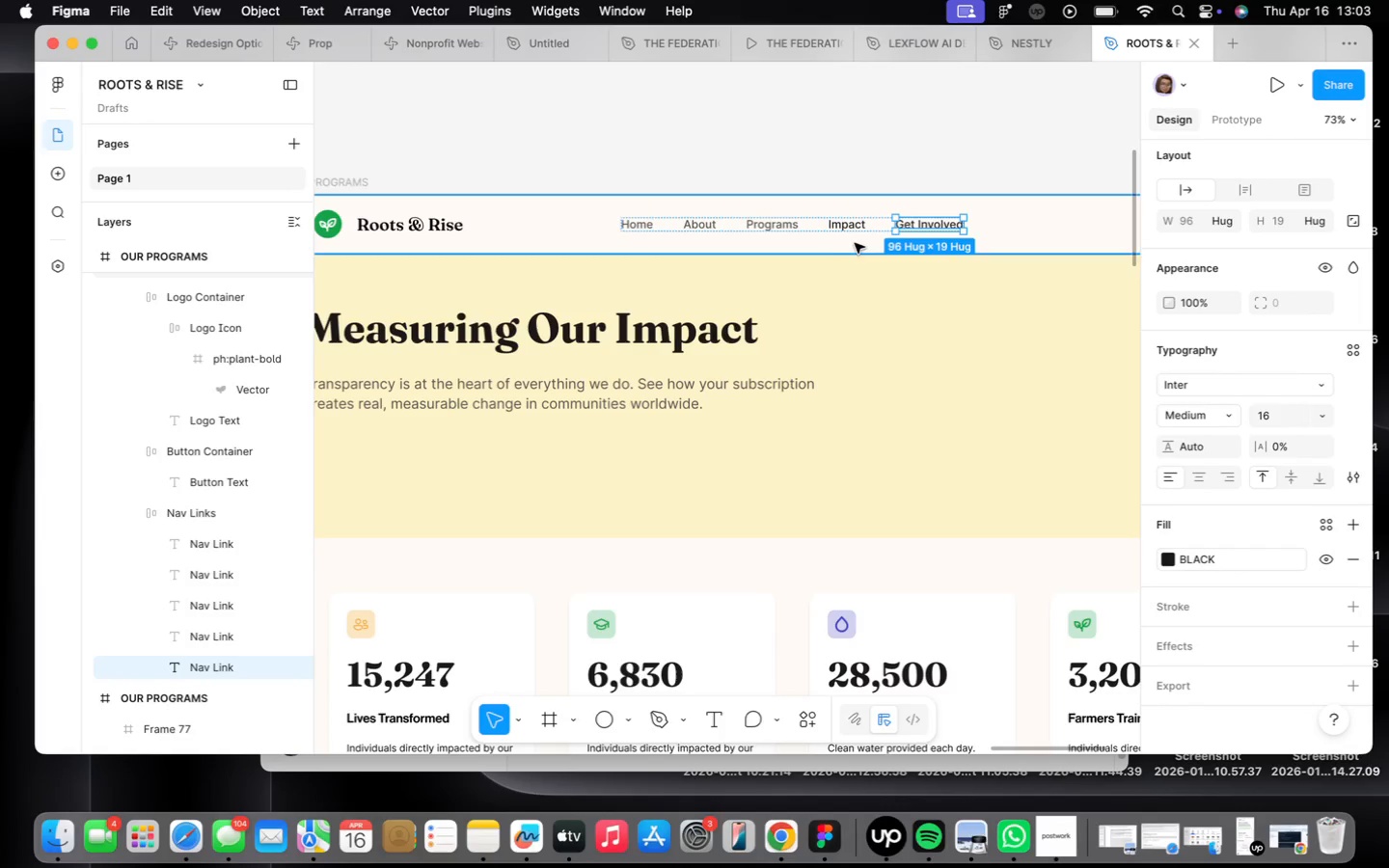 
left_click([860, 230])
 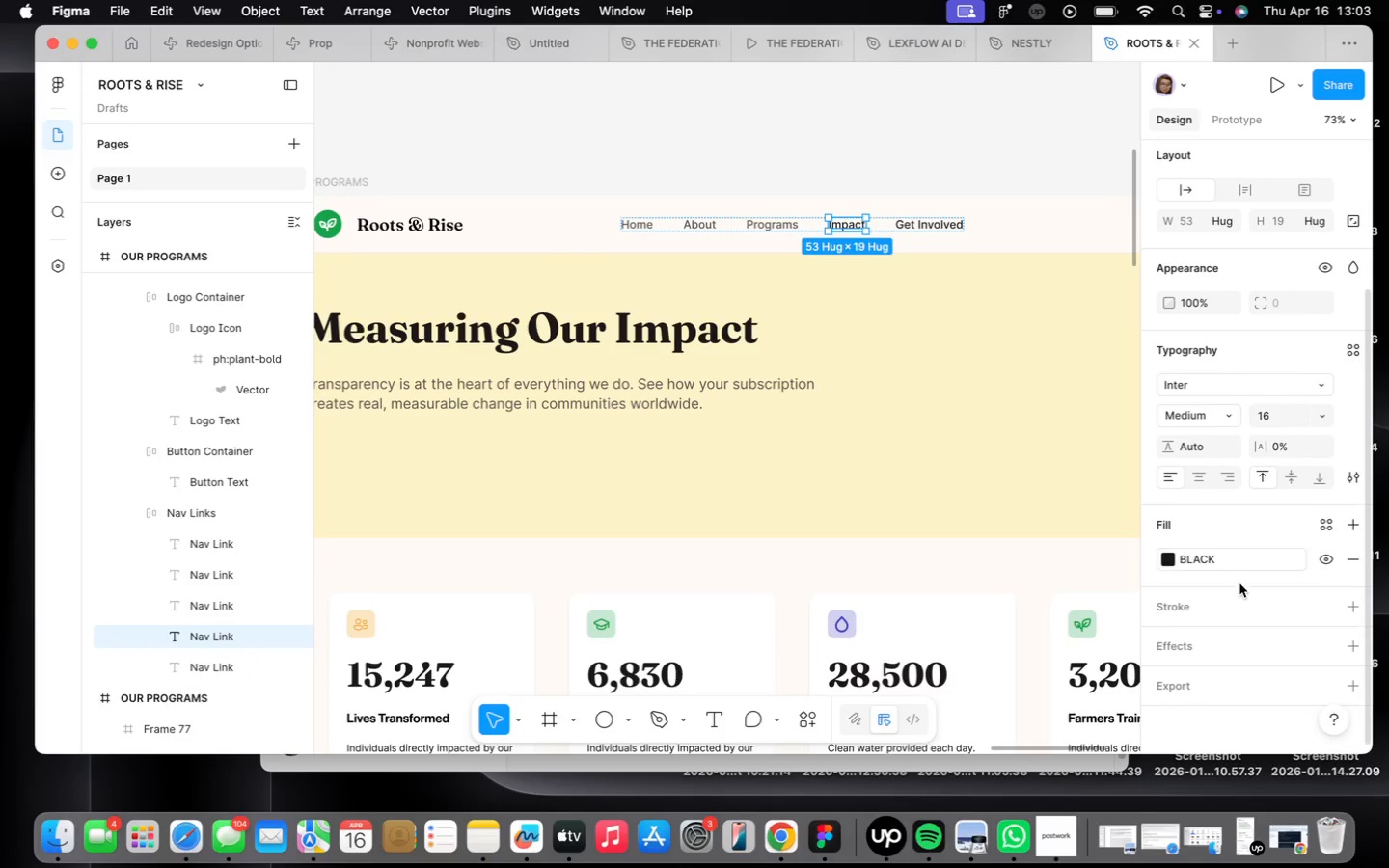 
left_click([1226, 556])
 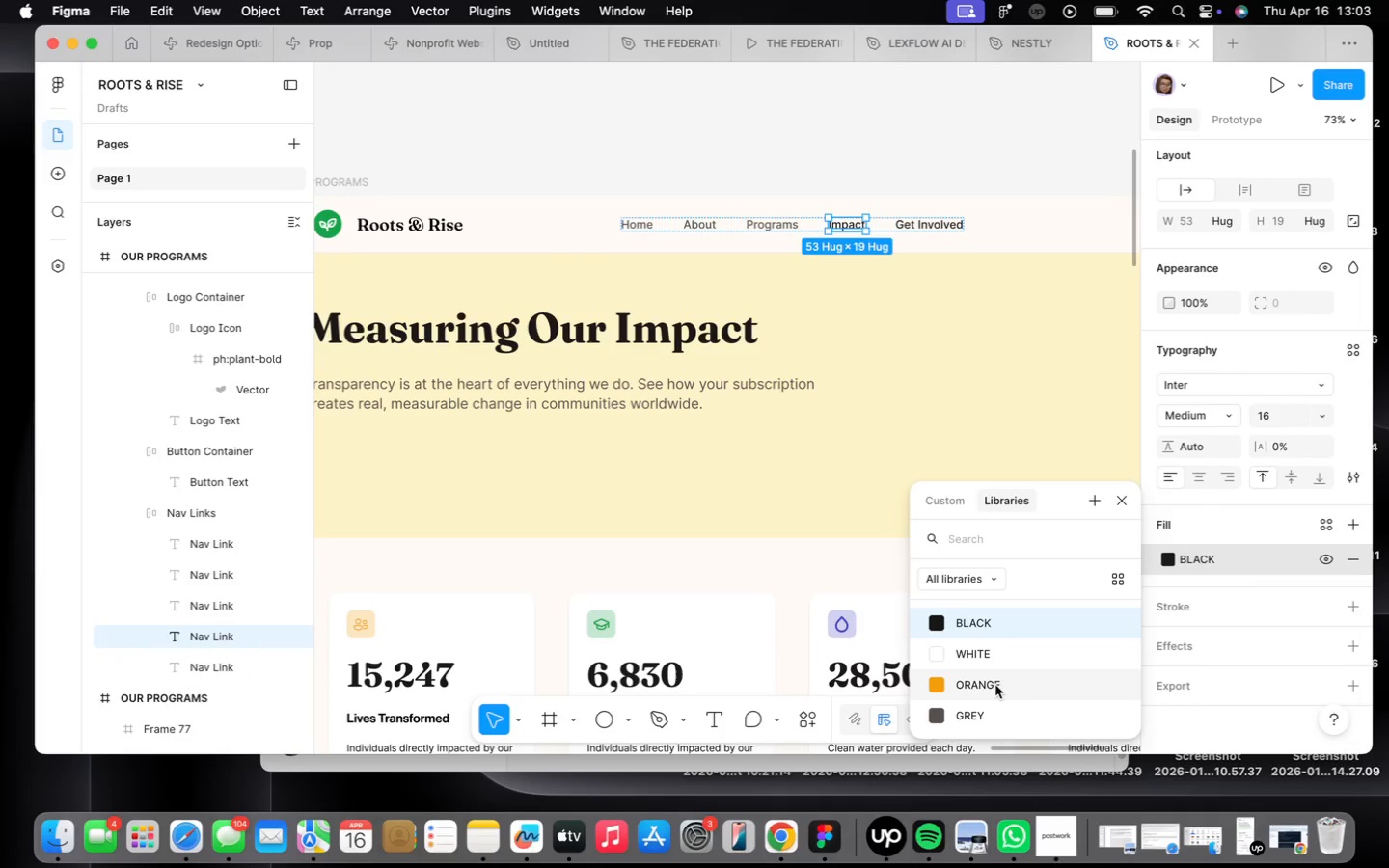 
left_click([997, 712])
 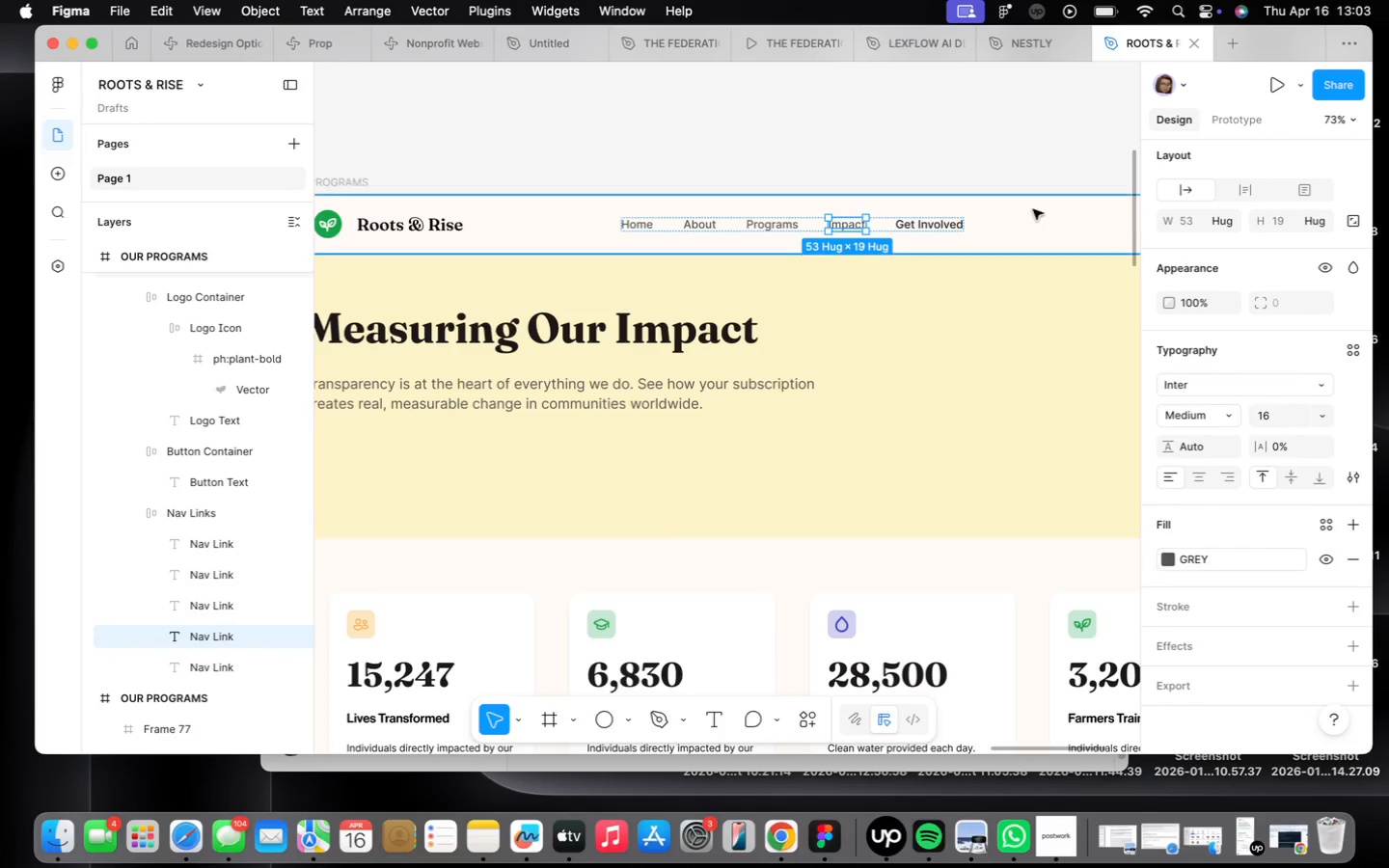 
left_click([990, 164])
 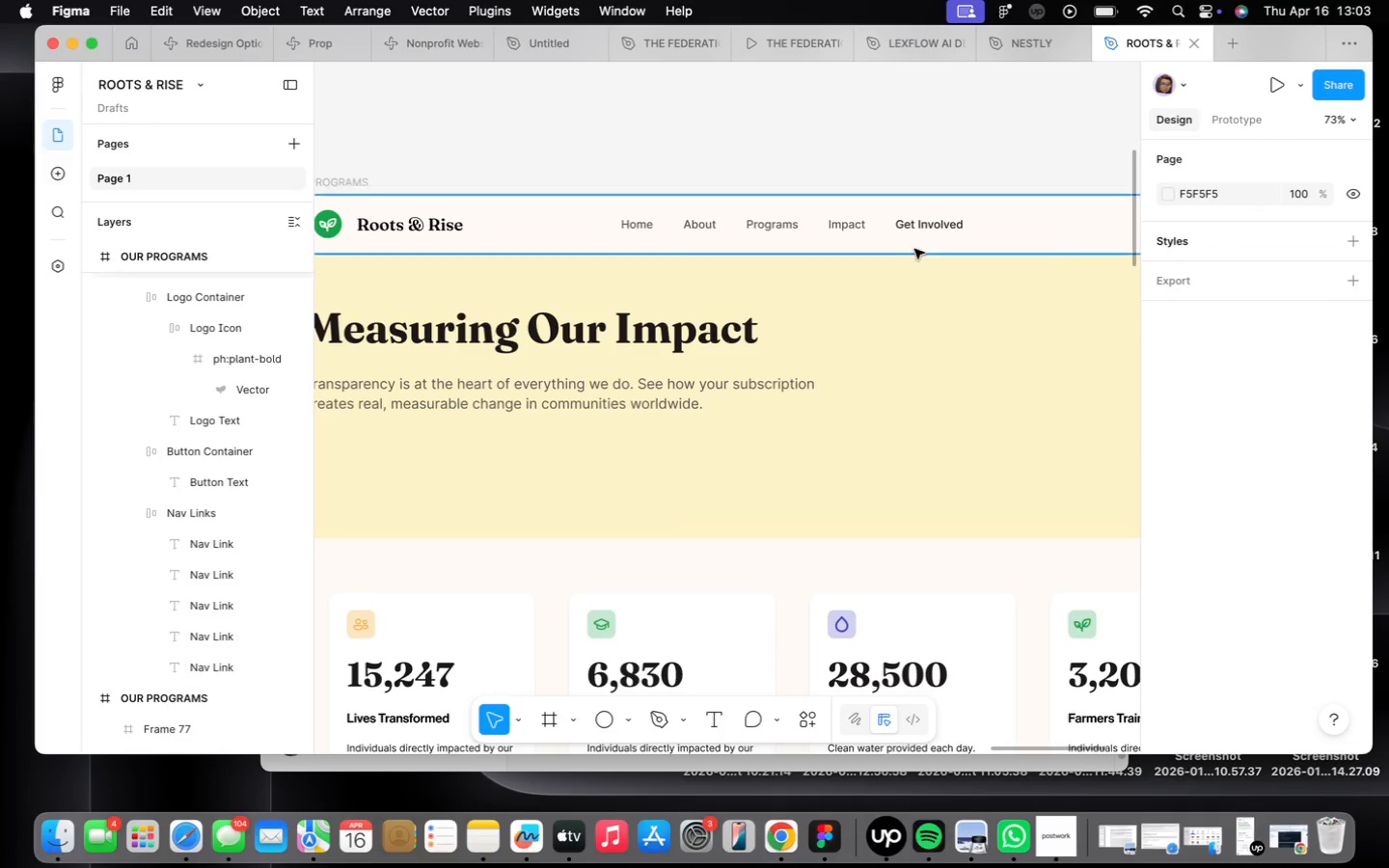 
scroll: coordinate [775, 382], scroll_direction: down, amount: 5.0
 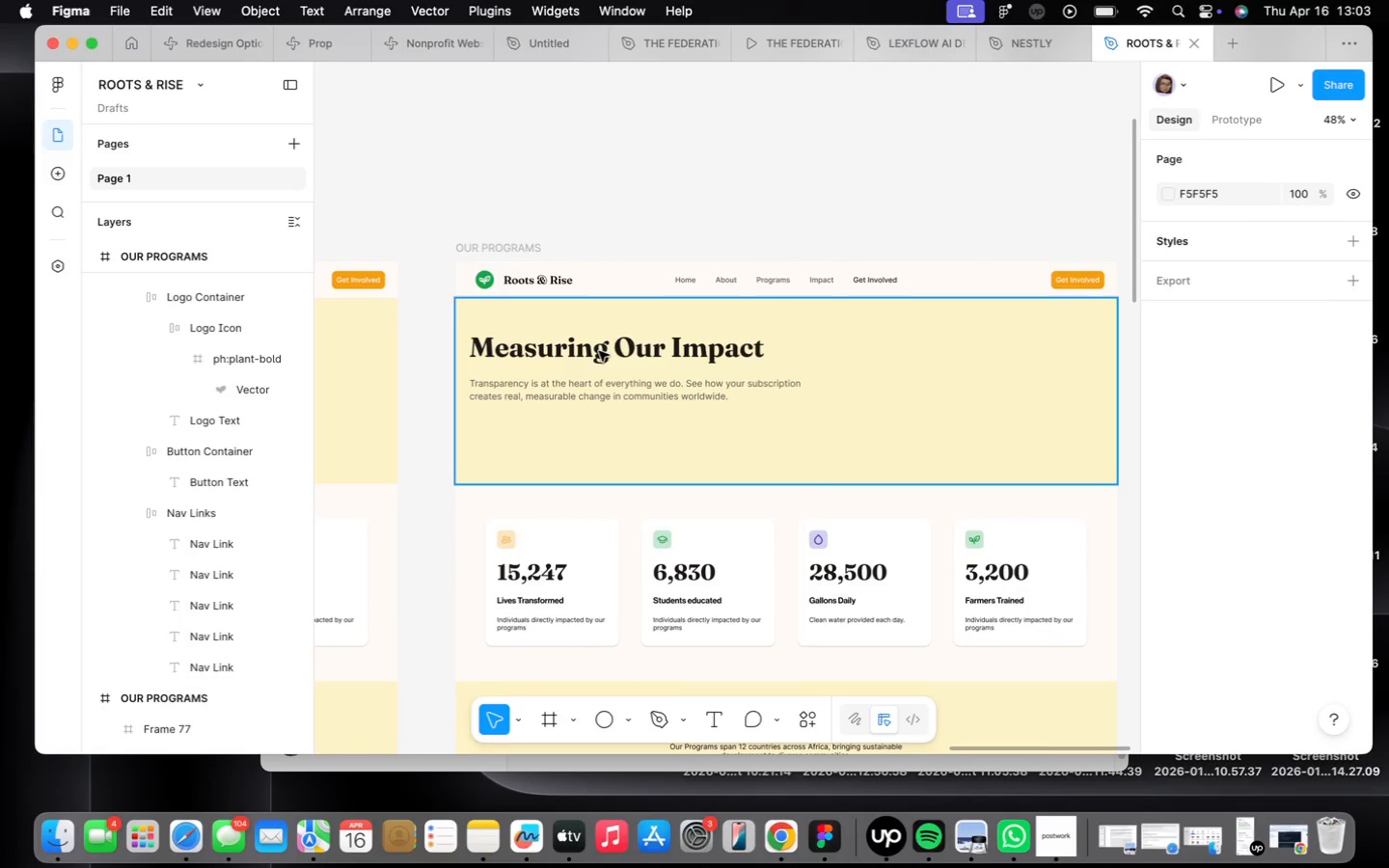 
double_click([599, 351])
 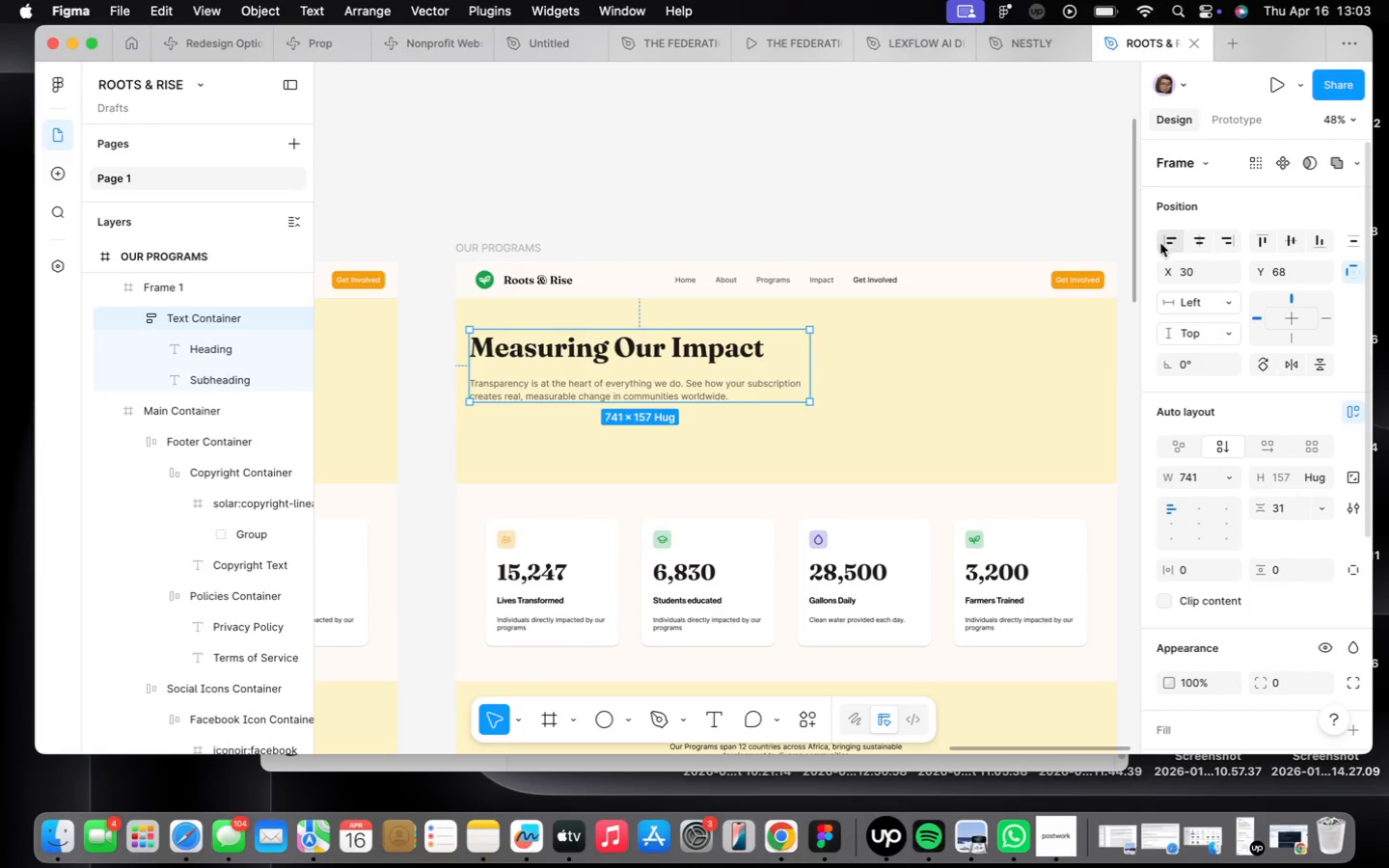 
left_click([1197, 242])
 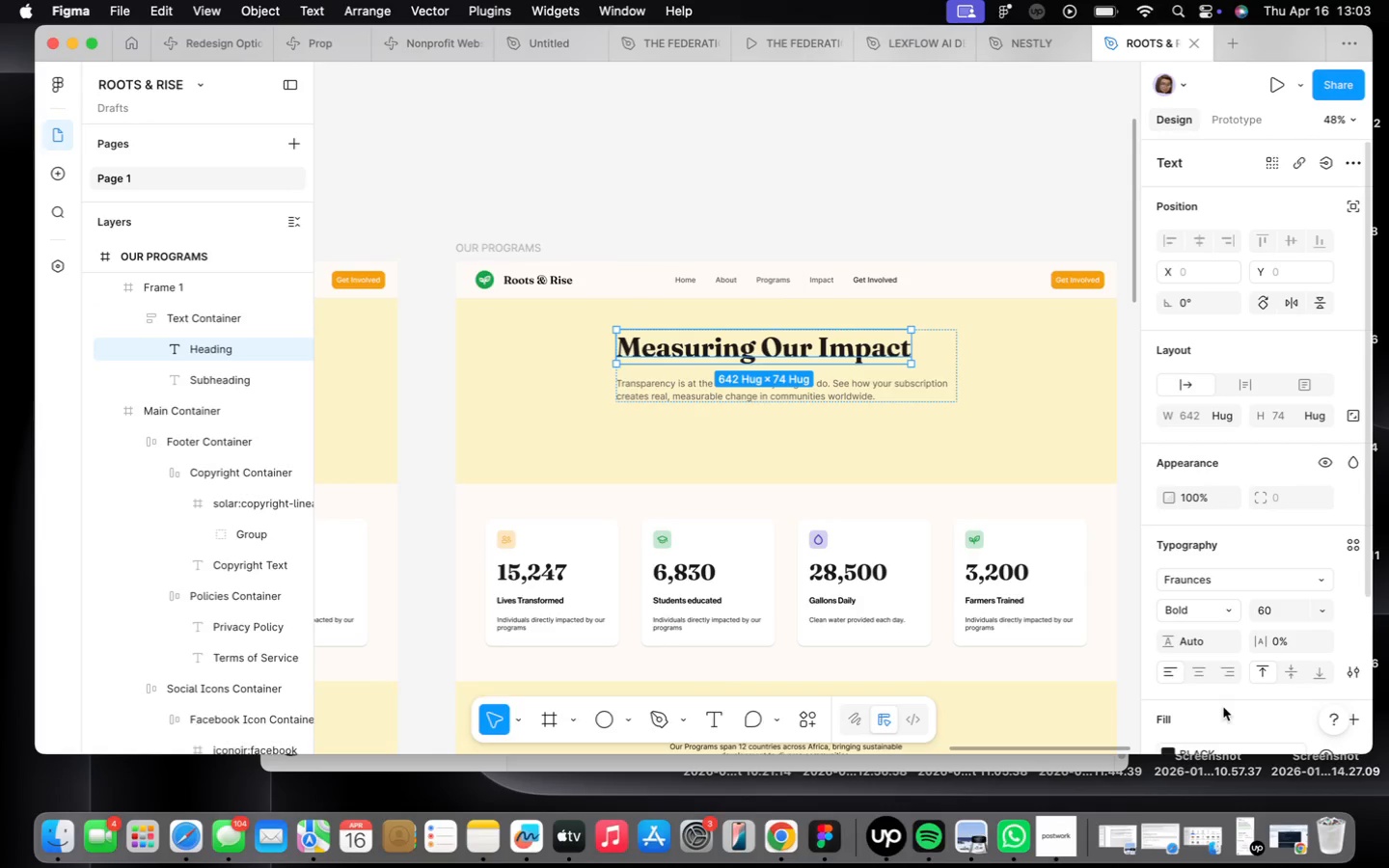 
left_click([1199, 671])
 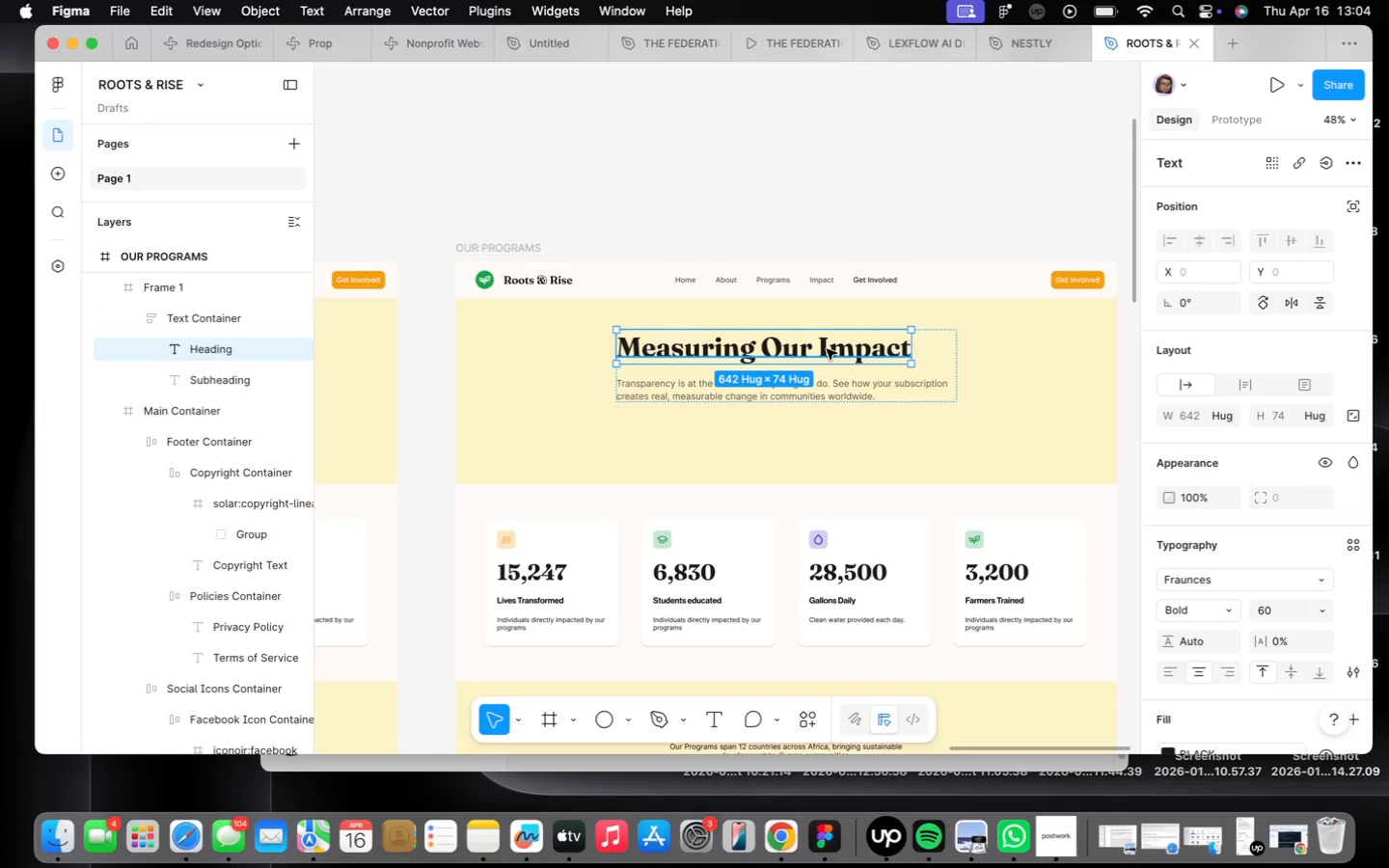 
left_click_drag(start_coordinate=[910, 352], to_coordinate=[972, 342])
 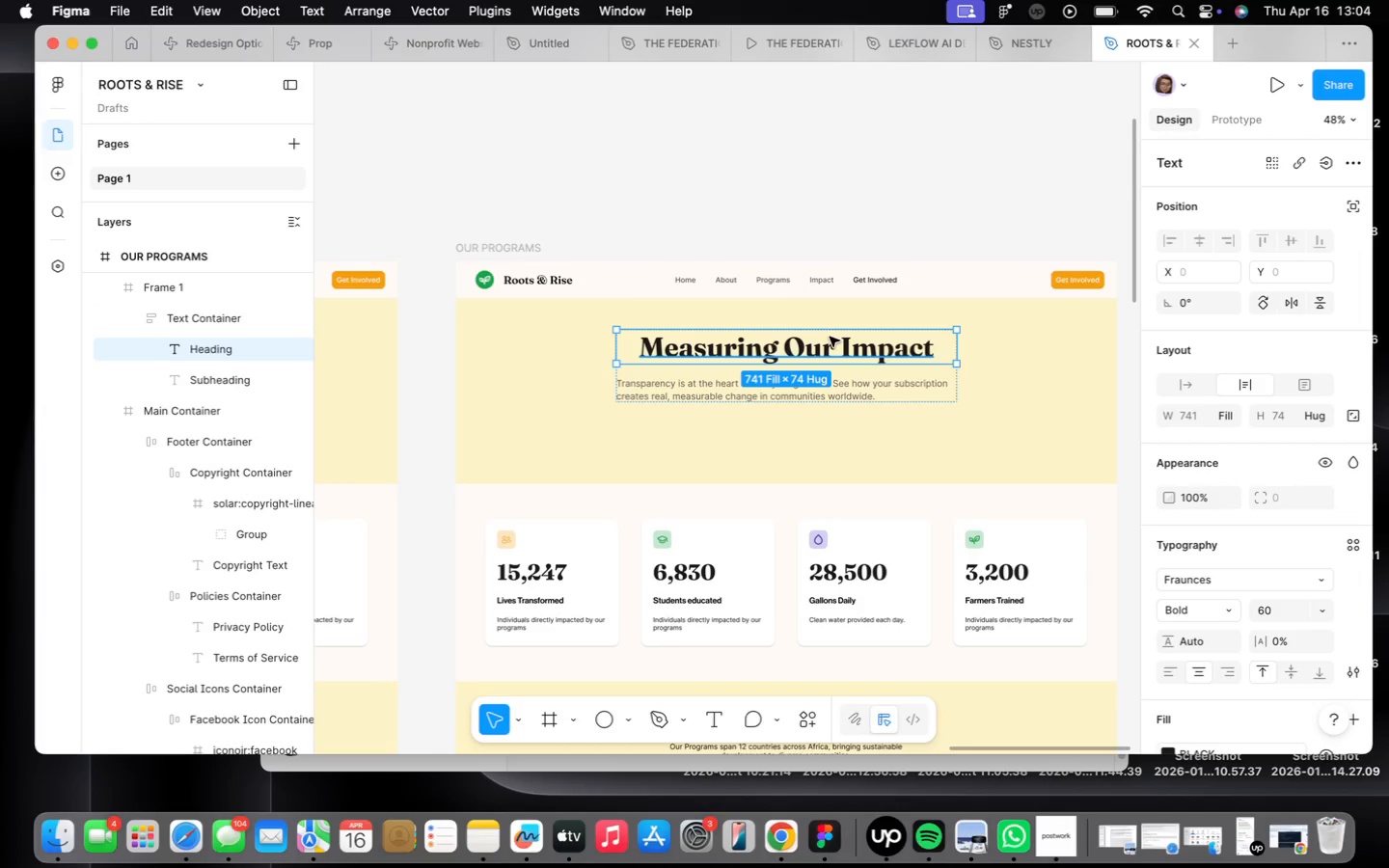 
double_click([830, 337])
 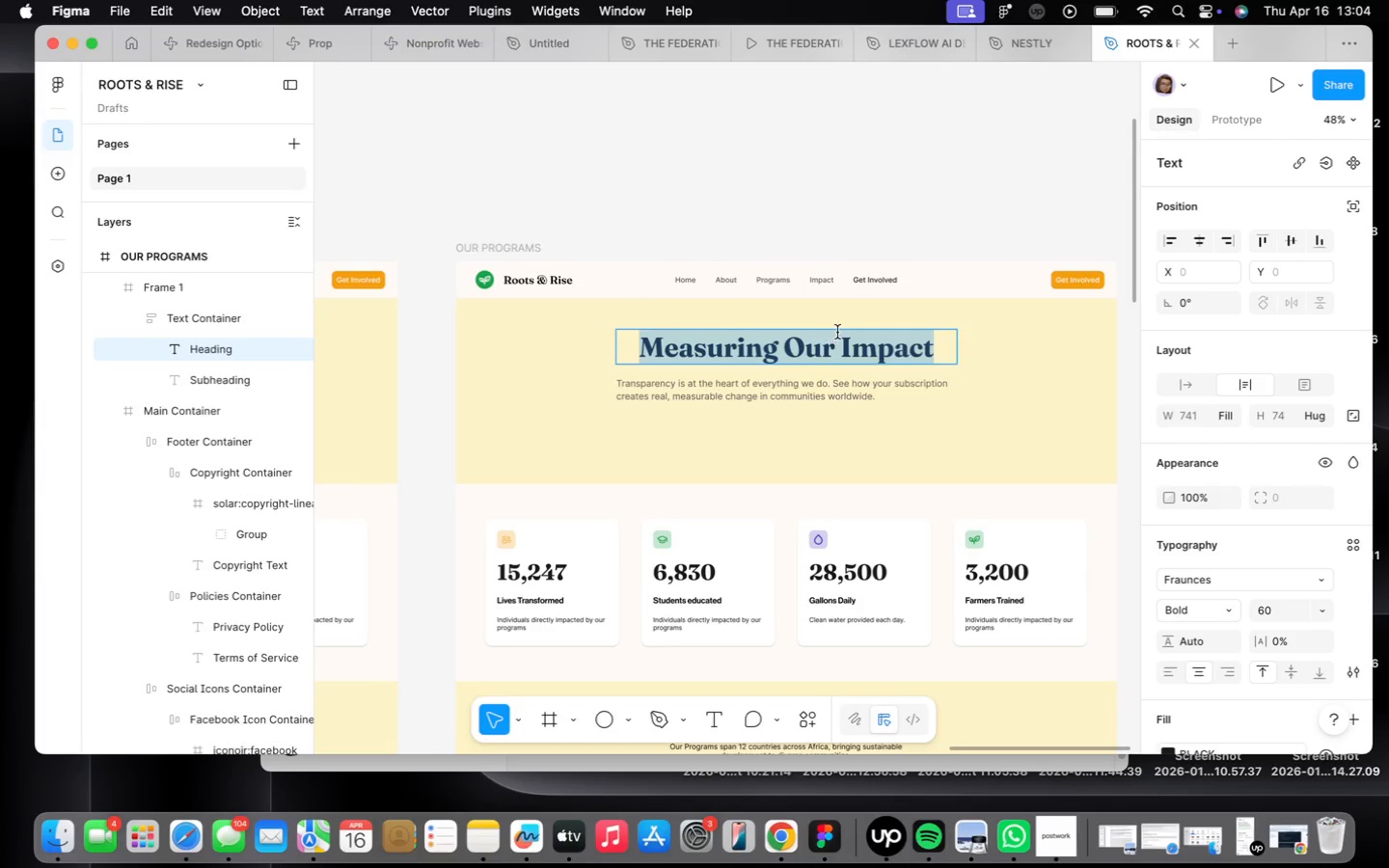 
type(Join the Movement)
 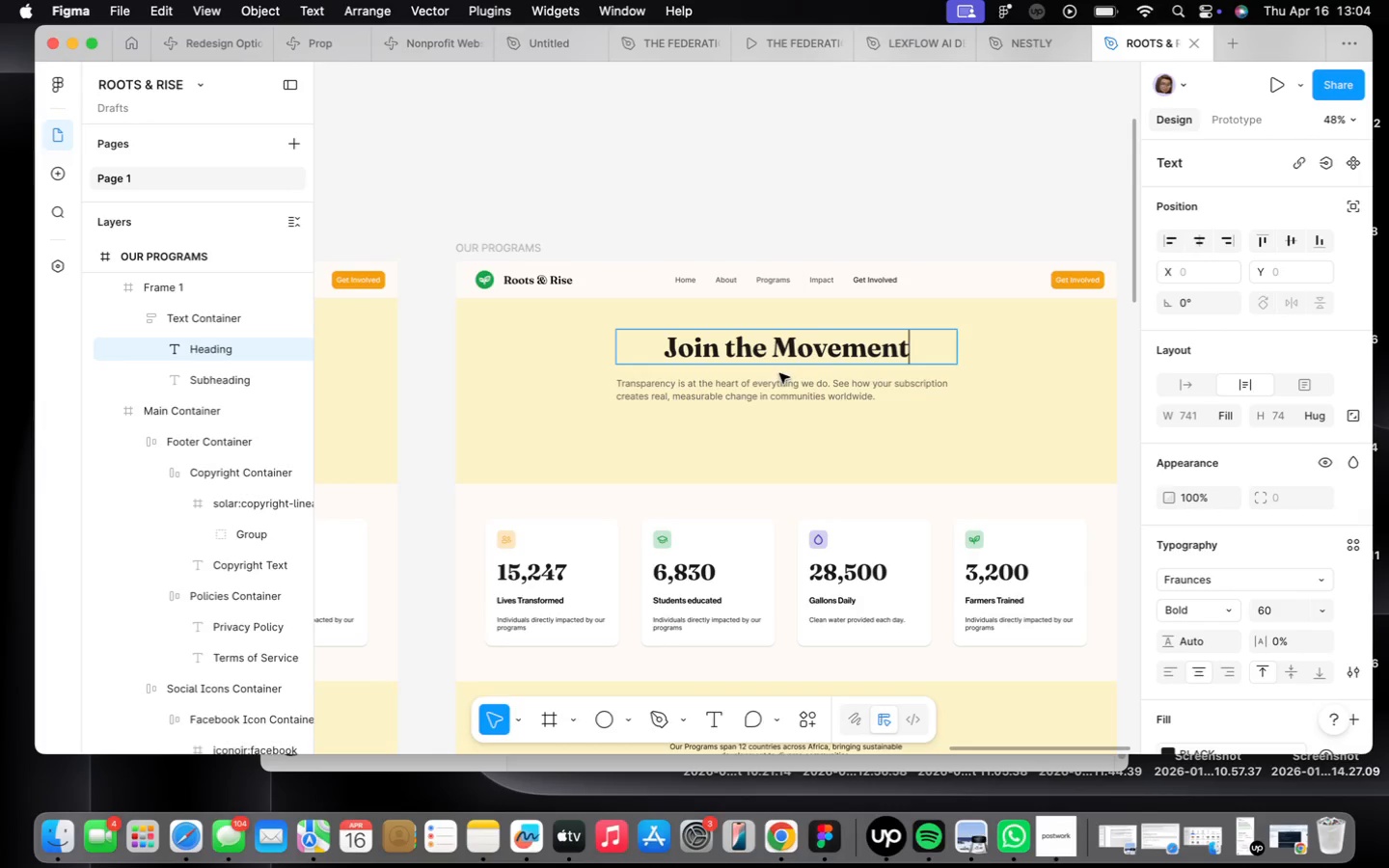 
double_click([771, 384])
 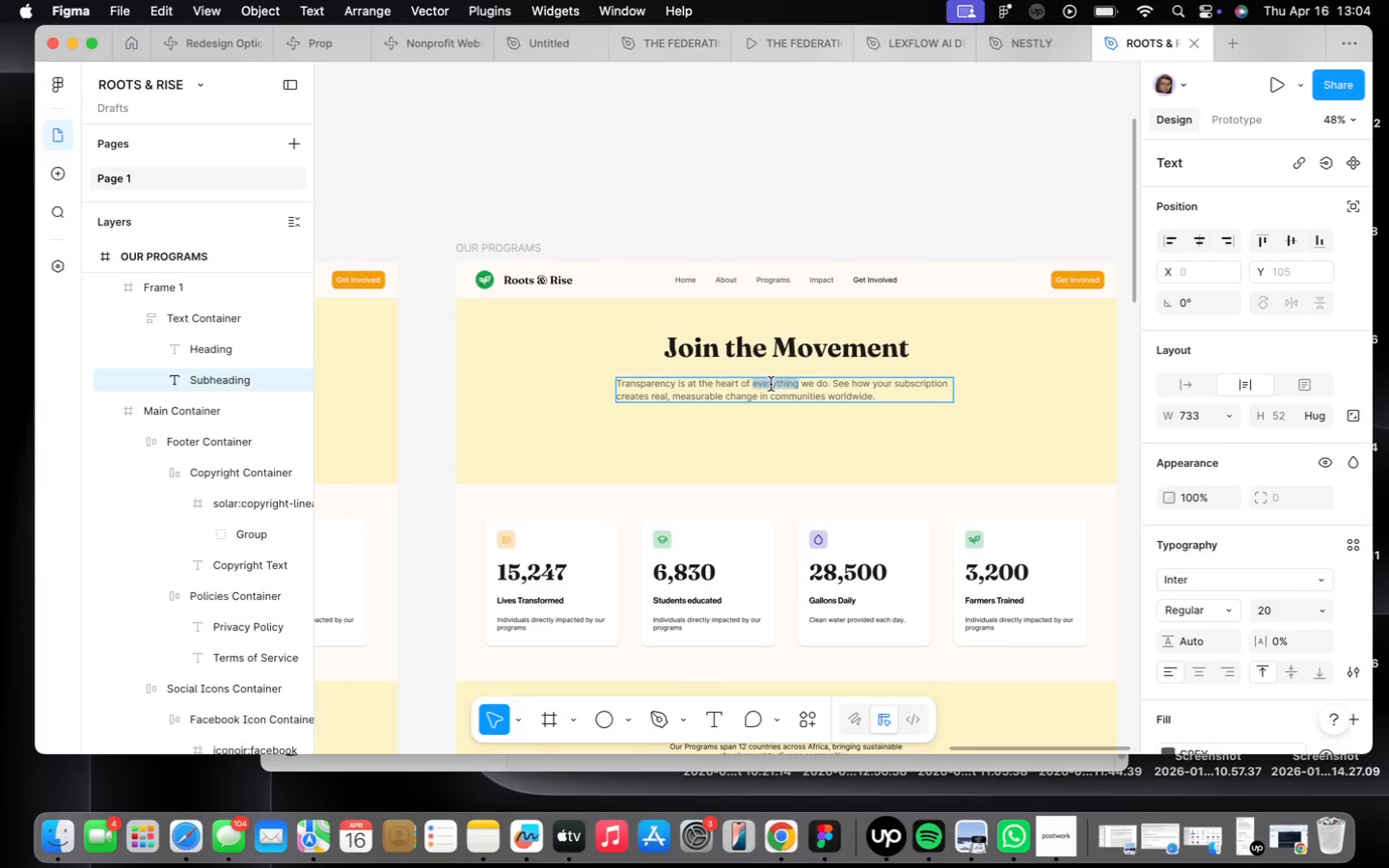 
scroll: coordinate [772, 385], scroll_direction: up, amount: 17.0
 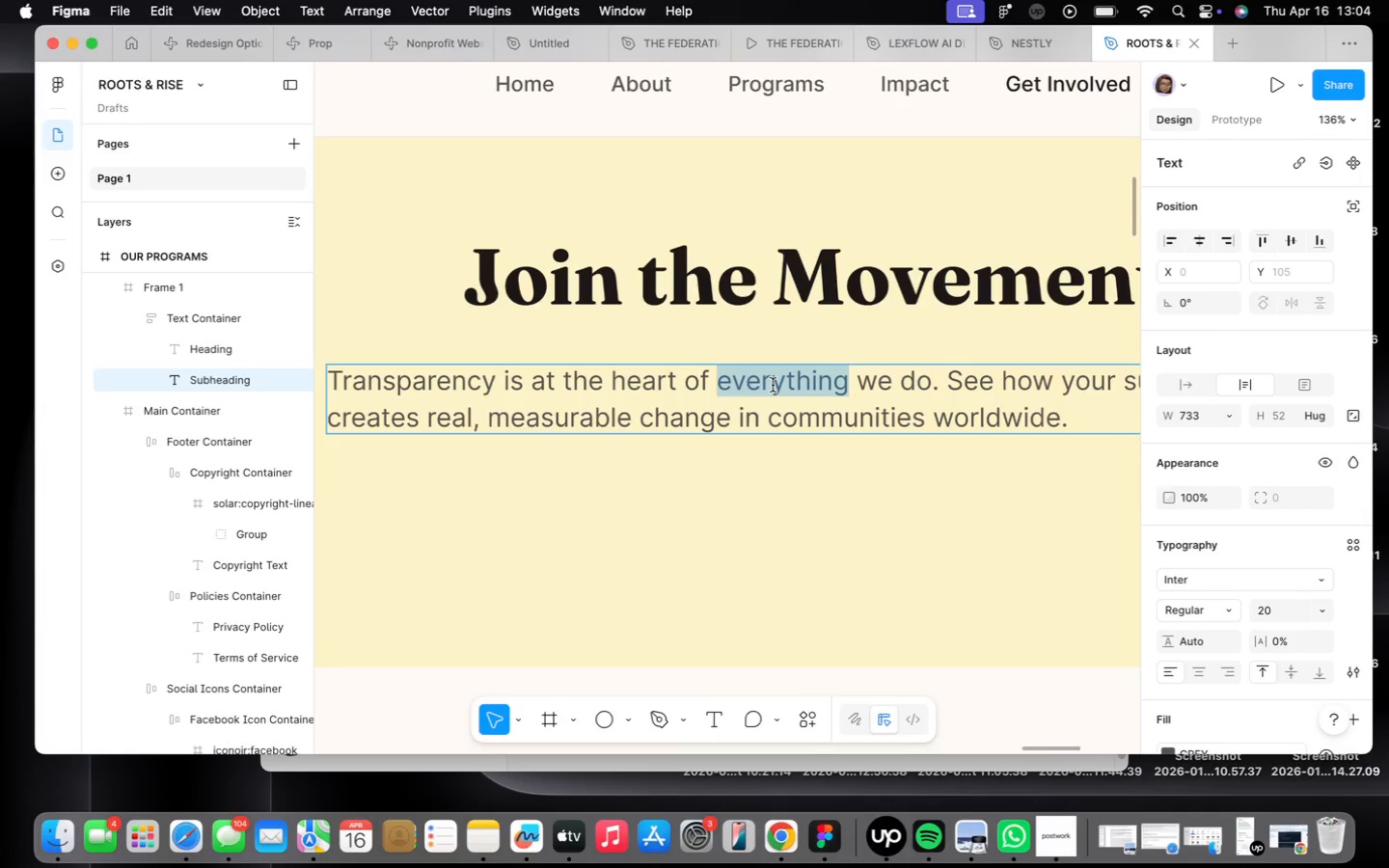 
scroll: coordinate [773, 385], scroll_direction: down, amount: 10.0
 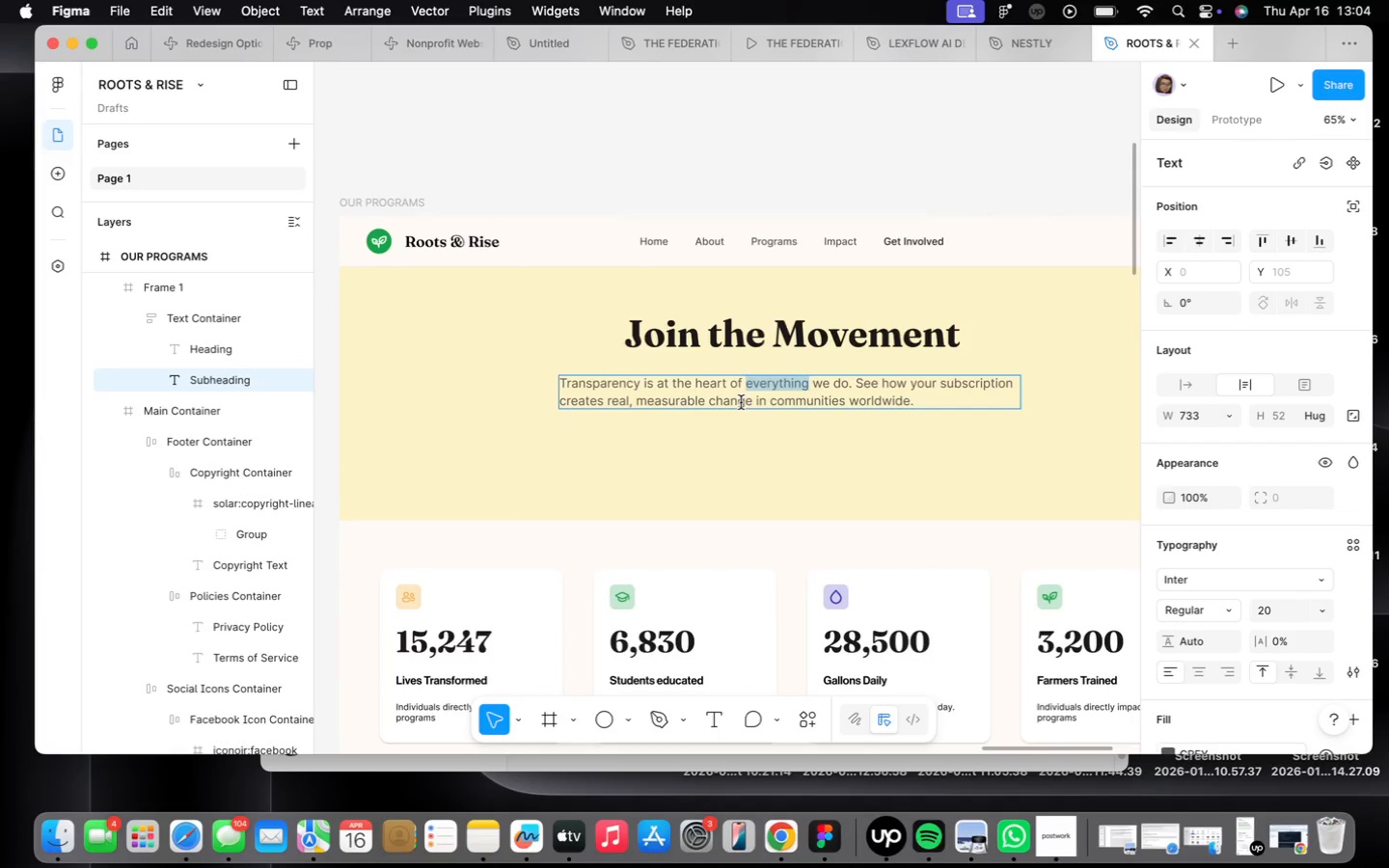 
double_click([741, 402])
 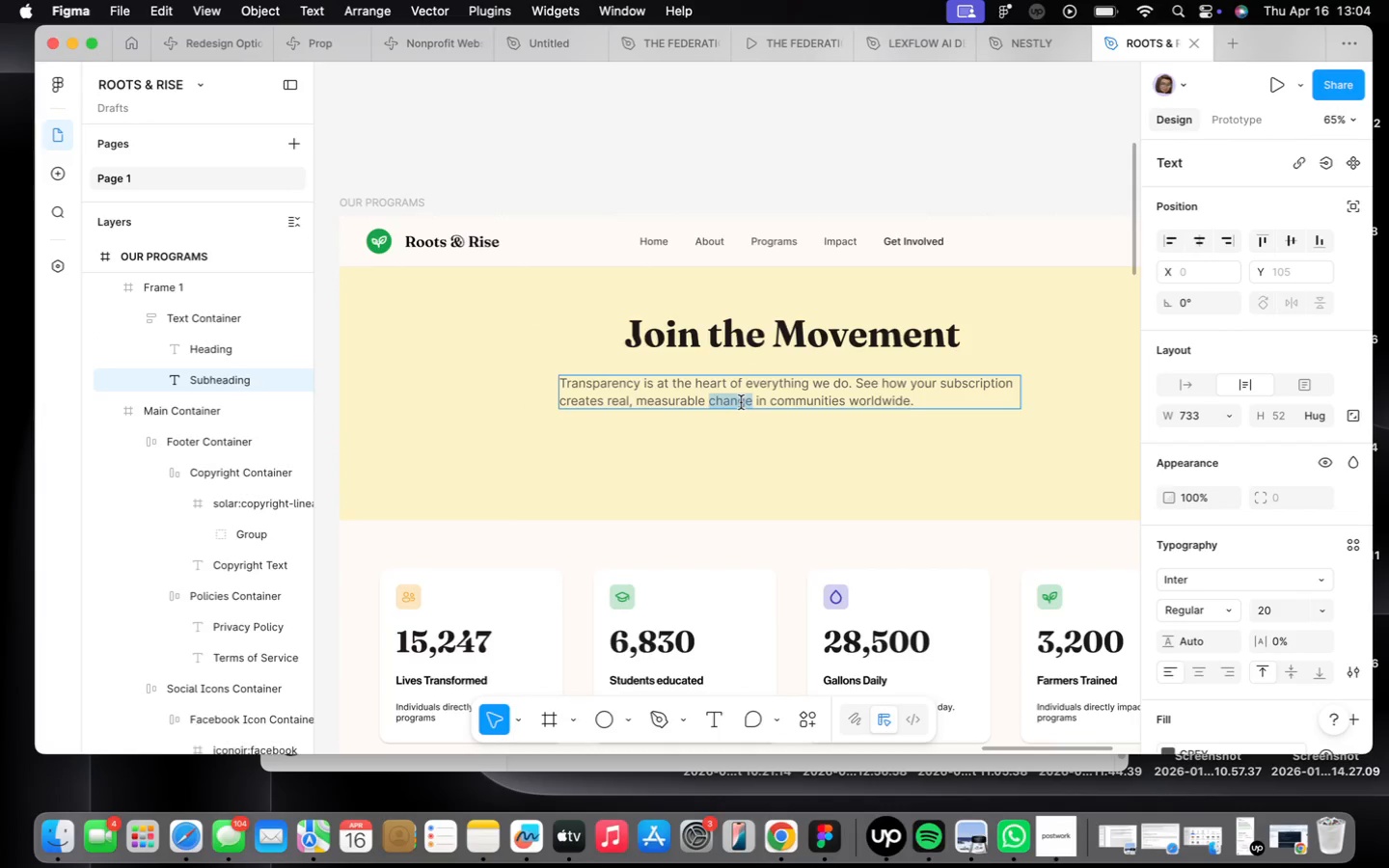 
triple_click([741, 402])
 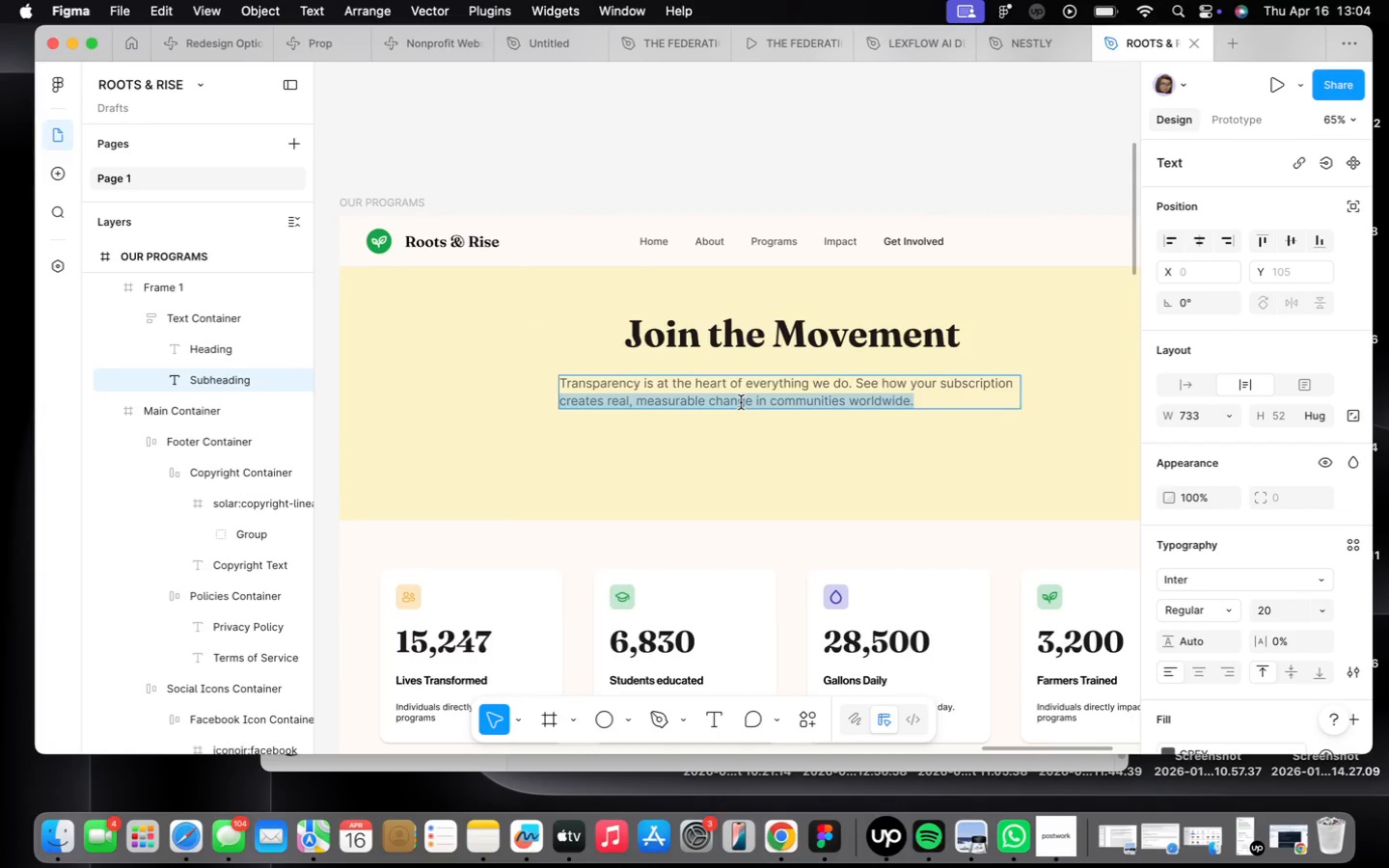 
triple_click([741, 402])
 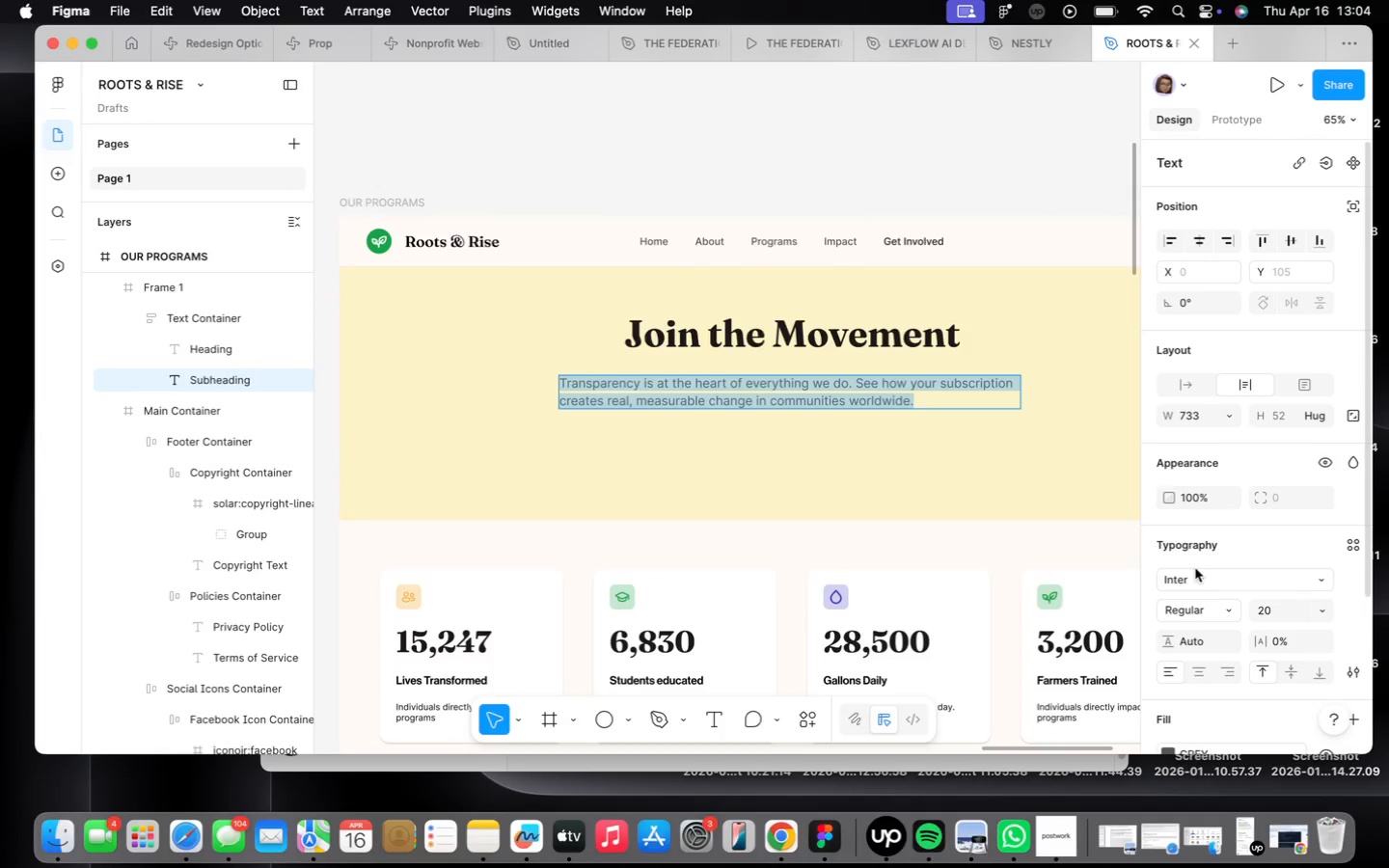 
left_click([1210, 670])
 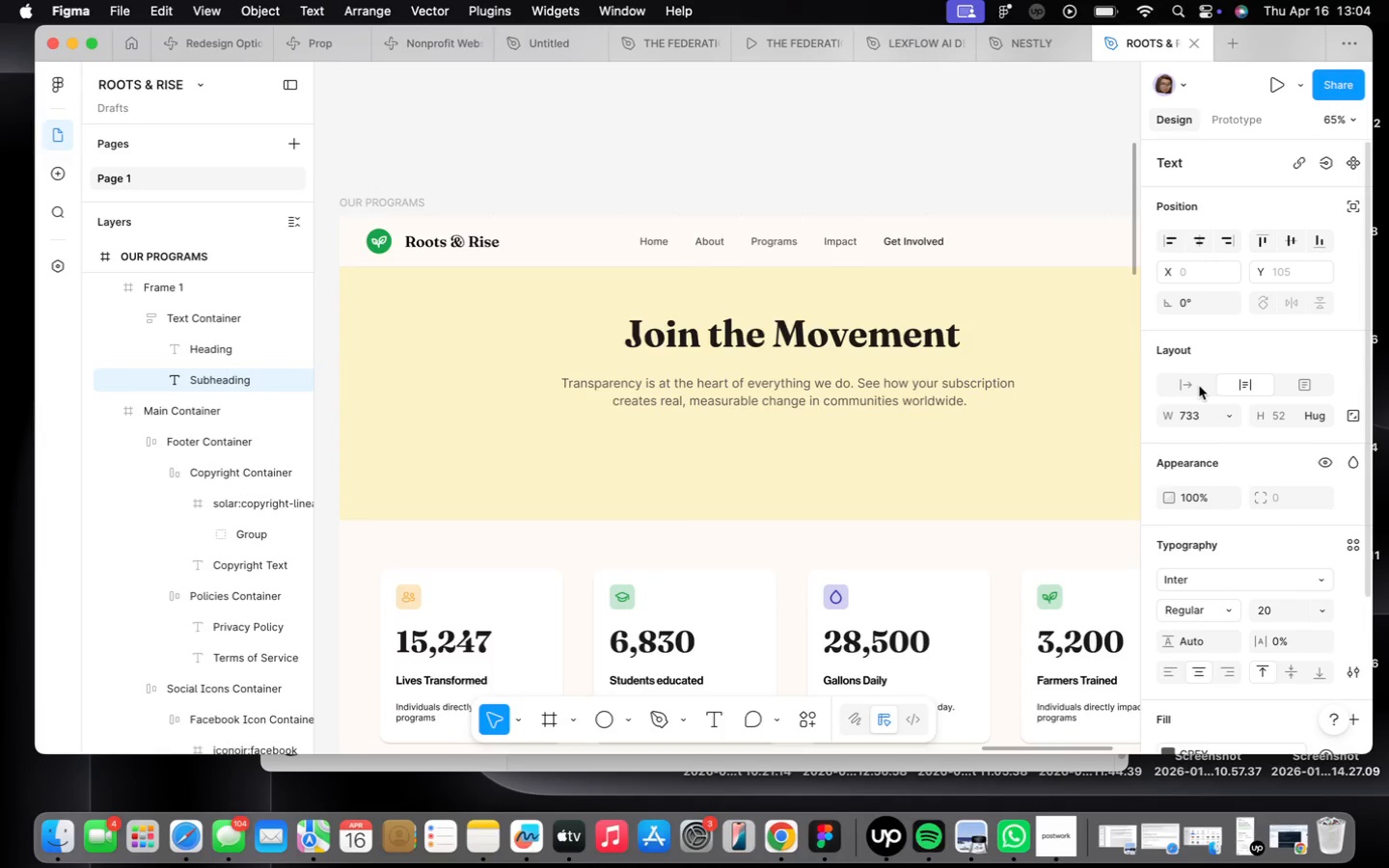 
left_click([1199, 386])
 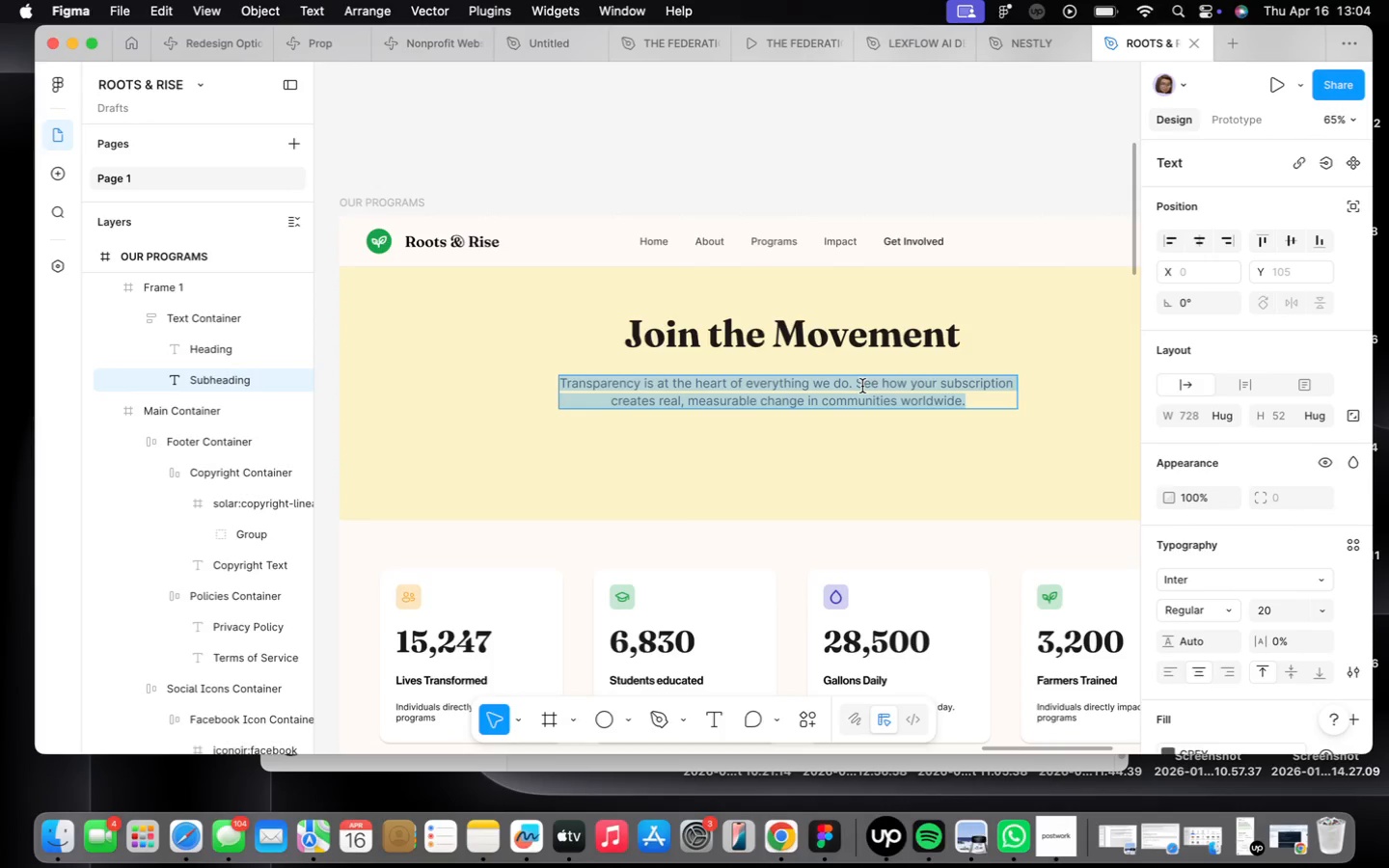 
type(Your Subscription )
 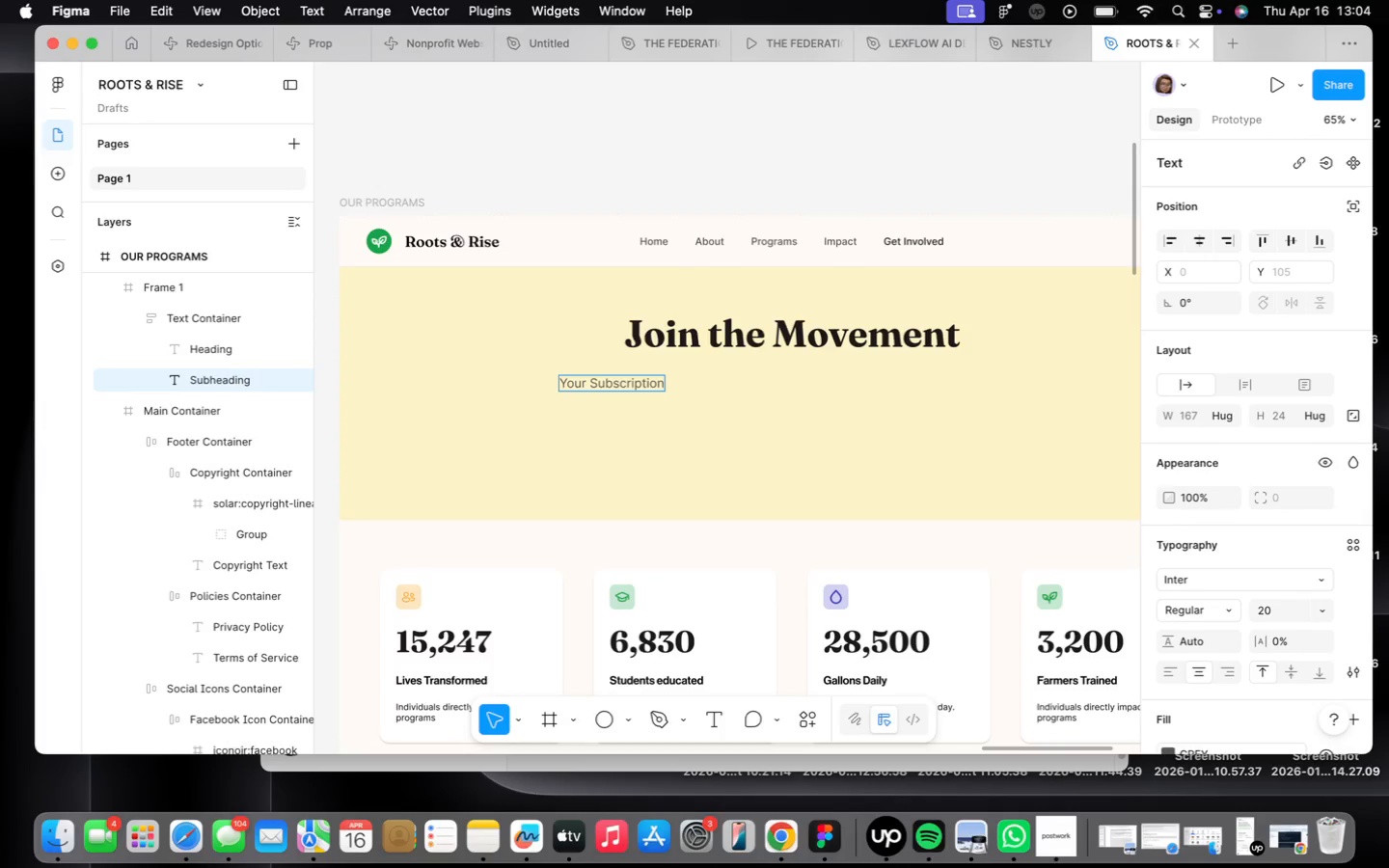 
type(creates lasting change)
 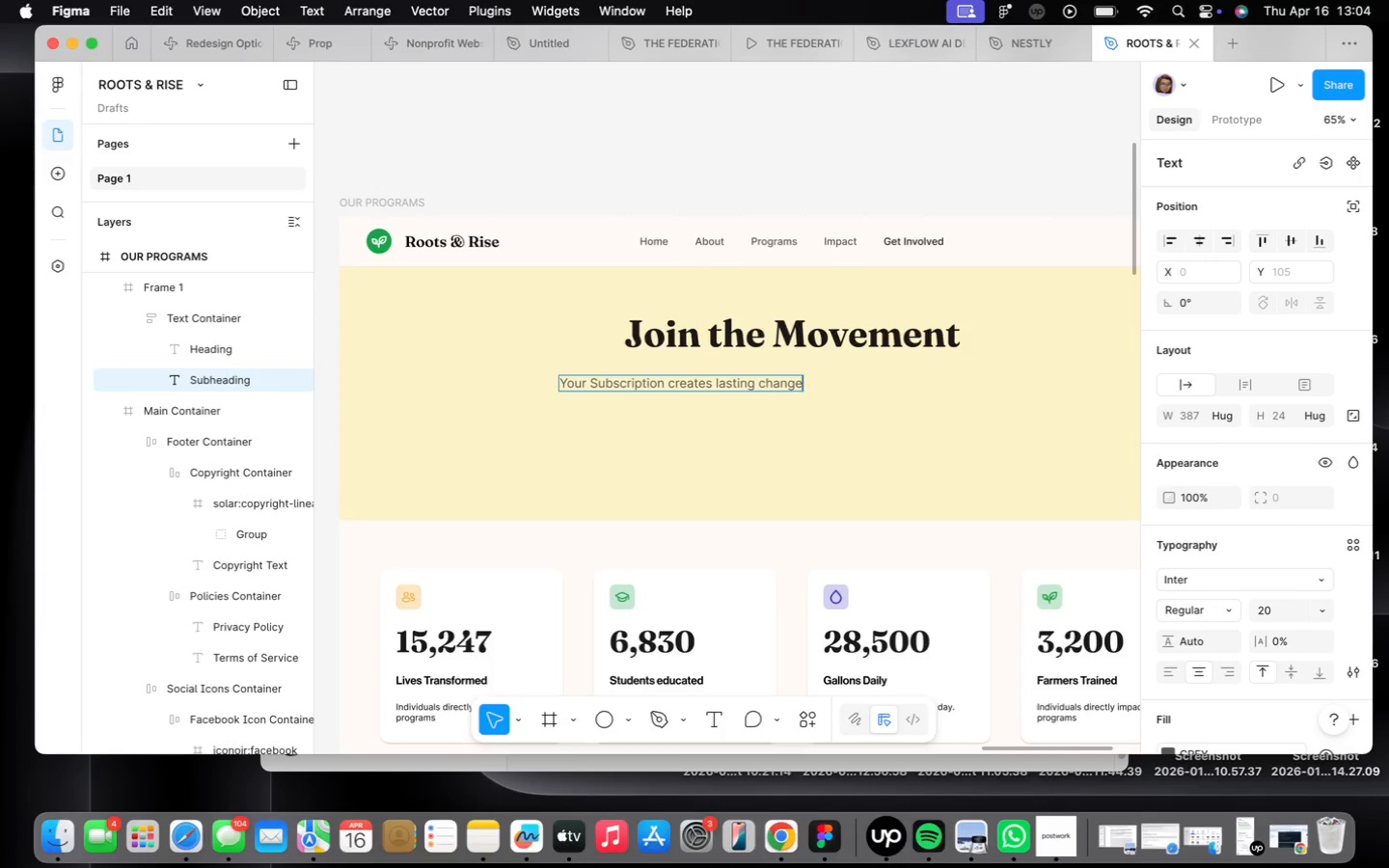 
type(. Choose how you'd like to make an)
 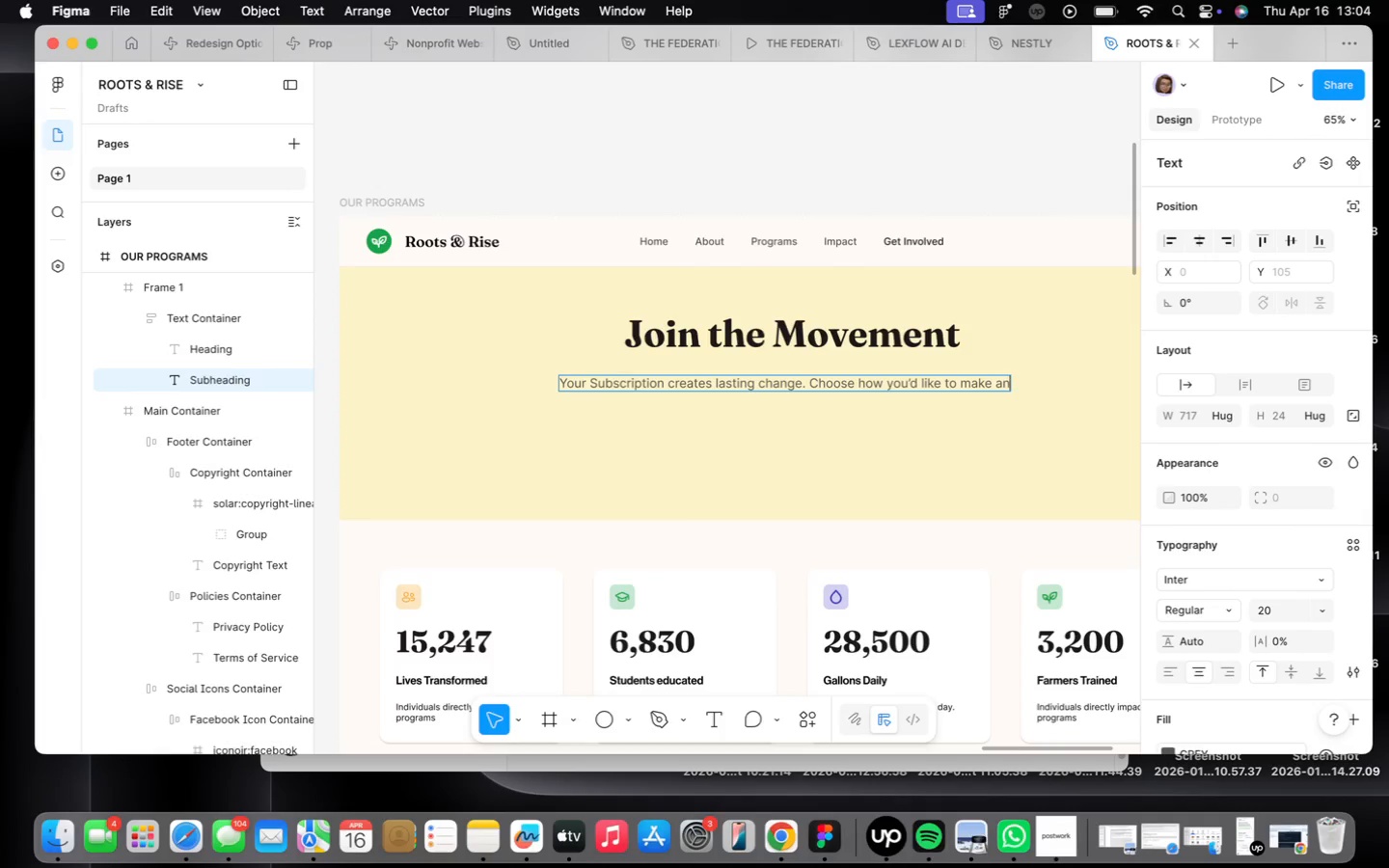 
key(Enter)
 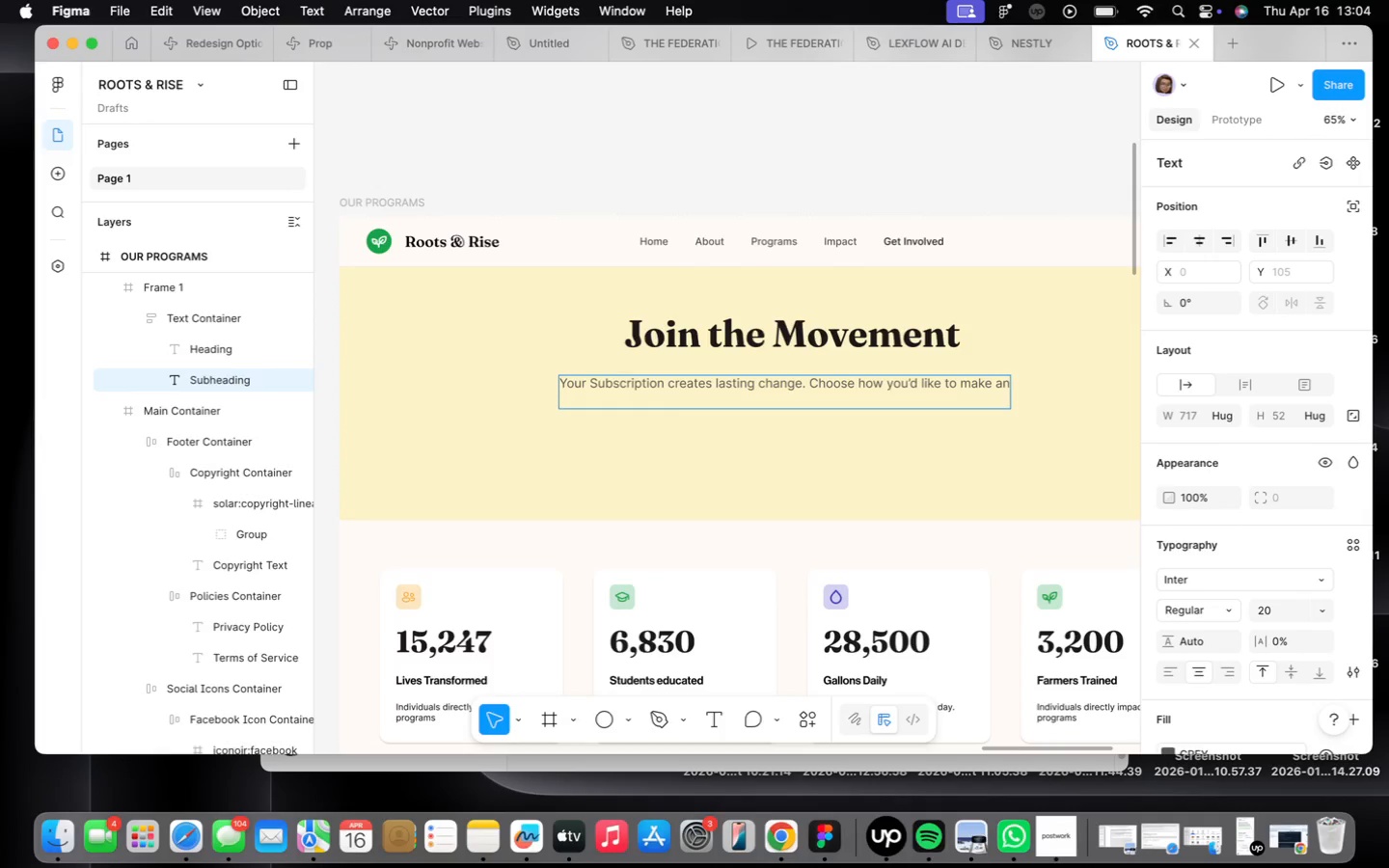 
type(impact in communities around the world.)
 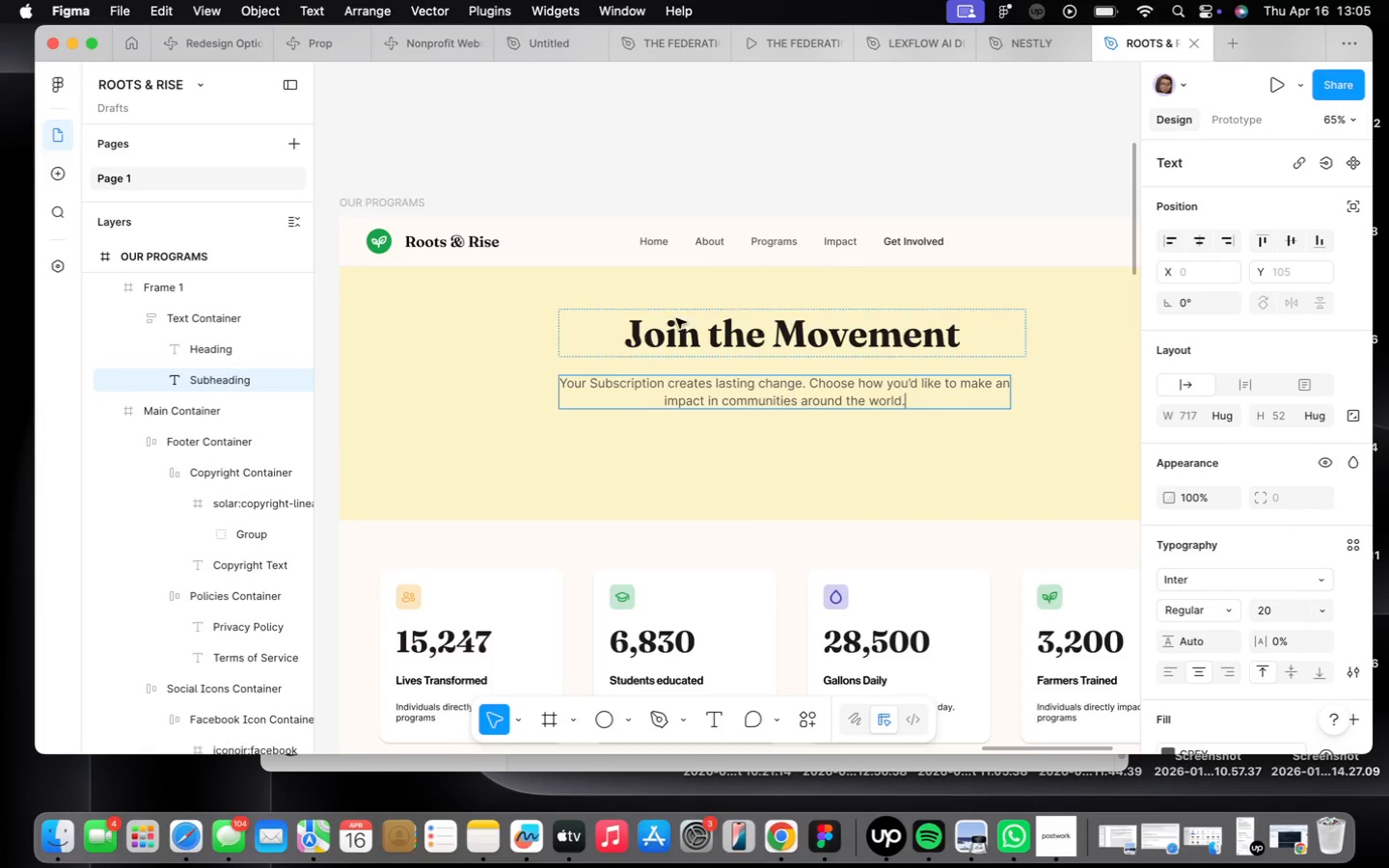 
scroll: coordinate [710, 405], scroll_direction: down, amount: 9.0
 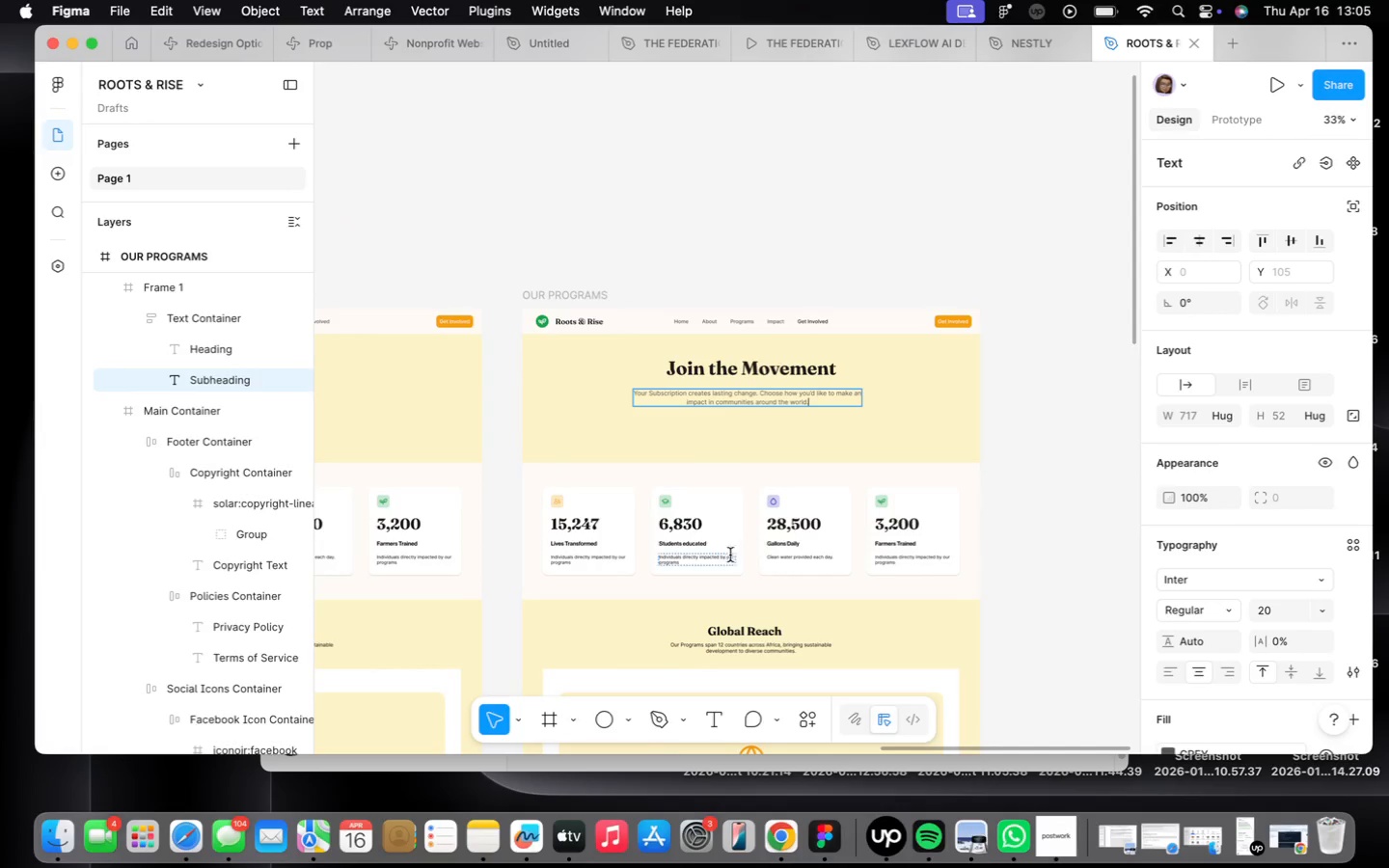 
left_click([760, 438])
 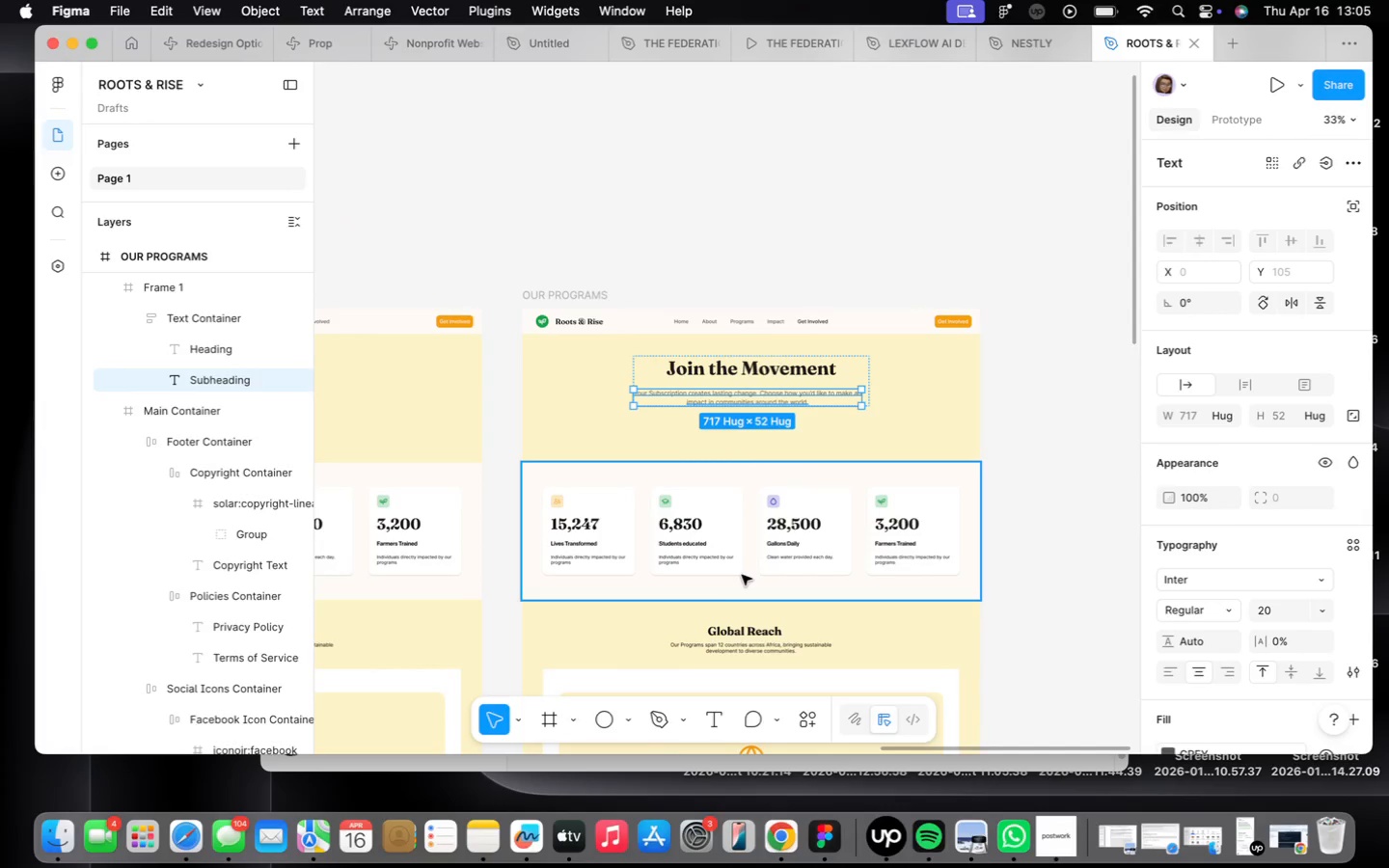 
left_click([742, 570])
 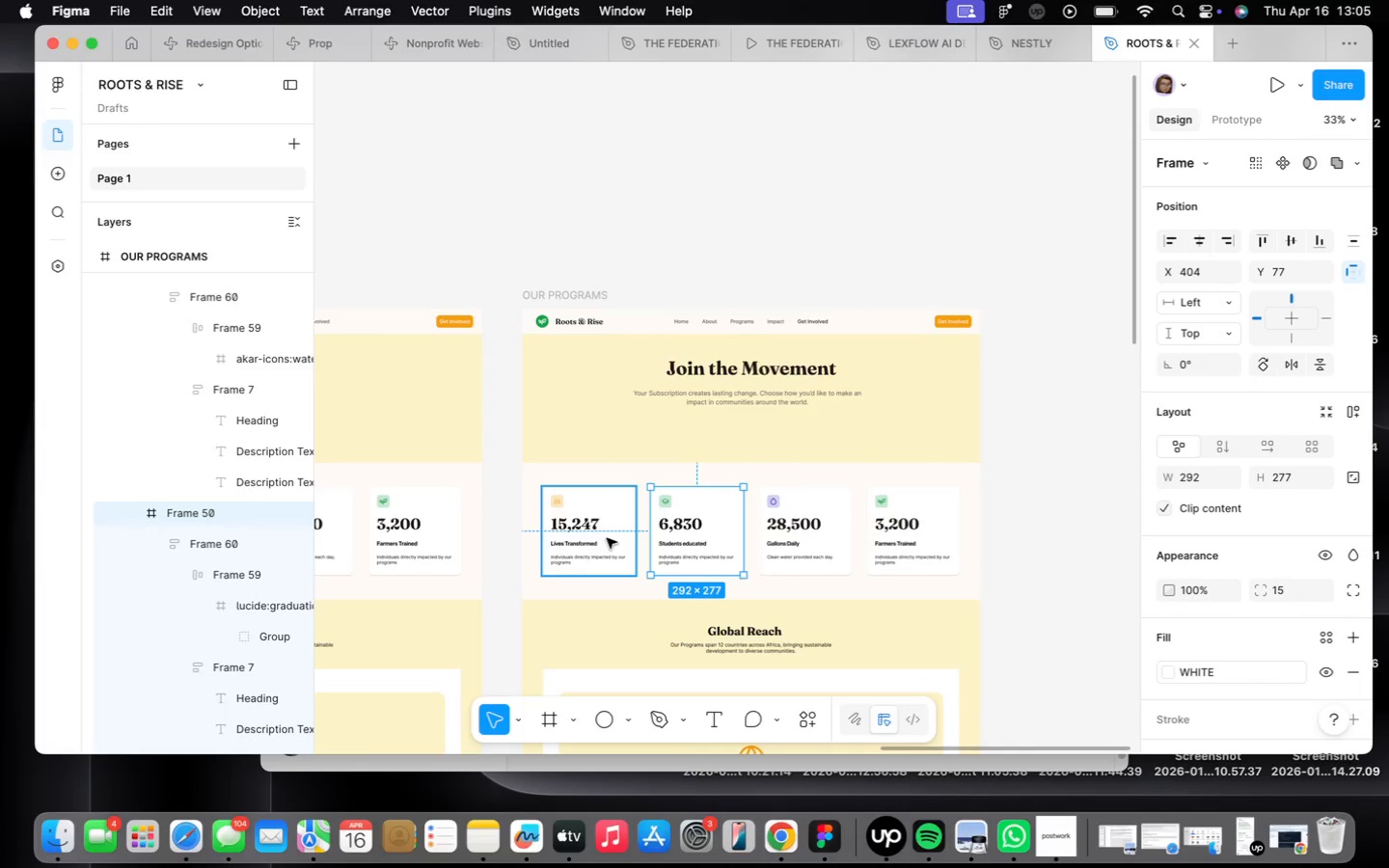 
hold_key(key=ShiftLeft, duration=2.47)
left_click([603, 539])
 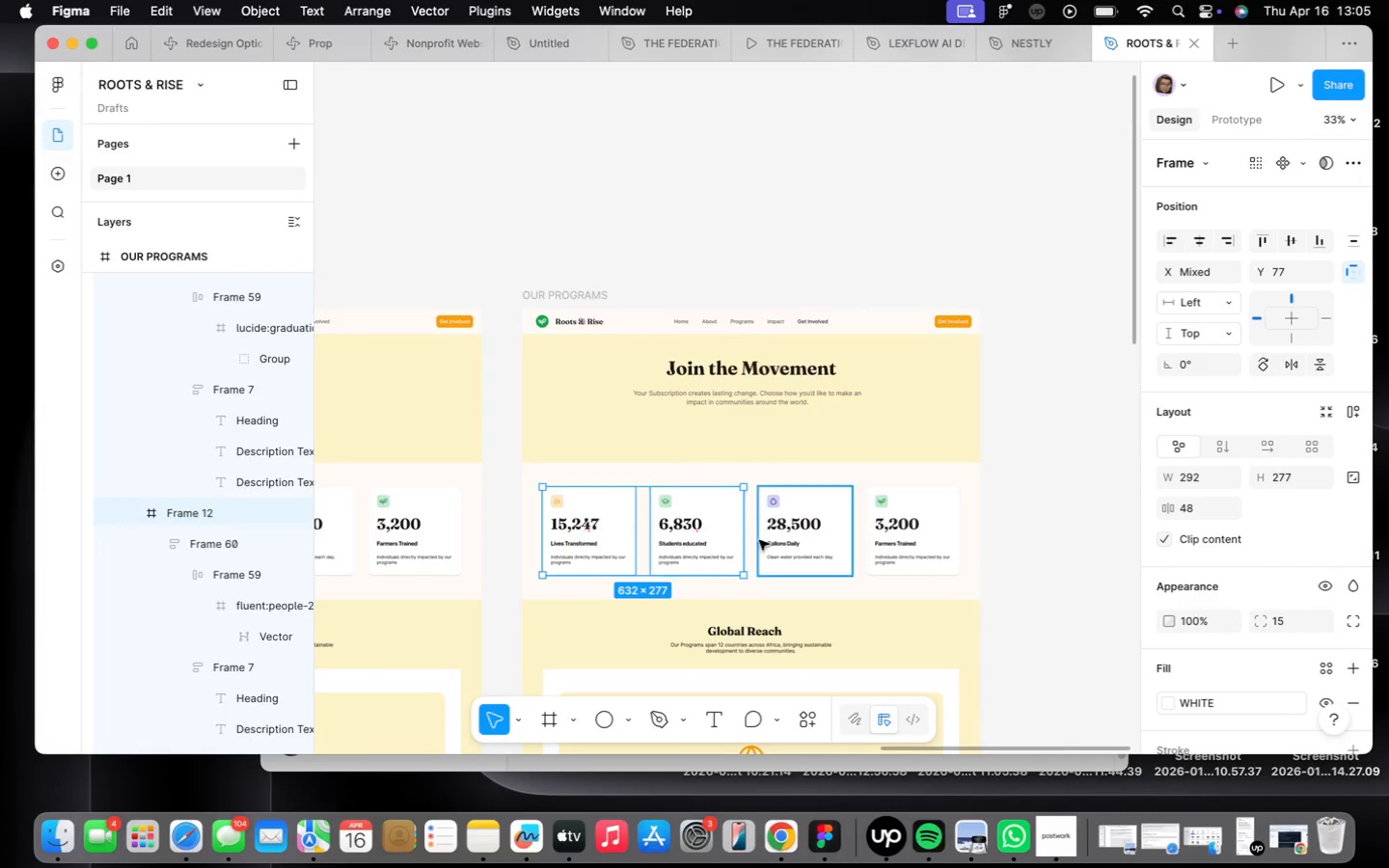 
left_click([767, 541])
 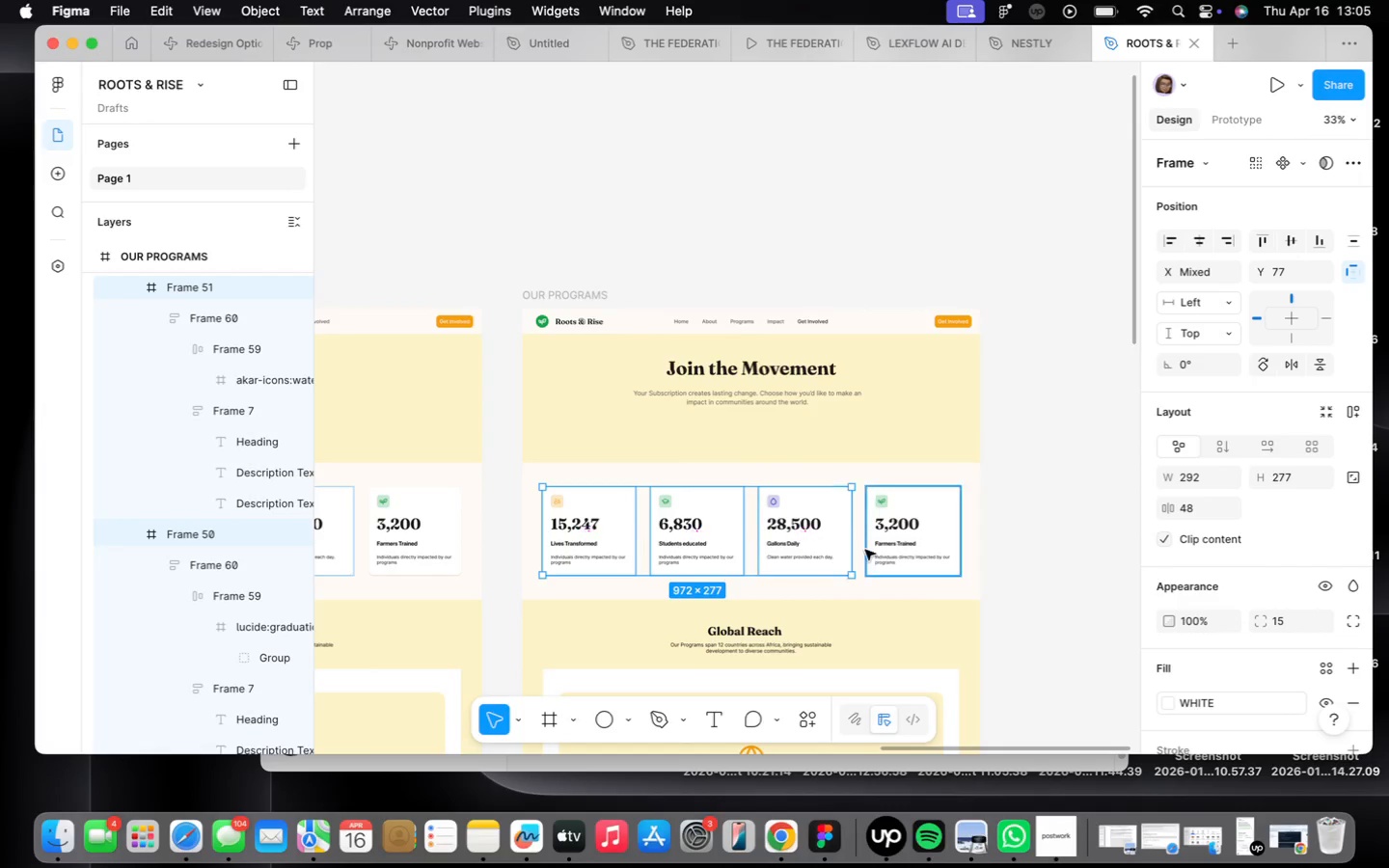 
left_click([865, 550])
 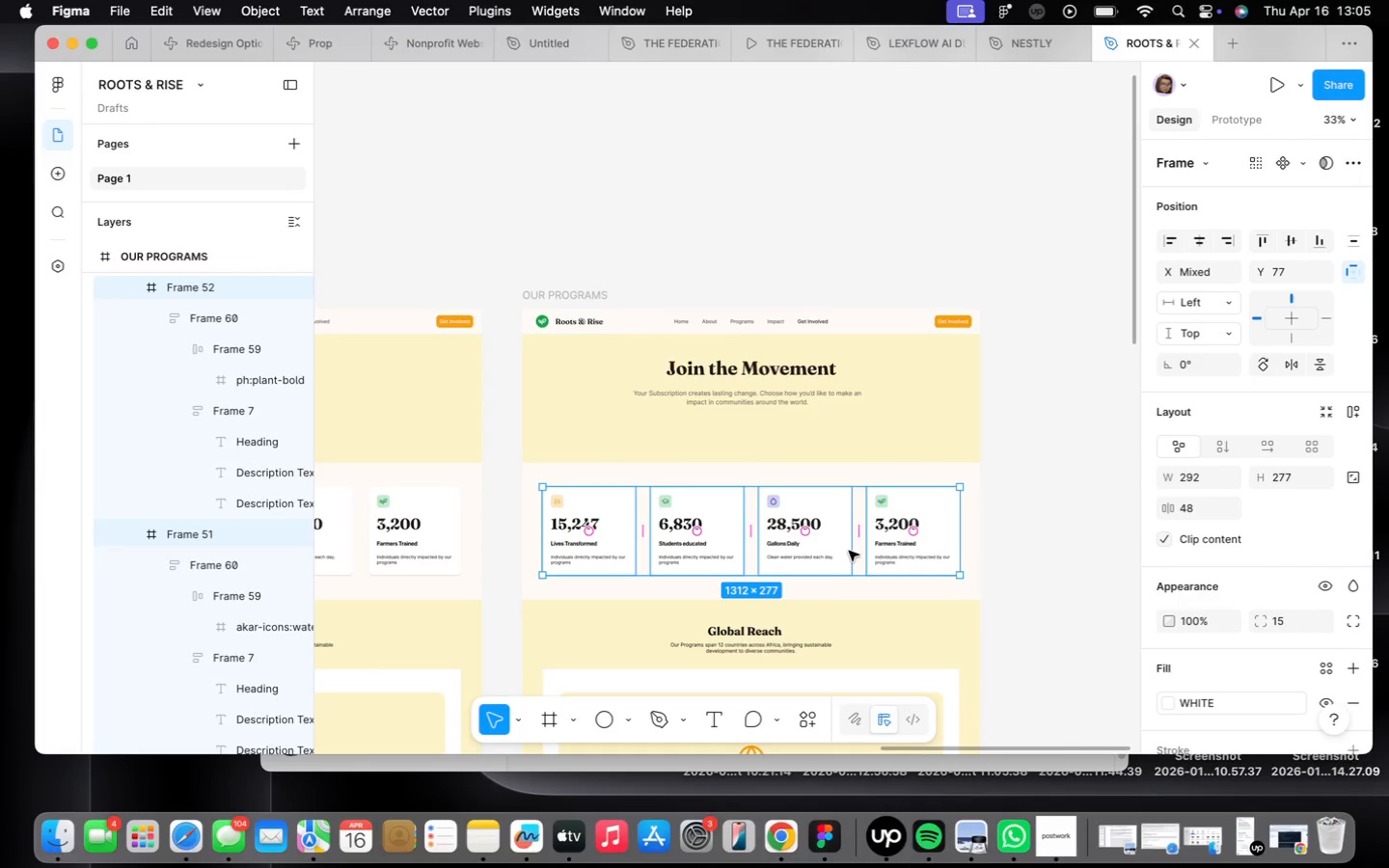 
left_click_drag(start_coordinate=[823, 533], to_coordinate=[1075, 508])
 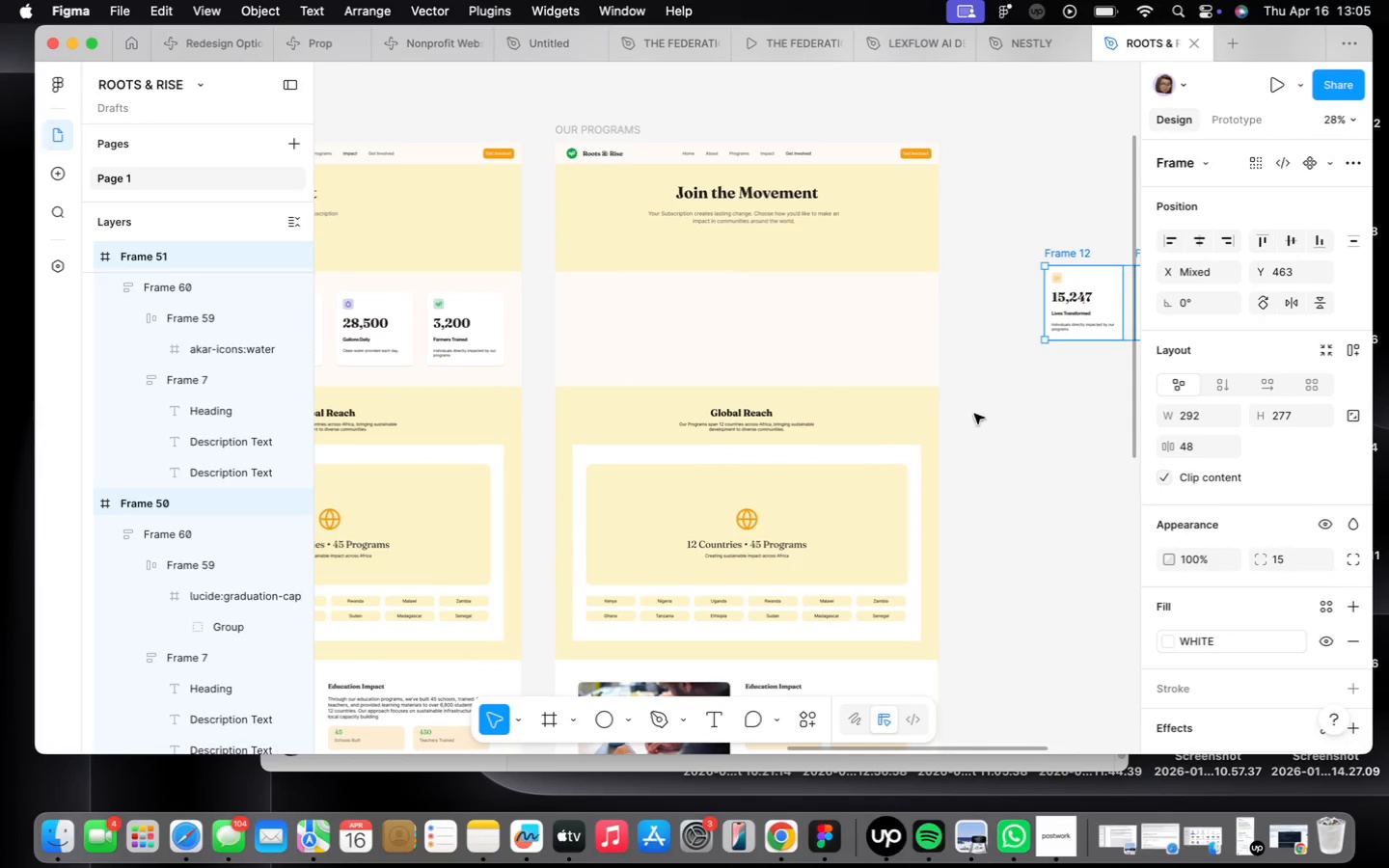 
scroll: coordinate [849, 549], scroll_direction: down, amount: 2.0
 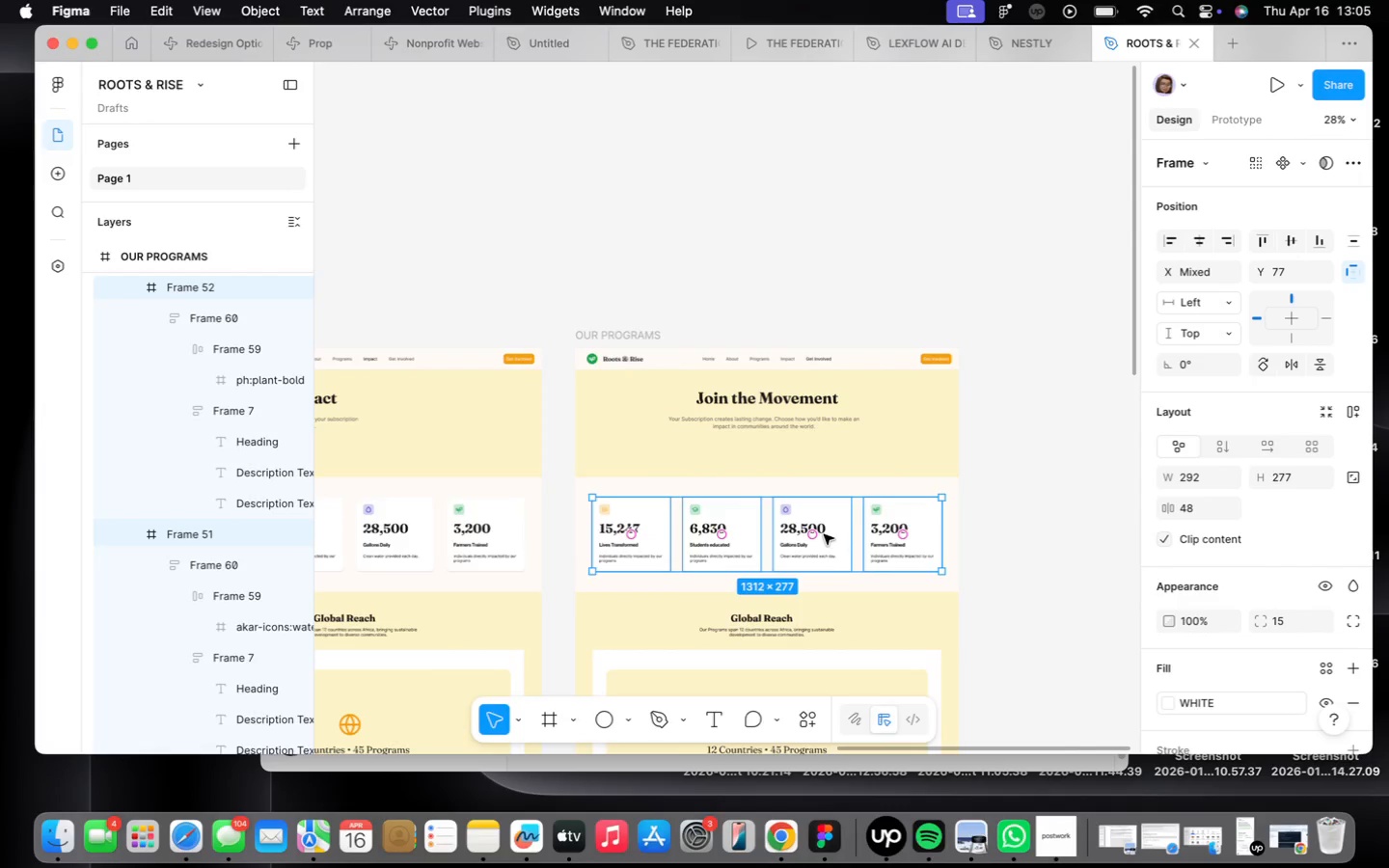 
double_click([740, 447])
 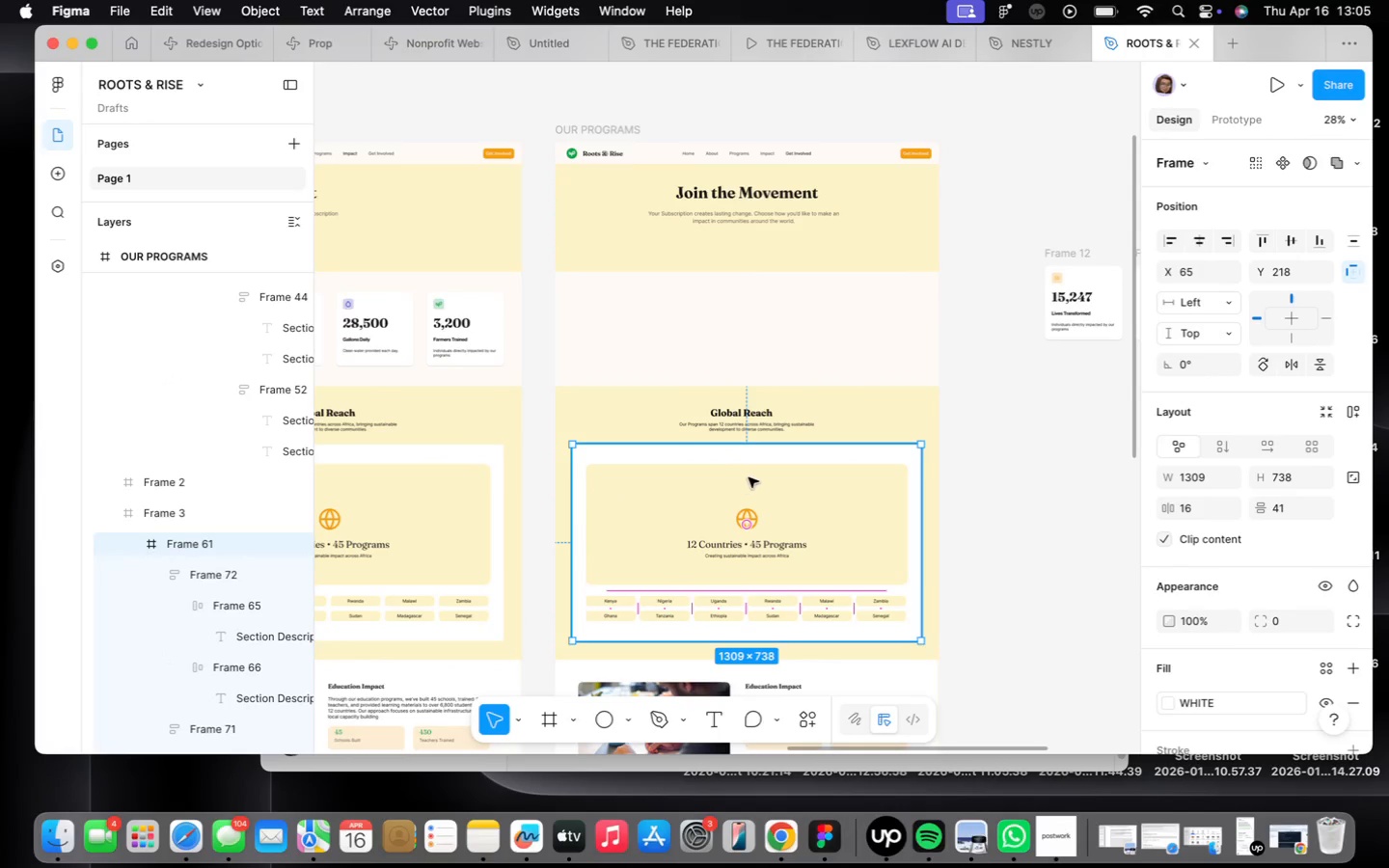 
key(Backspace)
 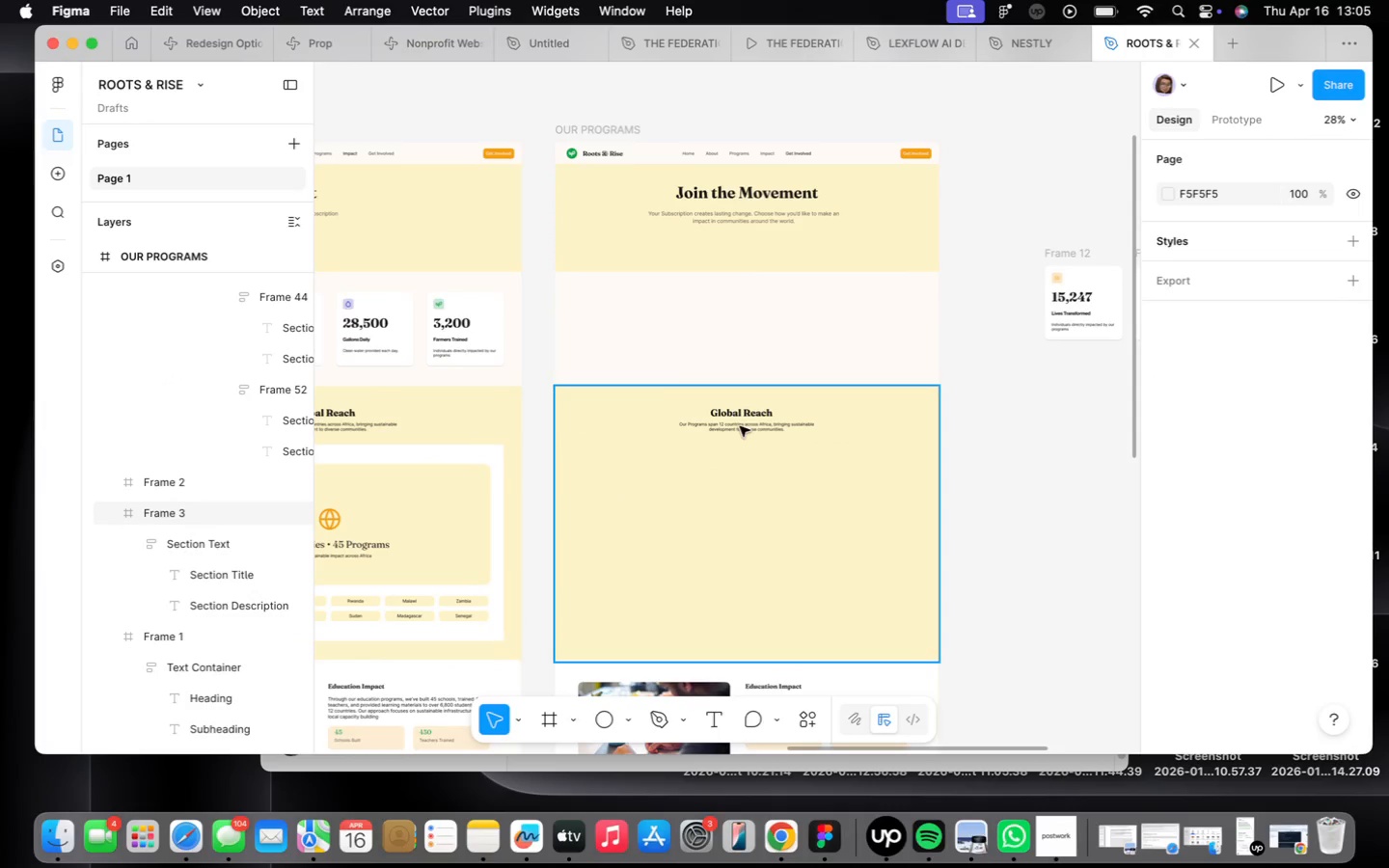 
double_click([740, 426])
 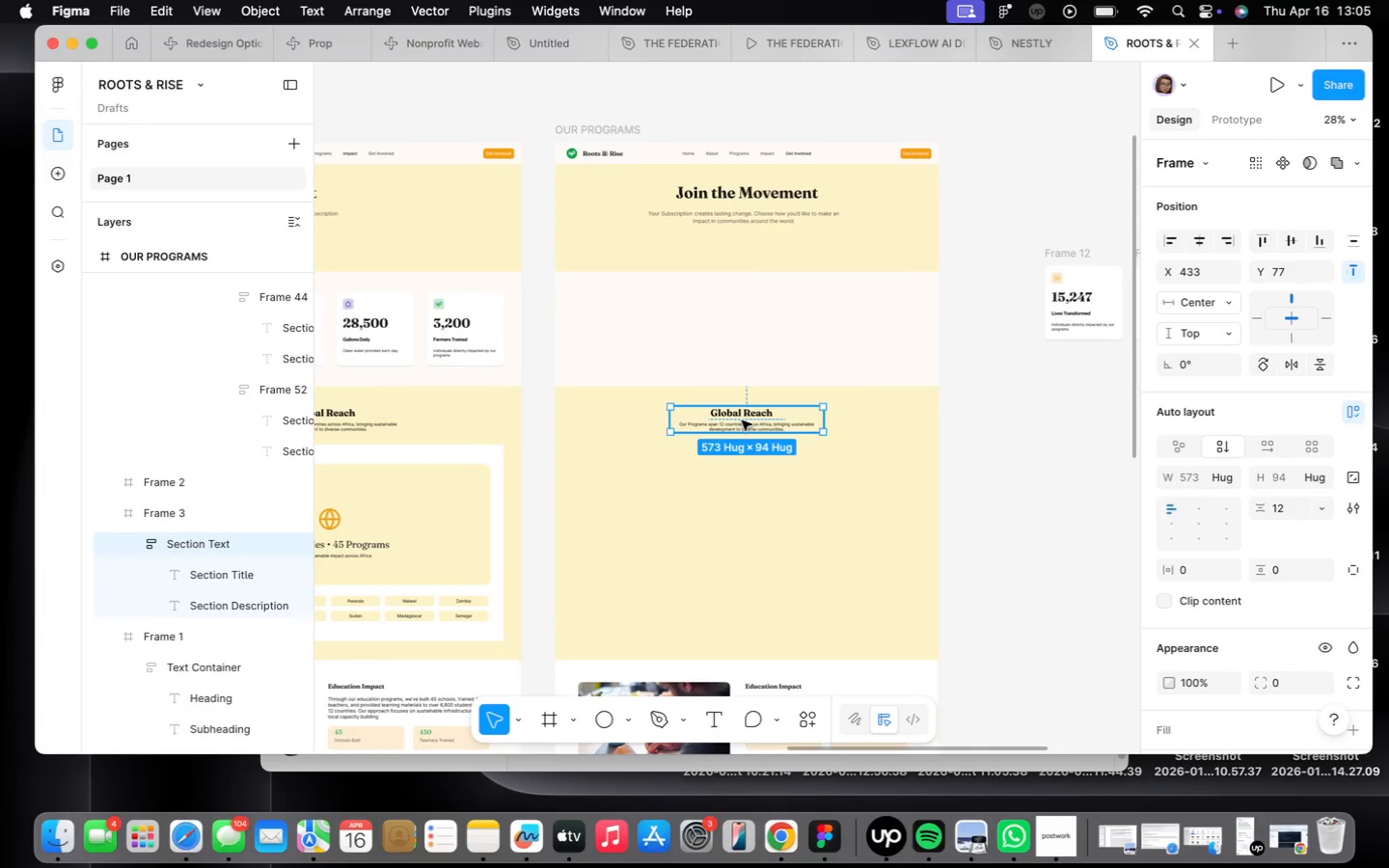 
left_click_drag(start_coordinate=[742, 420], to_coordinate=[729, 500])
 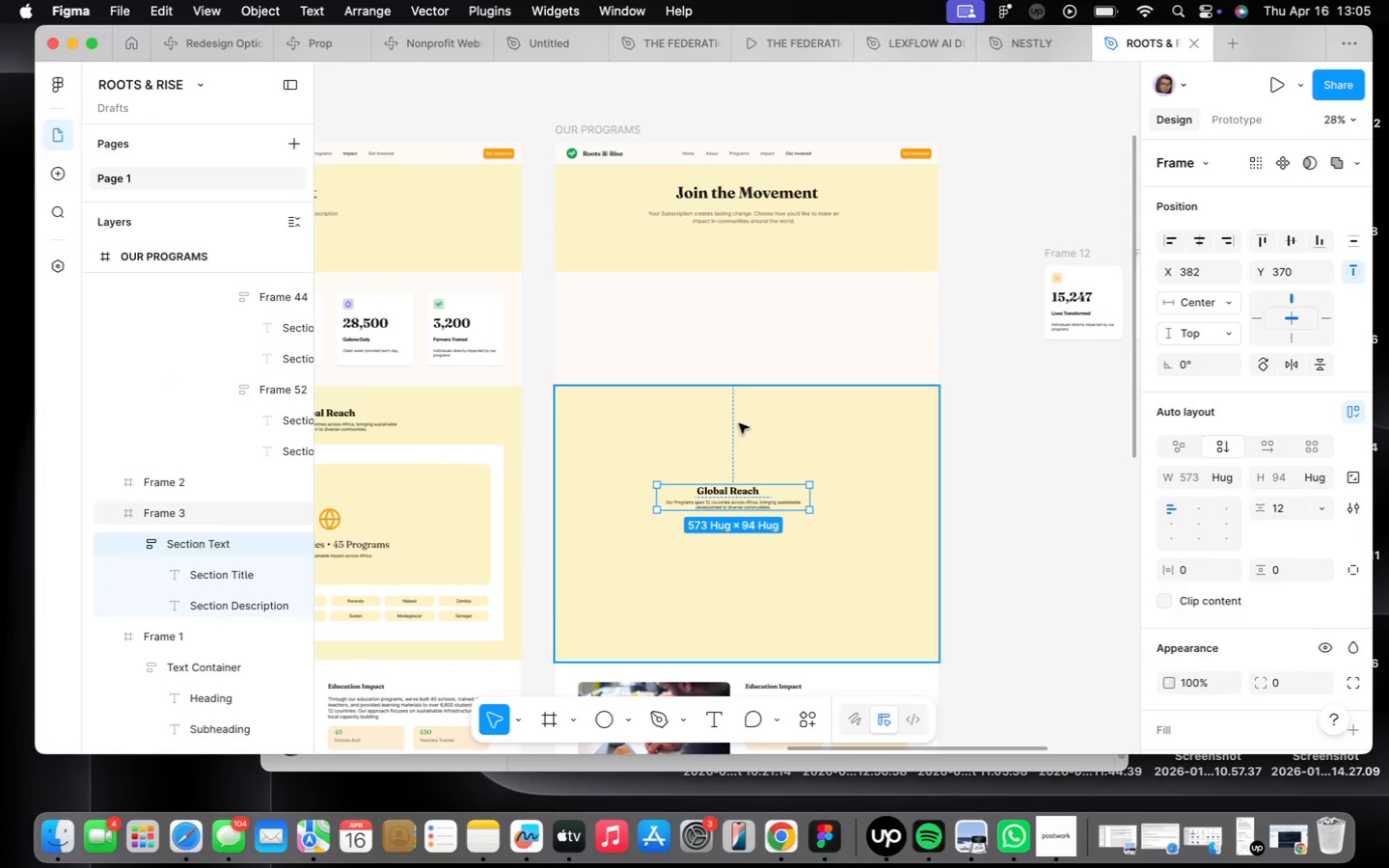 
left_click([739, 423])
 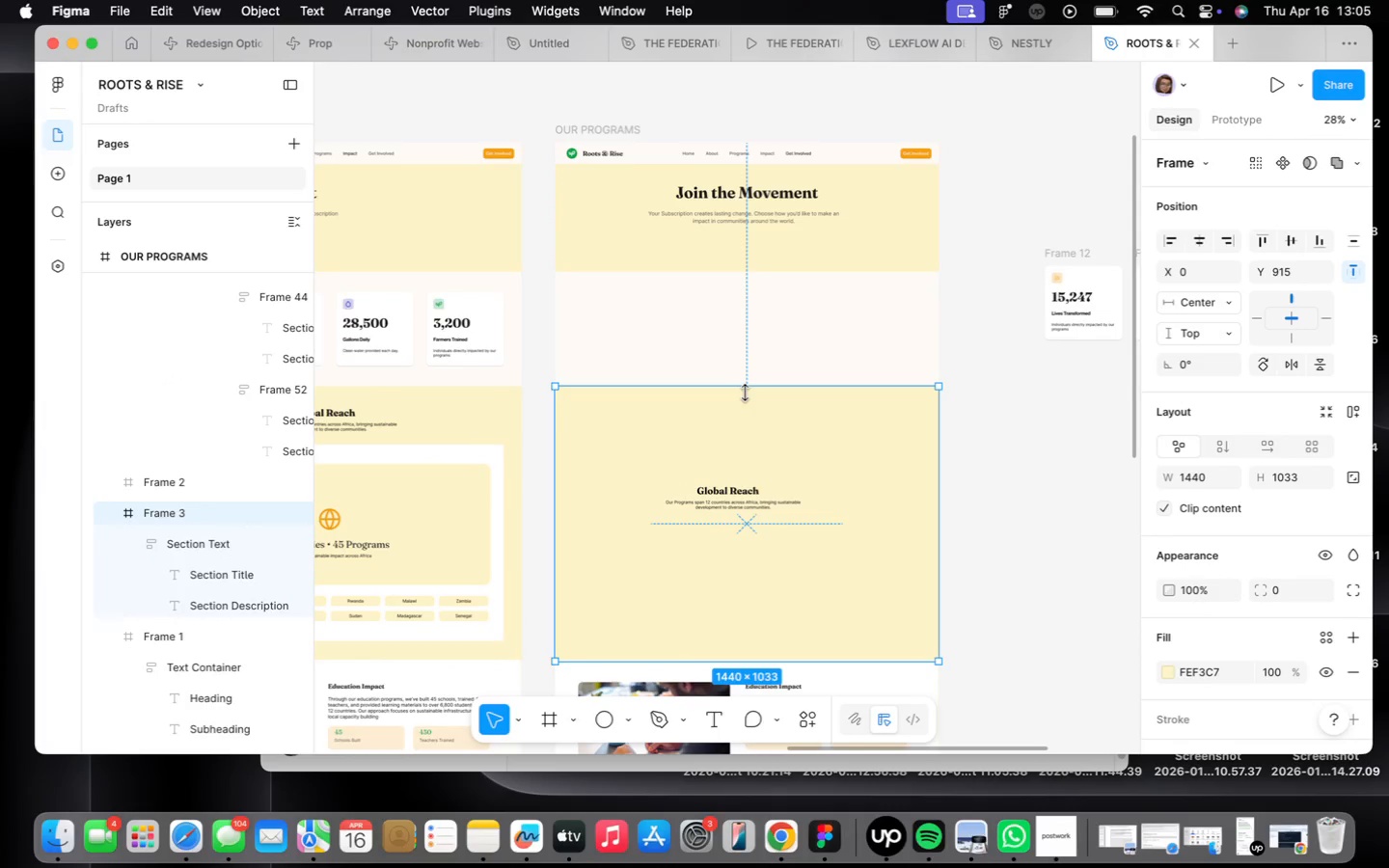 
left_click_drag(start_coordinate=[747, 390], to_coordinate=[750, 495])
 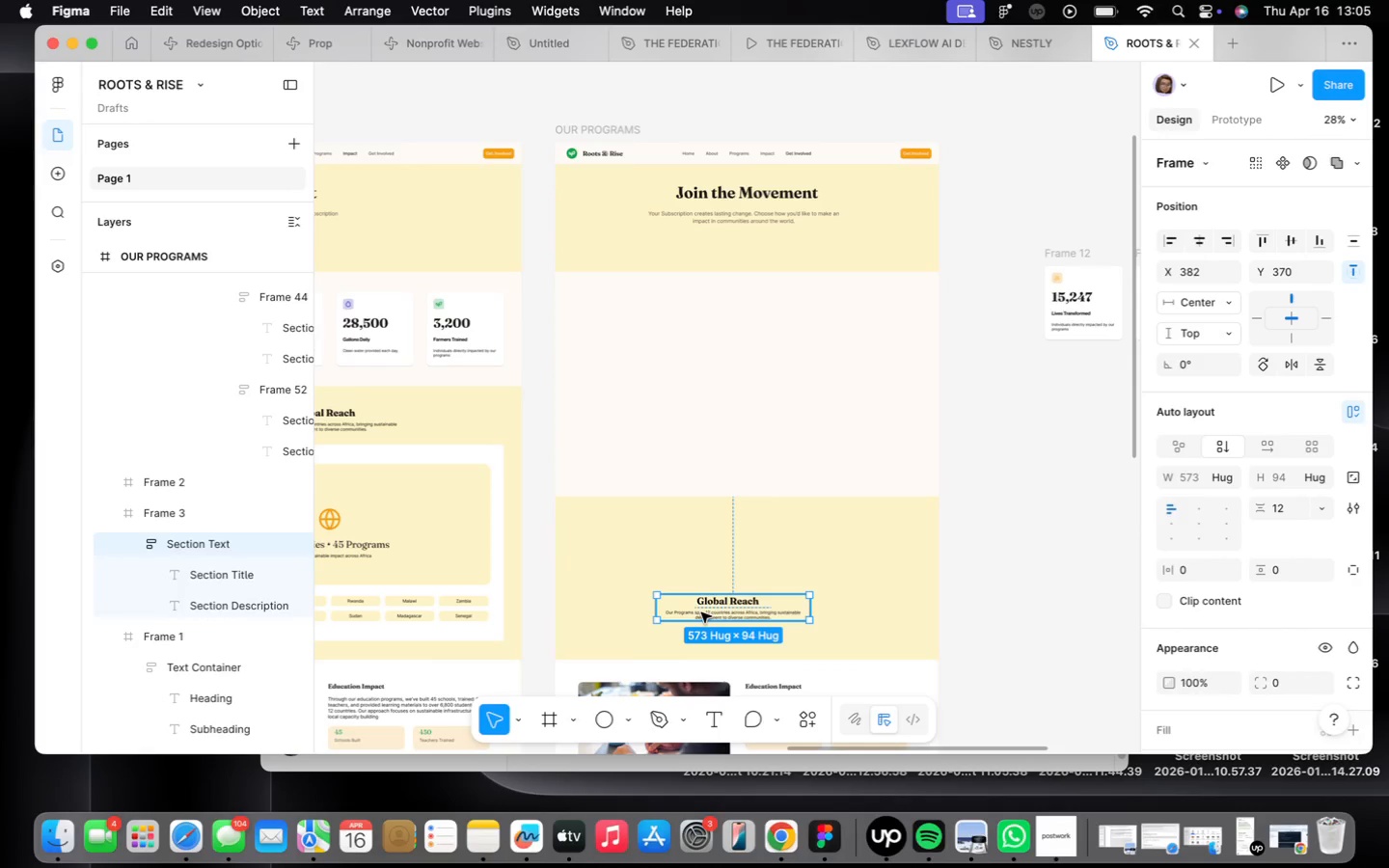 
left_click_drag(start_coordinate=[715, 610], to_coordinate=[735, 543])
 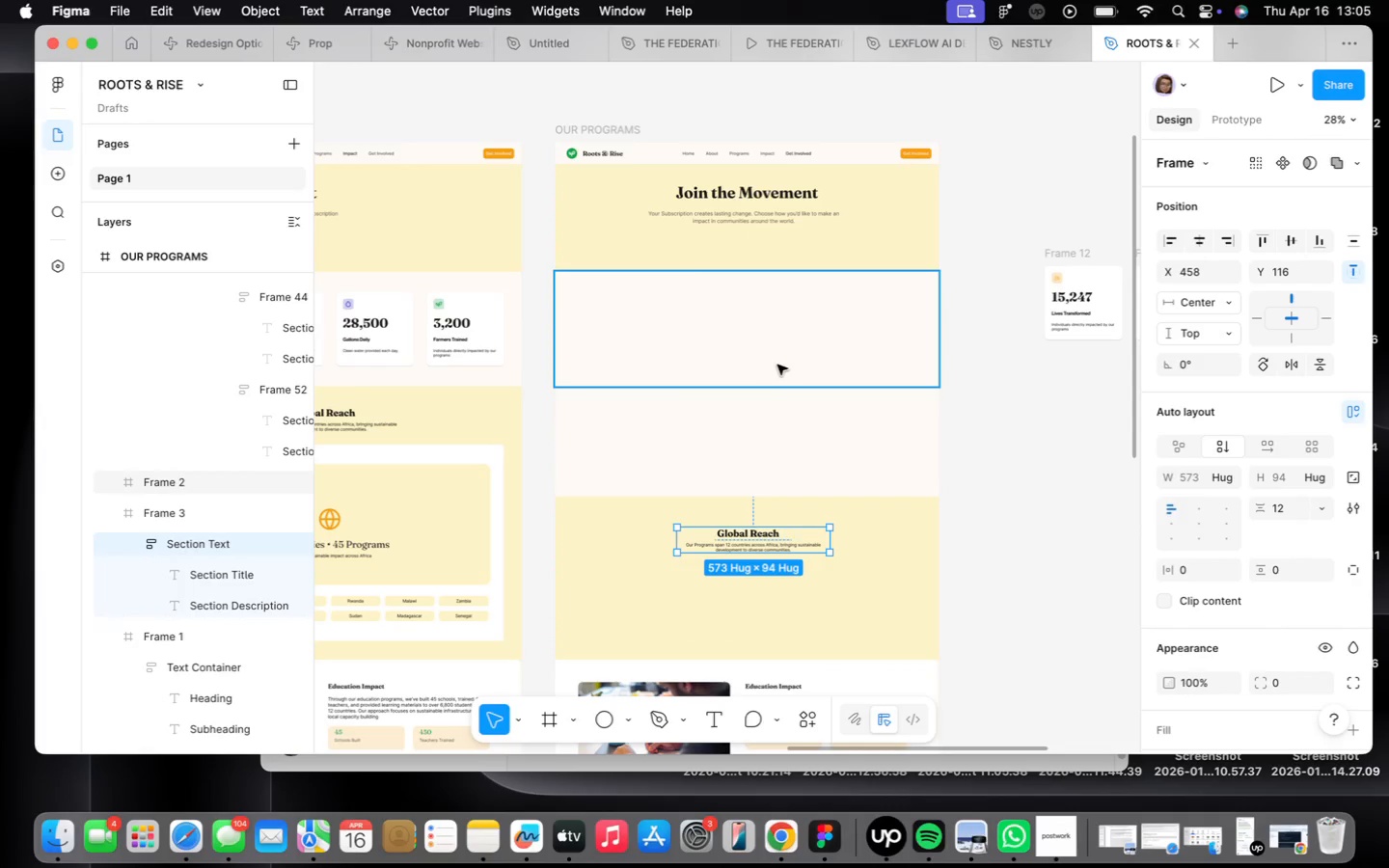 
scroll: coordinate [780, 366], scroll_direction: up, amount: 2.0
 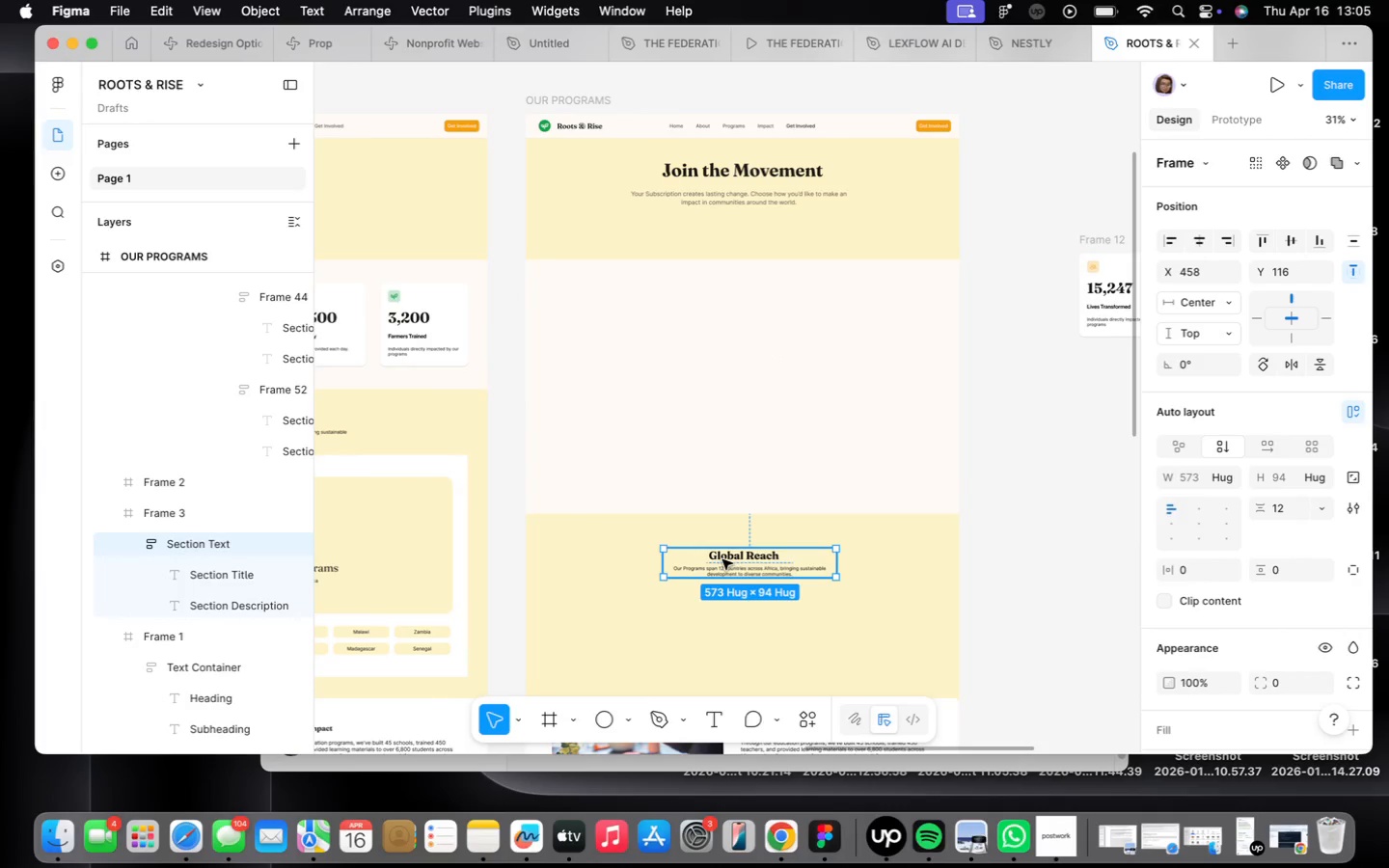 
double_click([722, 558])
 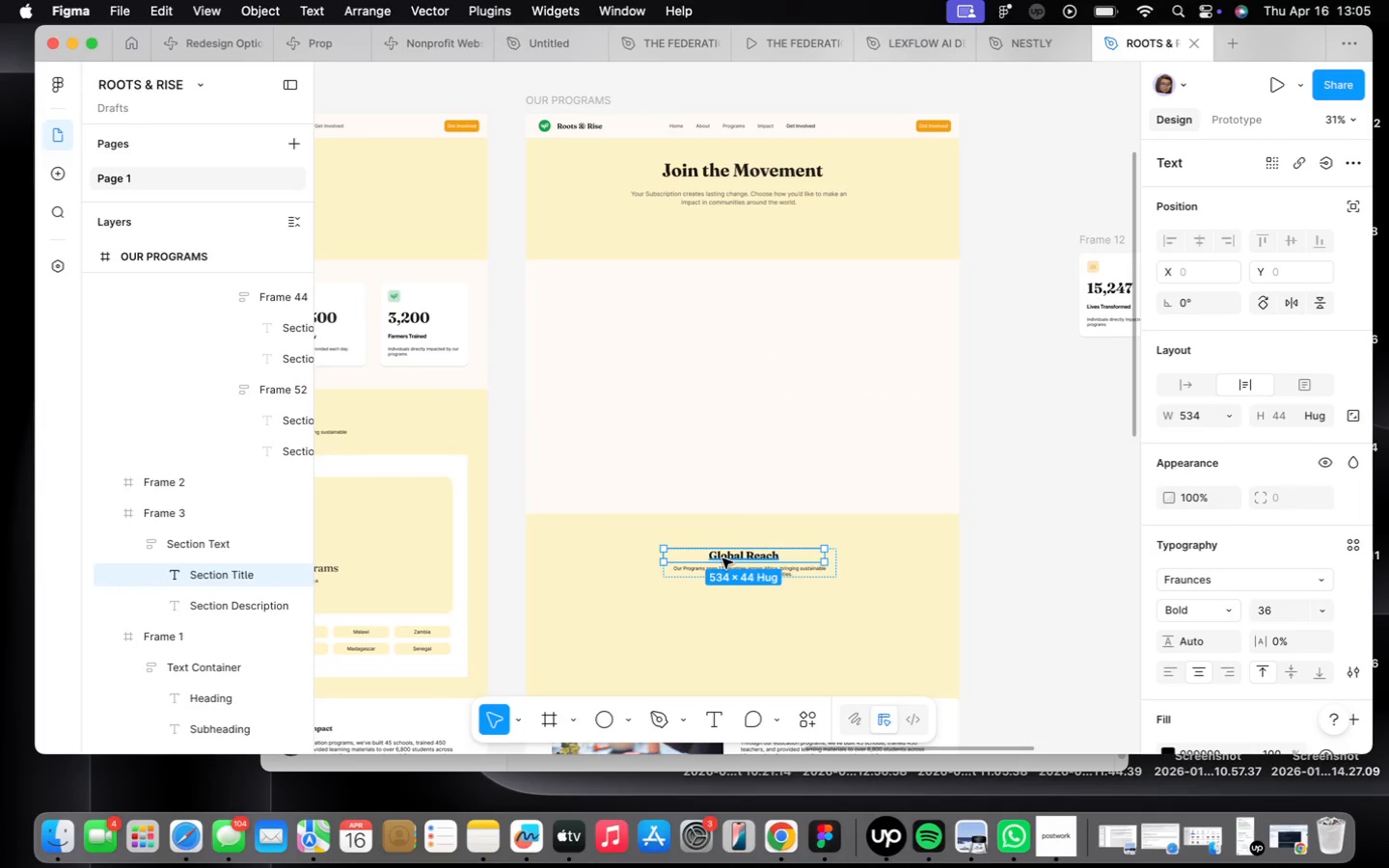 
hold_key(key=CommandLeft, duration=0.92)
left_click_drag(start_coordinate=[722, 558], to_coordinate=[818, 339])
 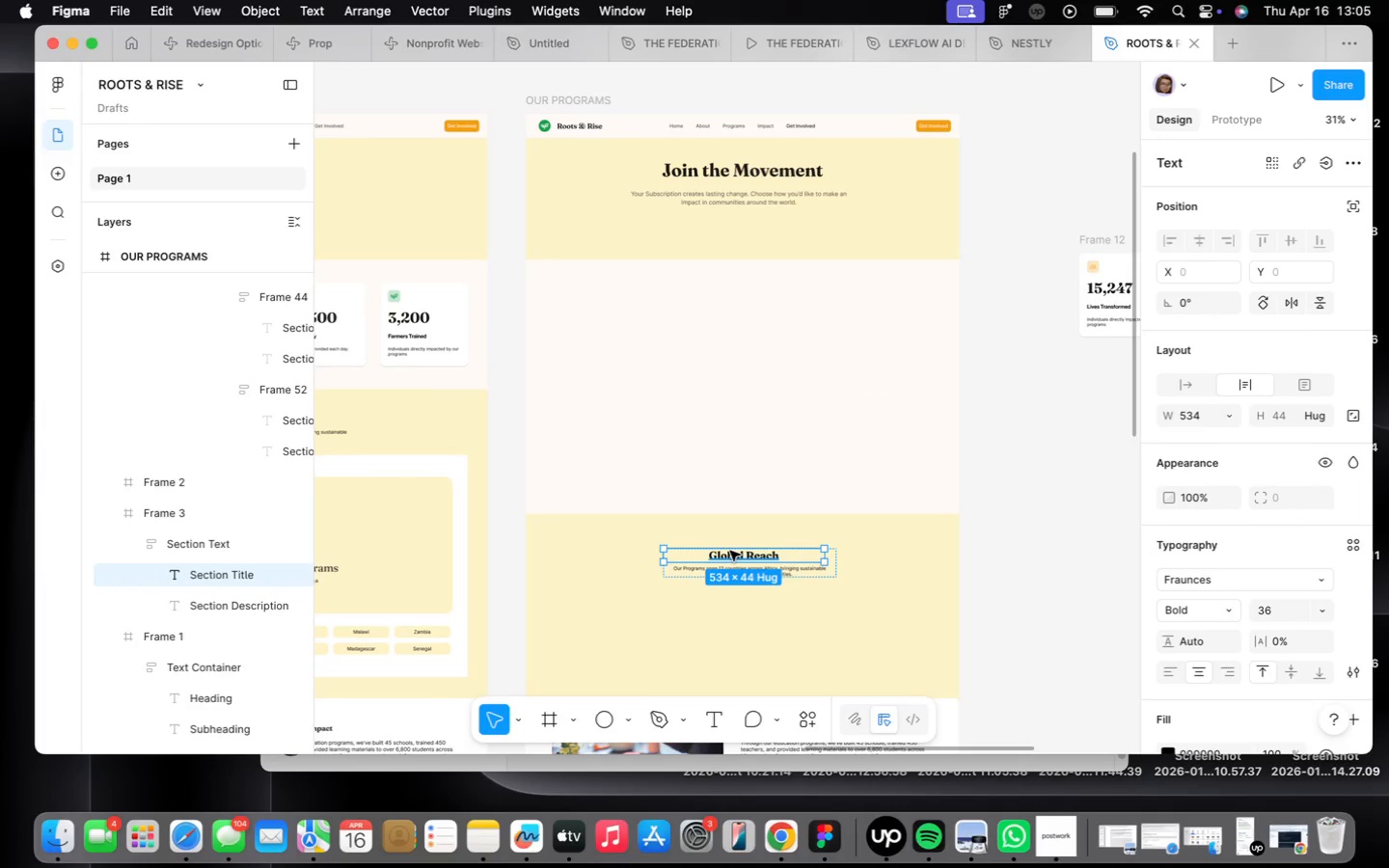 
hold_key(key=OptionLeft, duration=1.11)
left_click_drag(start_coordinate=[730, 551], to_coordinate=[734, 289])
 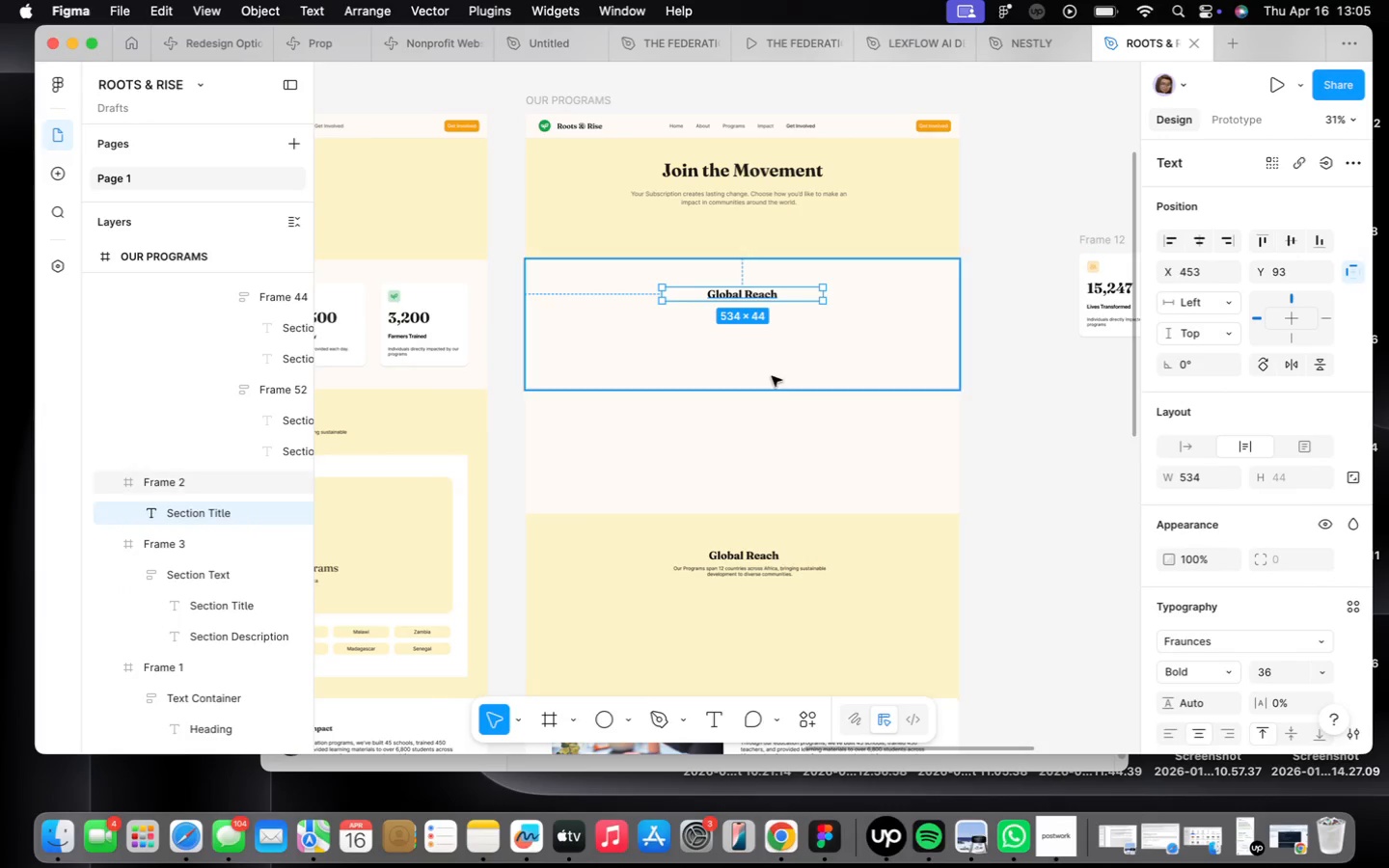 
left_click([775, 358])
 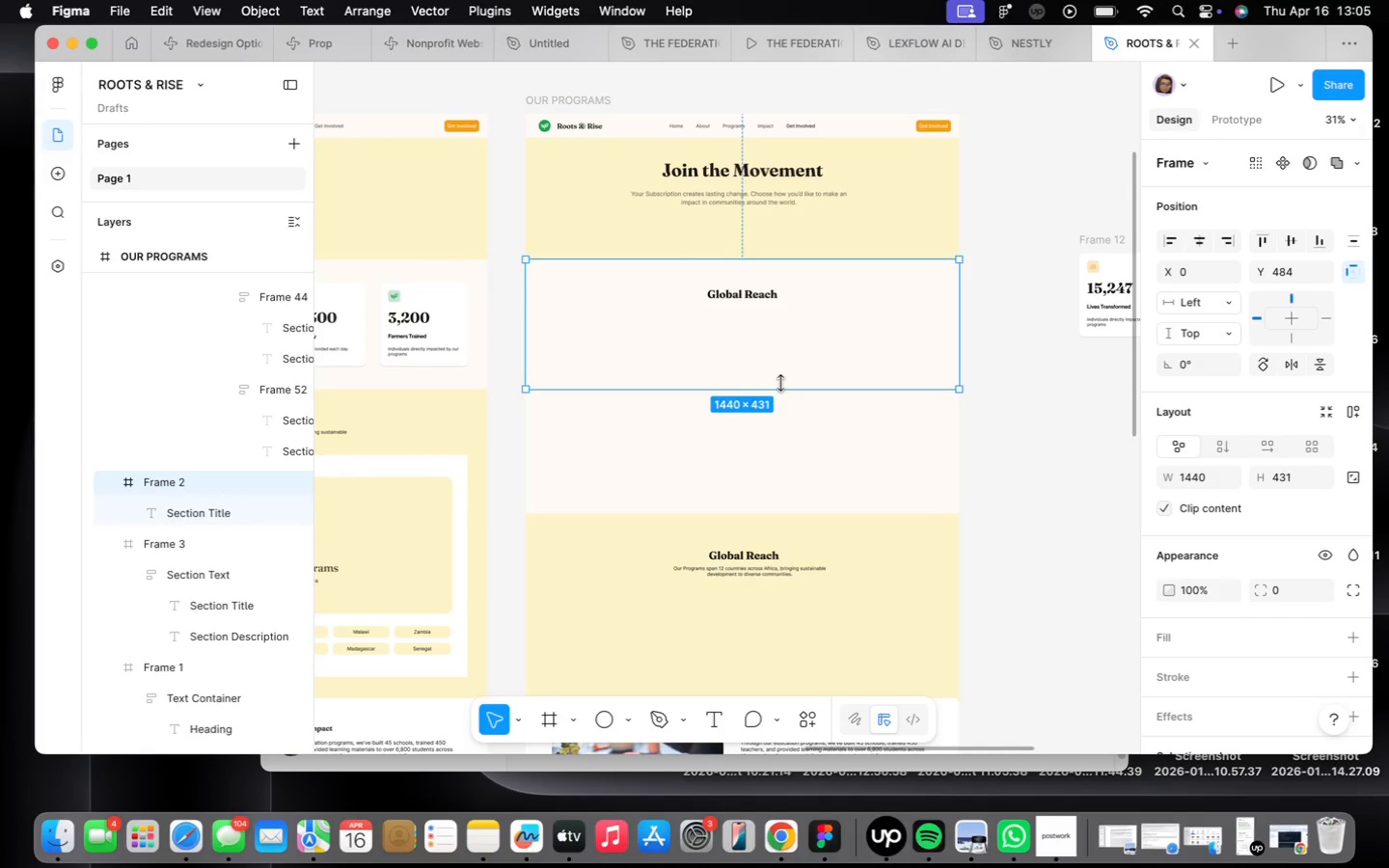 
left_click_drag(start_coordinate=[784, 572], to_coordinate=[805, 665])
 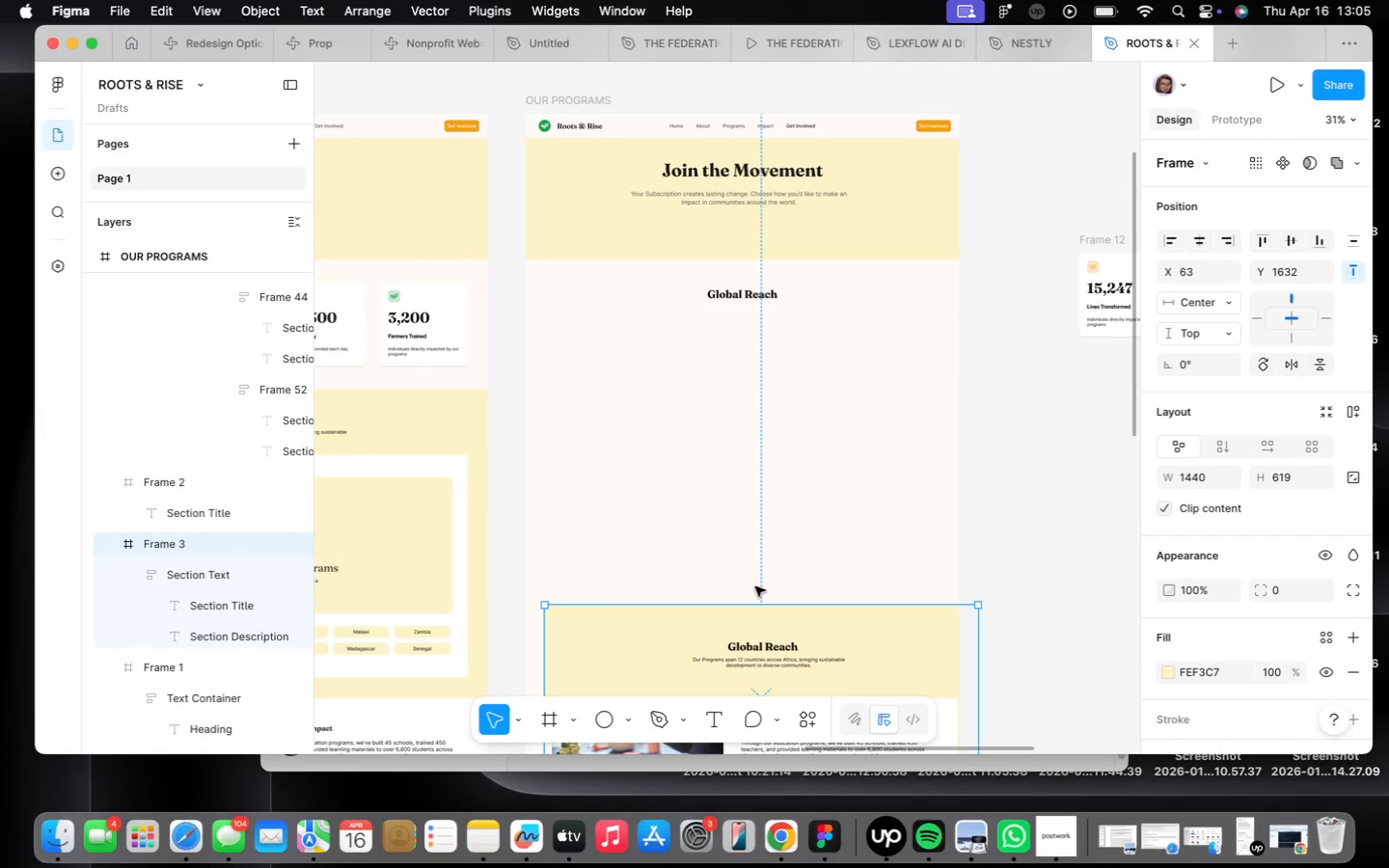 
key(Meta+CommandLeft)
 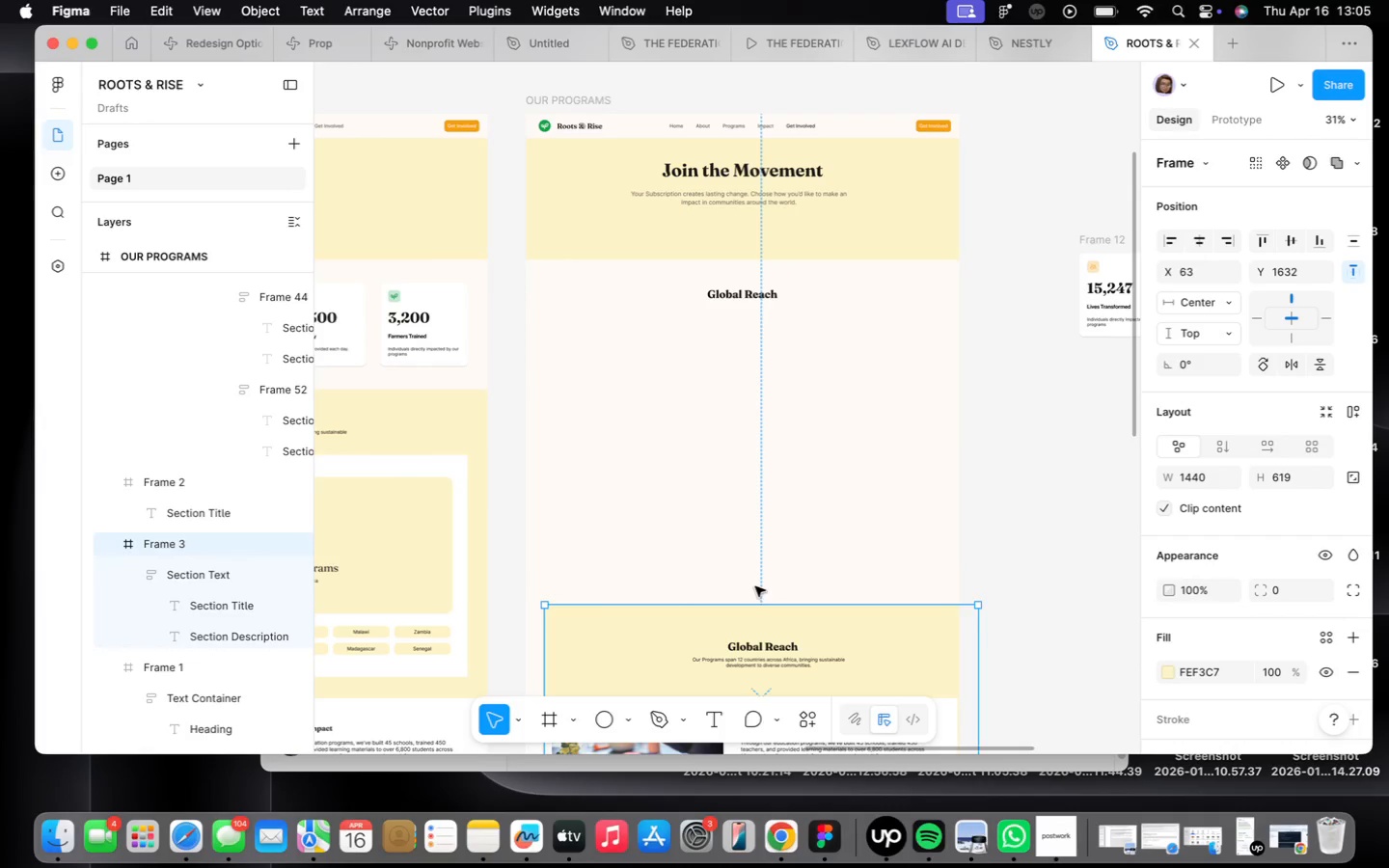 
key(Z)
 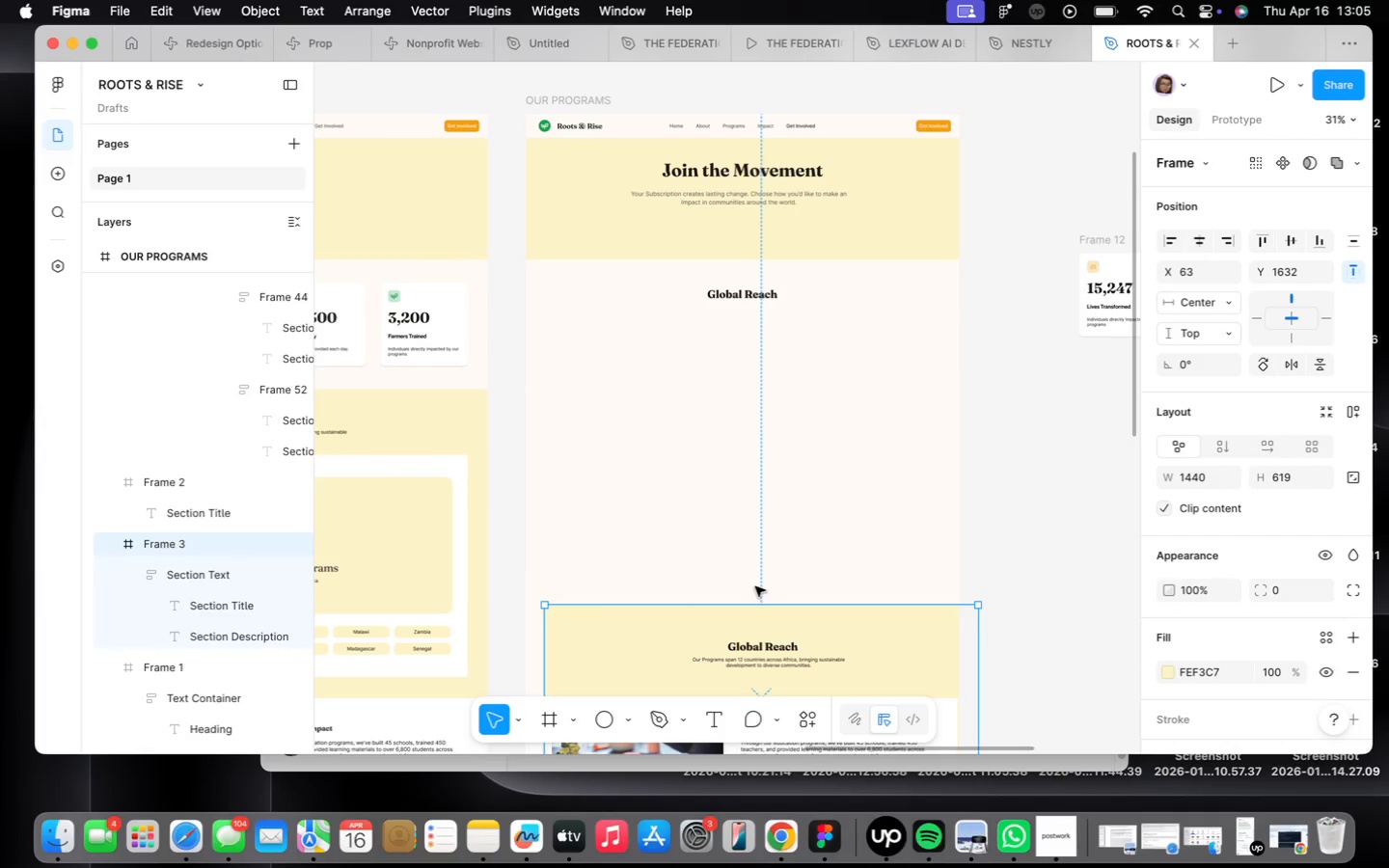 
key(Meta+Z)
 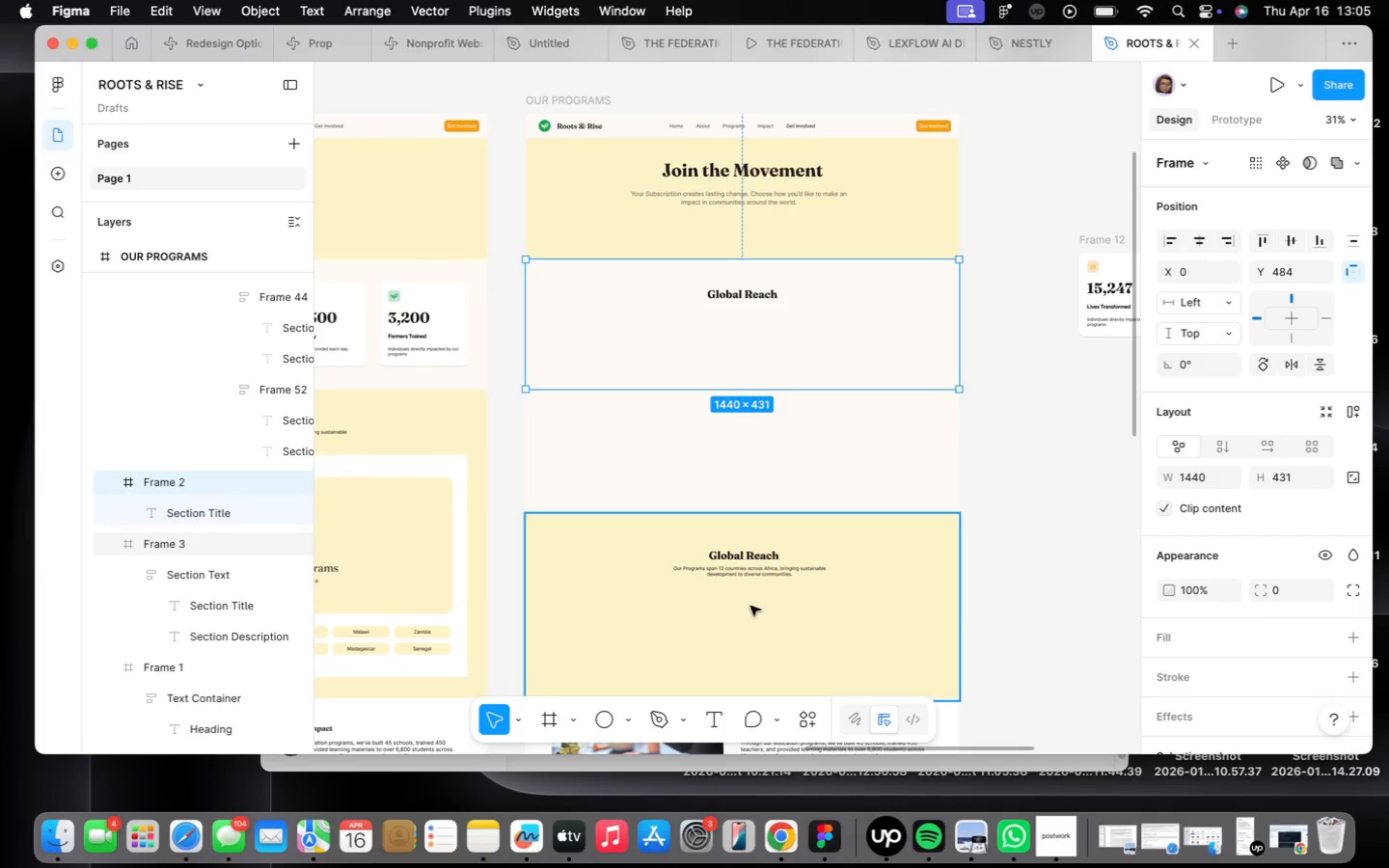 
scroll: coordinate [756, 559], scroll_direction: up, amount: 17.0
 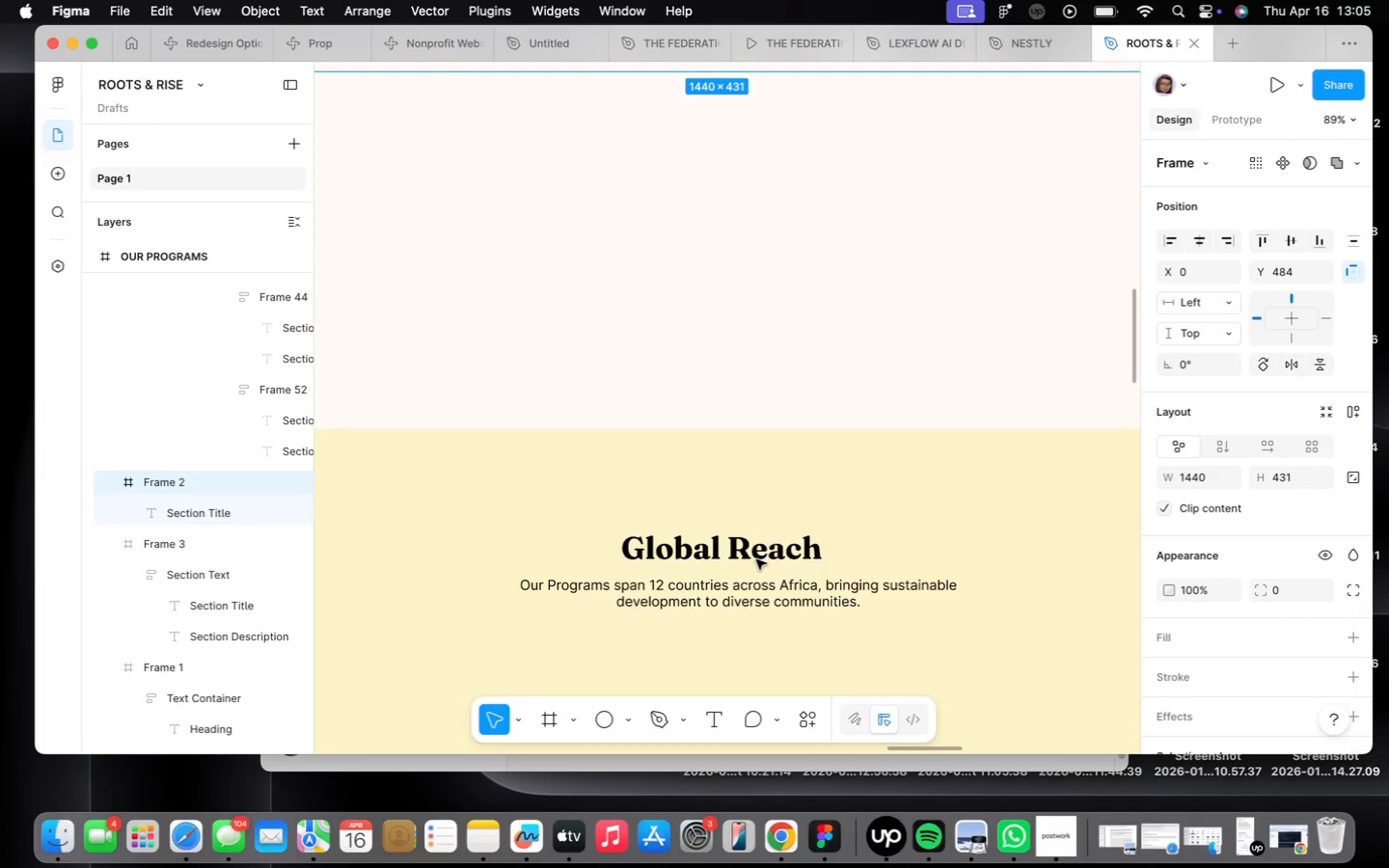 
scroll: coordinate [756, 556], scroll_direction: down, amount: 6.0
 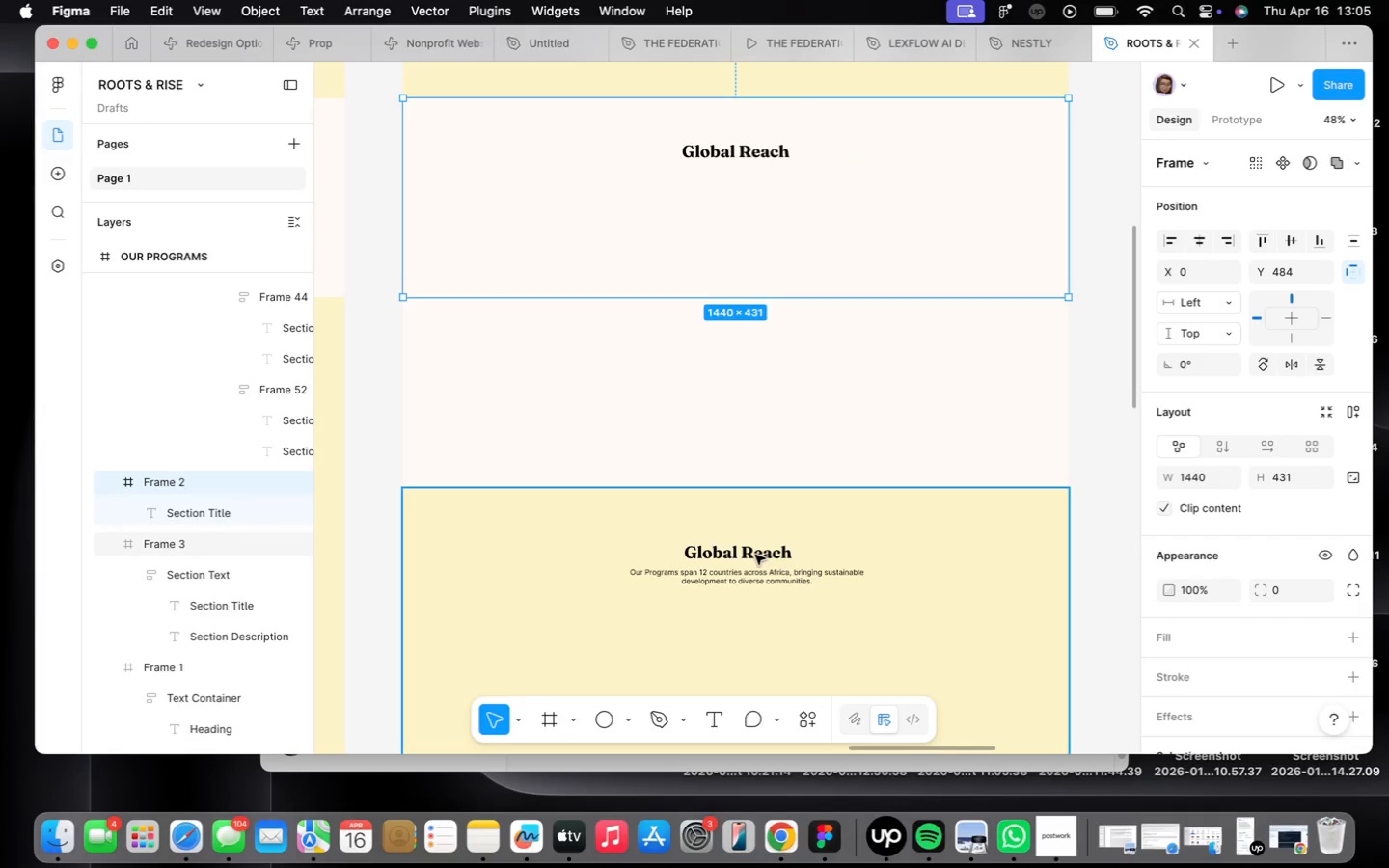 
left_click([753, 553])
 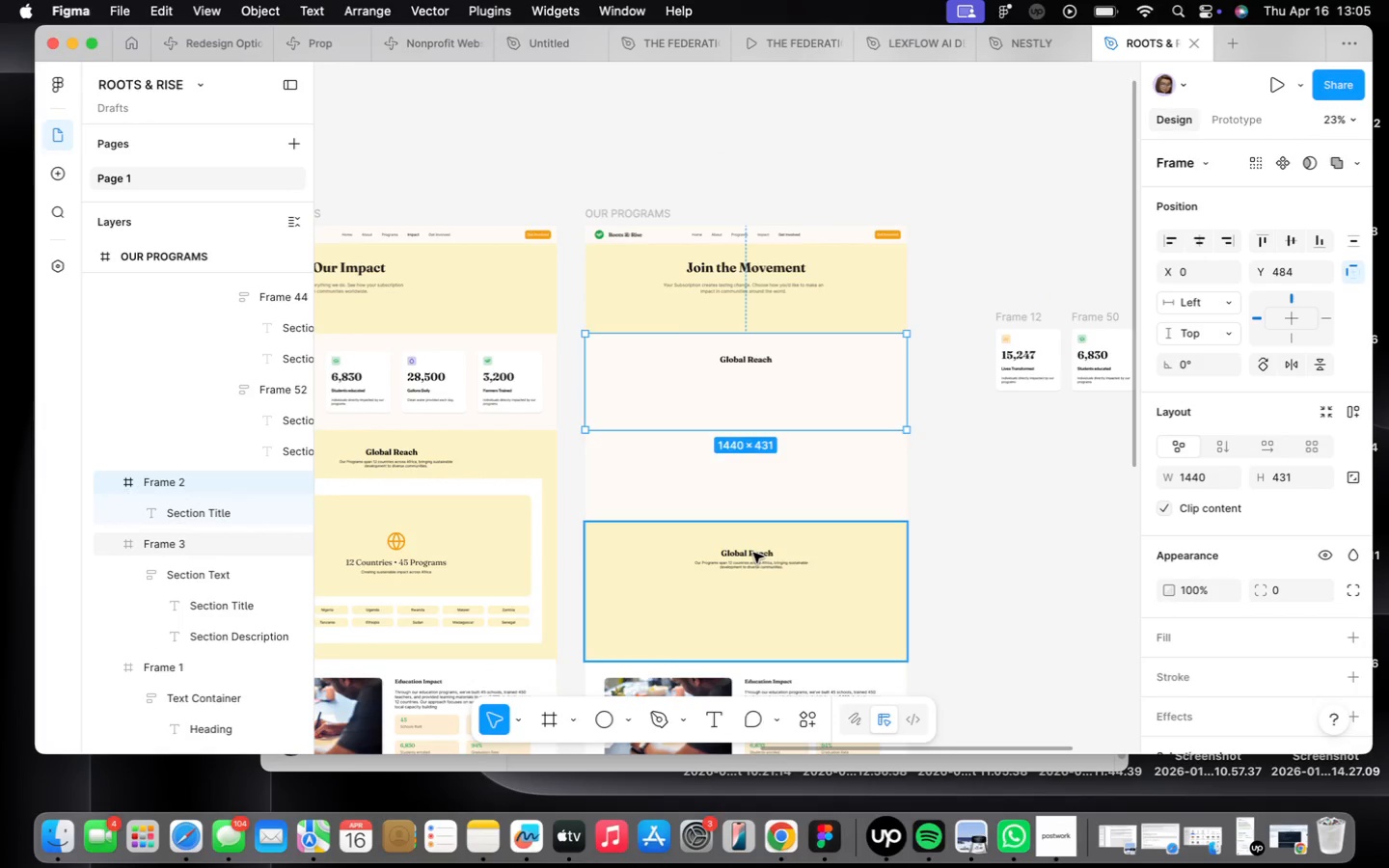 
scroll: coordinate [755, 555], scroll_direction: down, amount: 9.0
 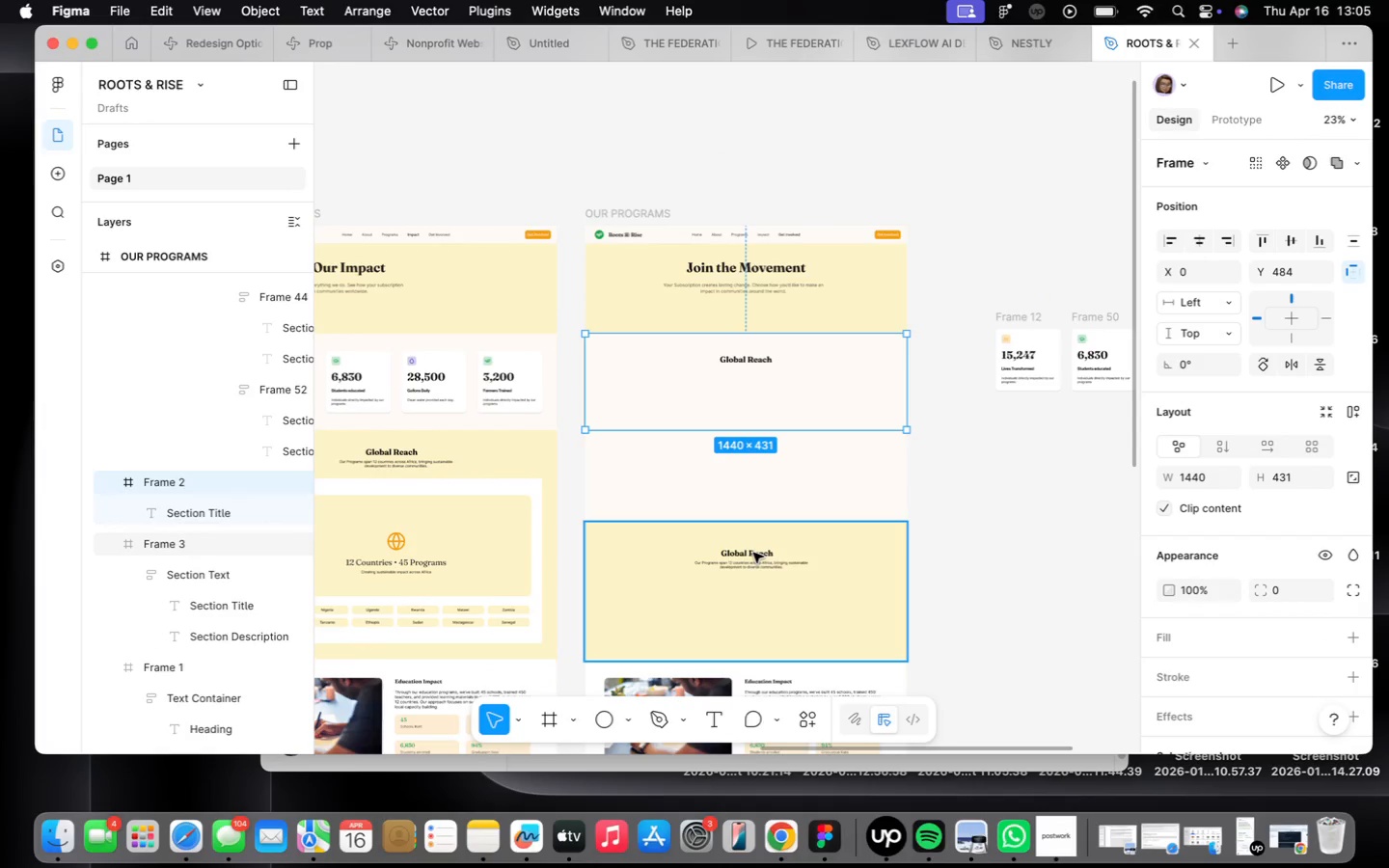 
double_click([753, 553])
 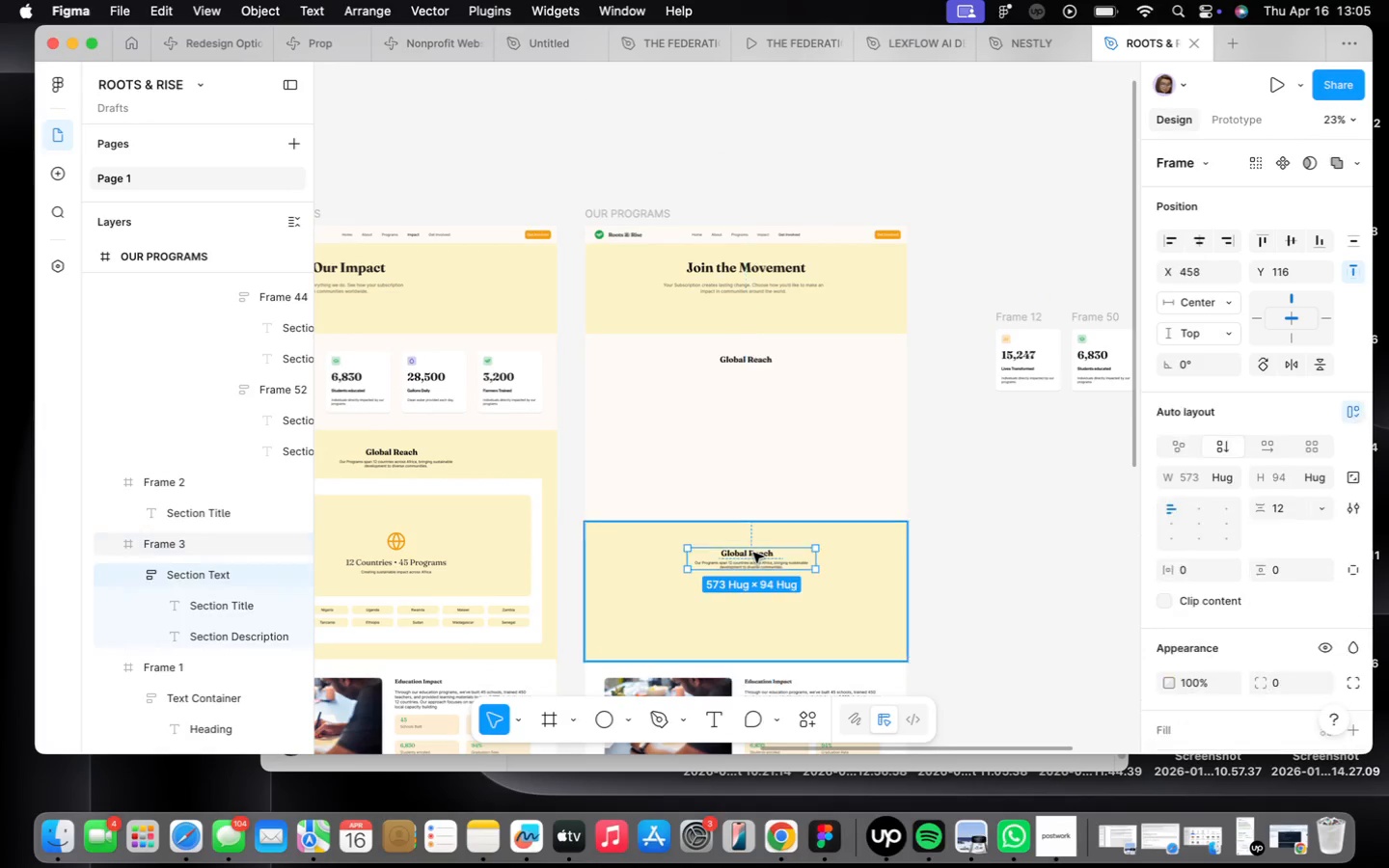 
triple_click([753, 553])
 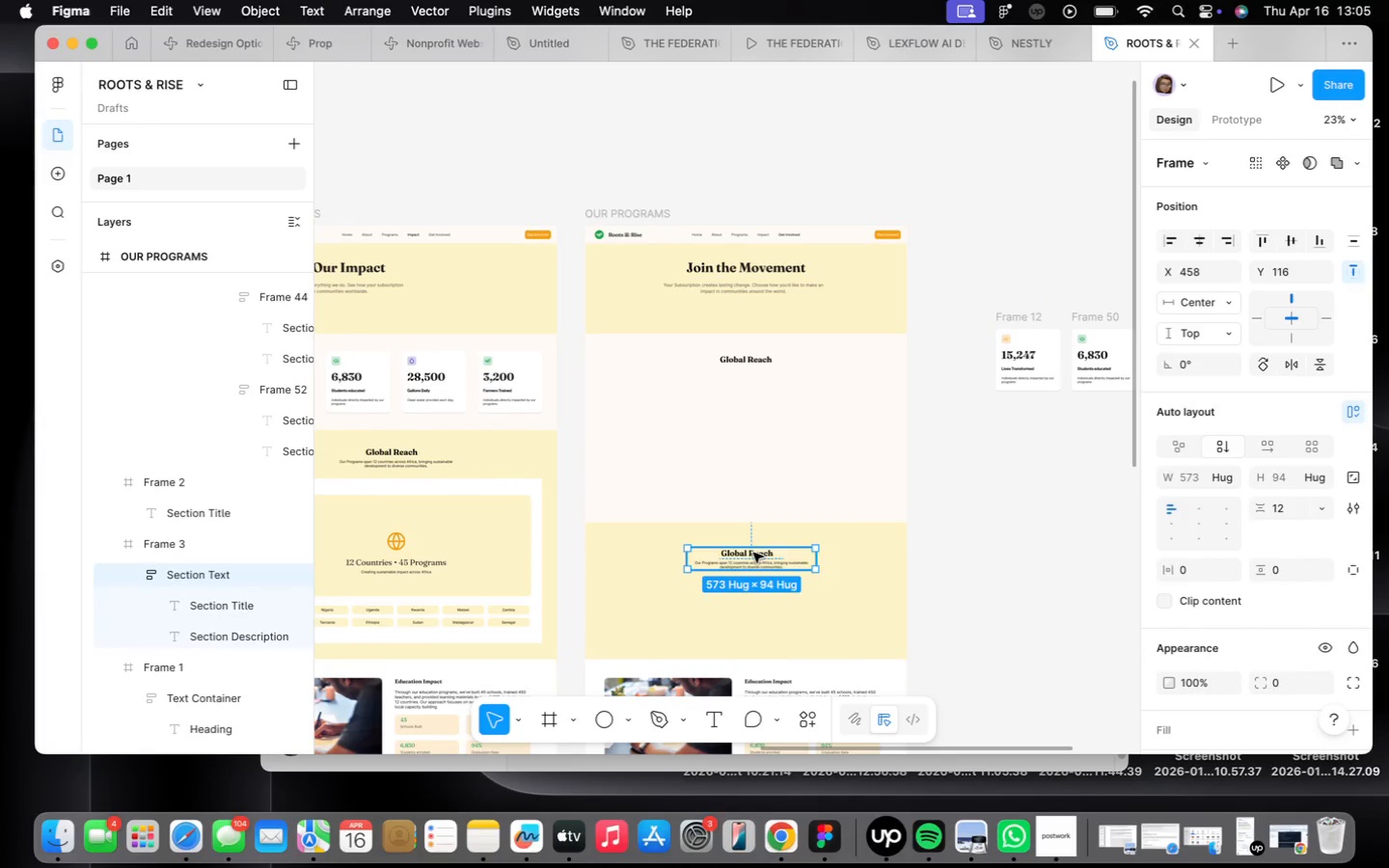 
triple_click([753, 553])
 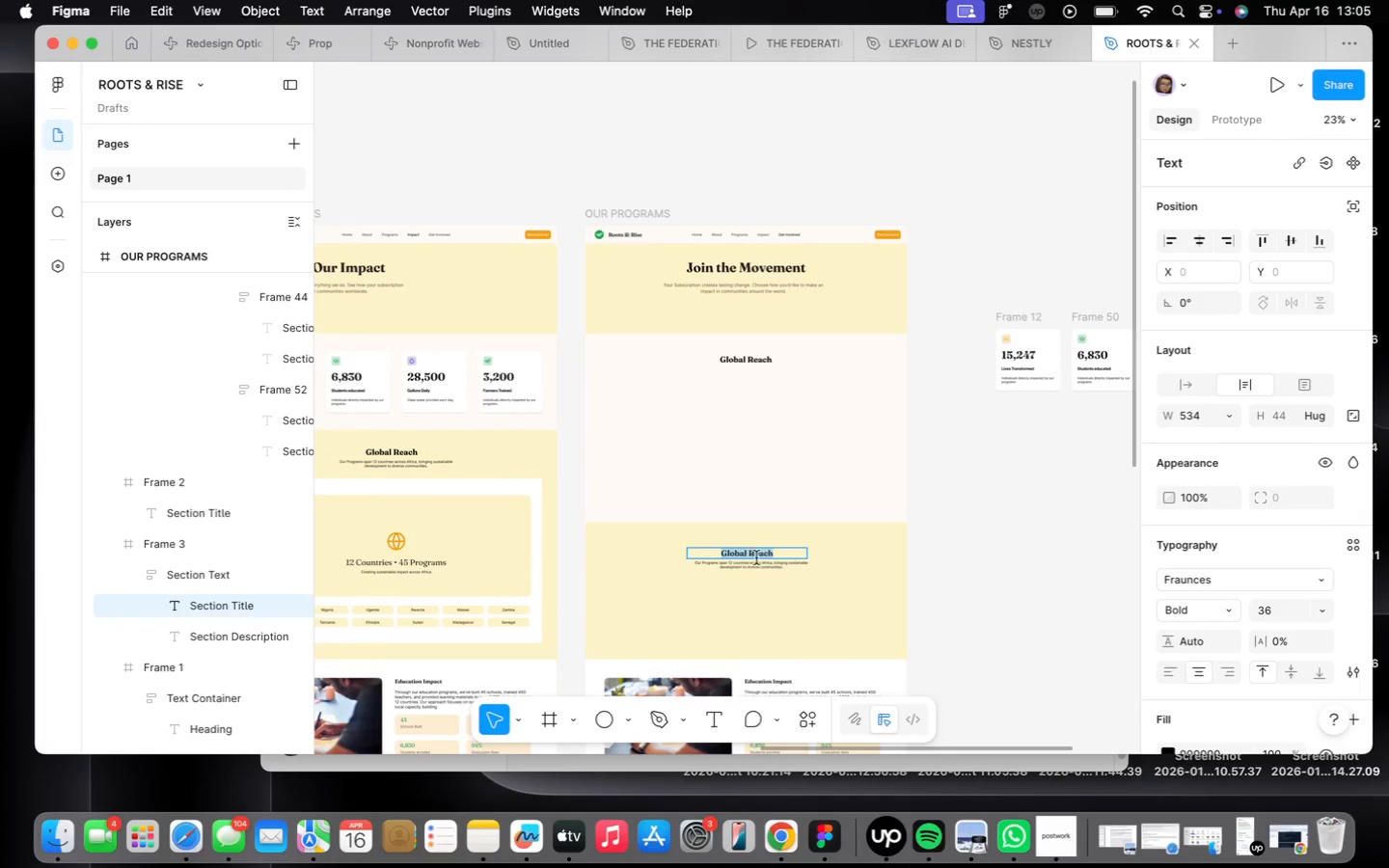 
scroll: coordinate [757, 563], scroll_direction: up, amount: 11.0
 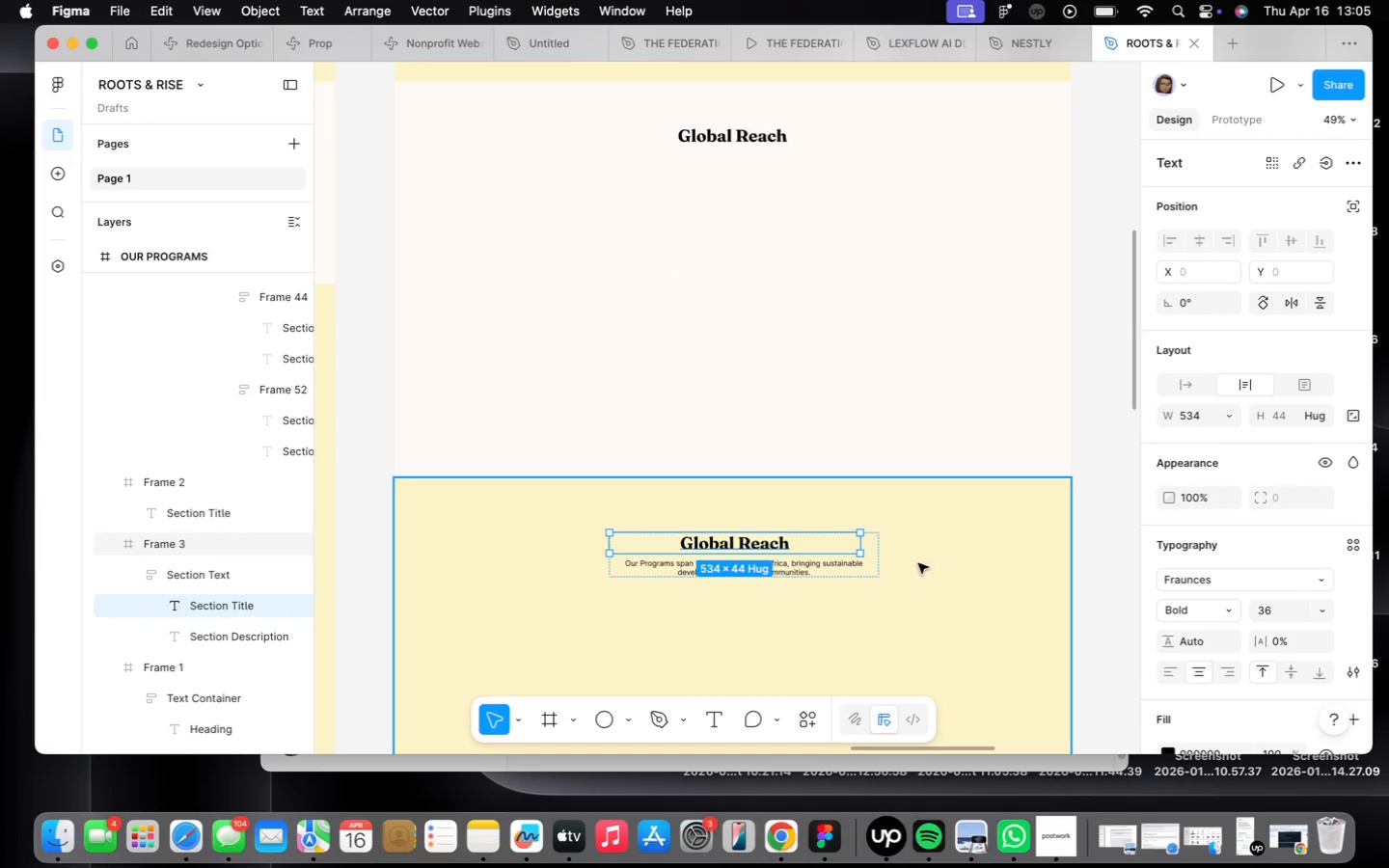 
scroll: coordinate [919, 556], scroll_direction: down, amount: 6.0
 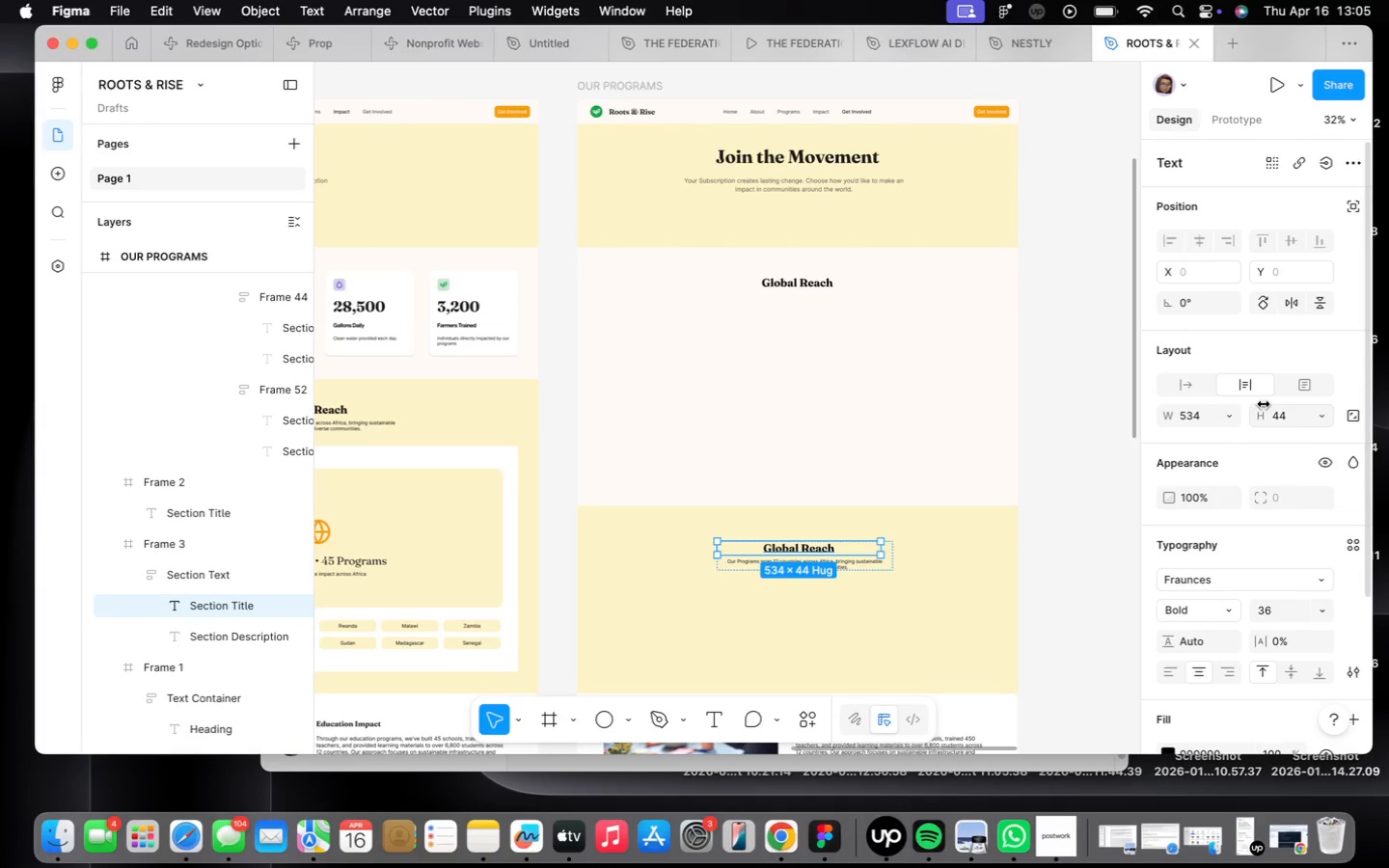 
left_click([1192, 385])
 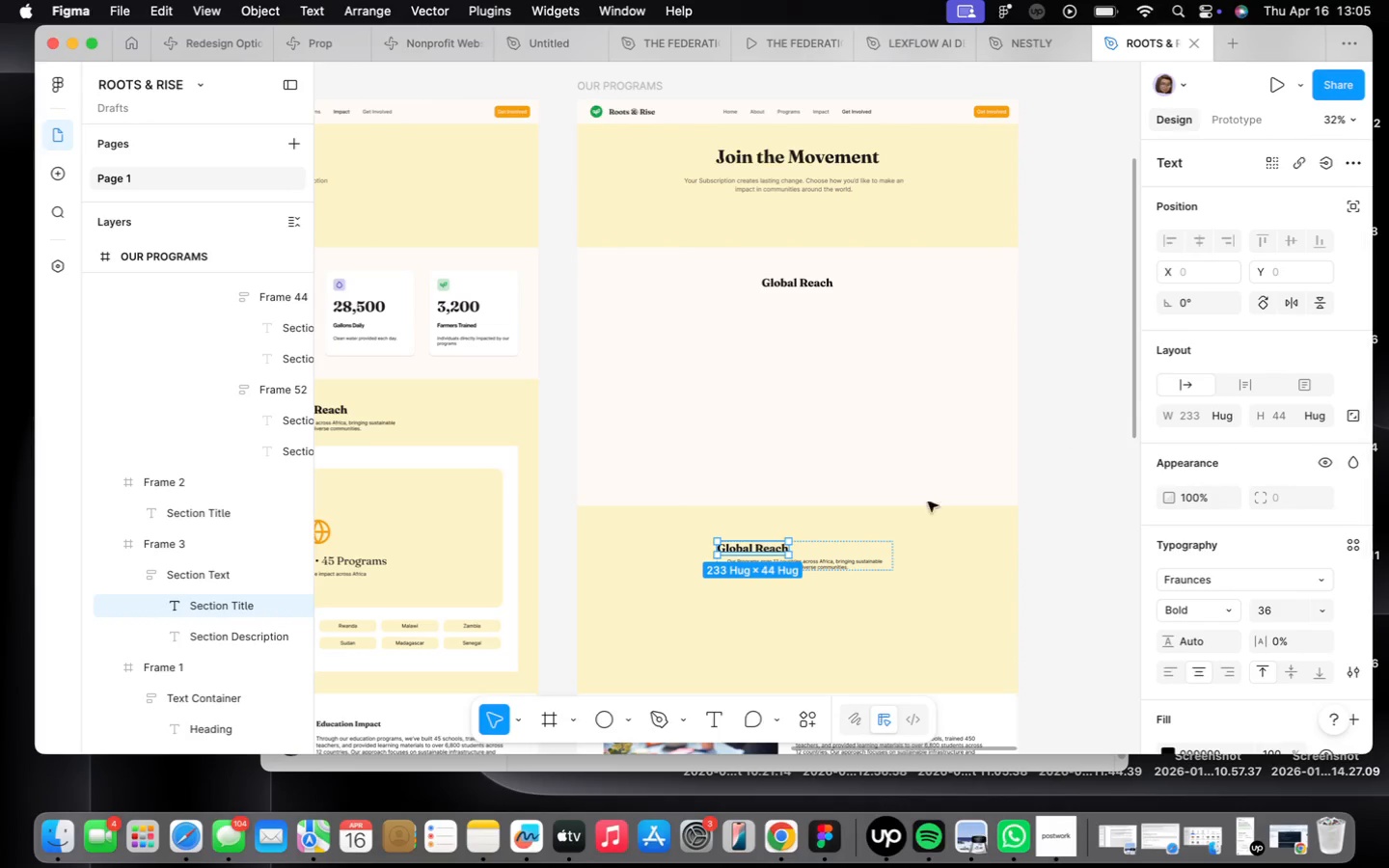 
left_click([869, 550])
 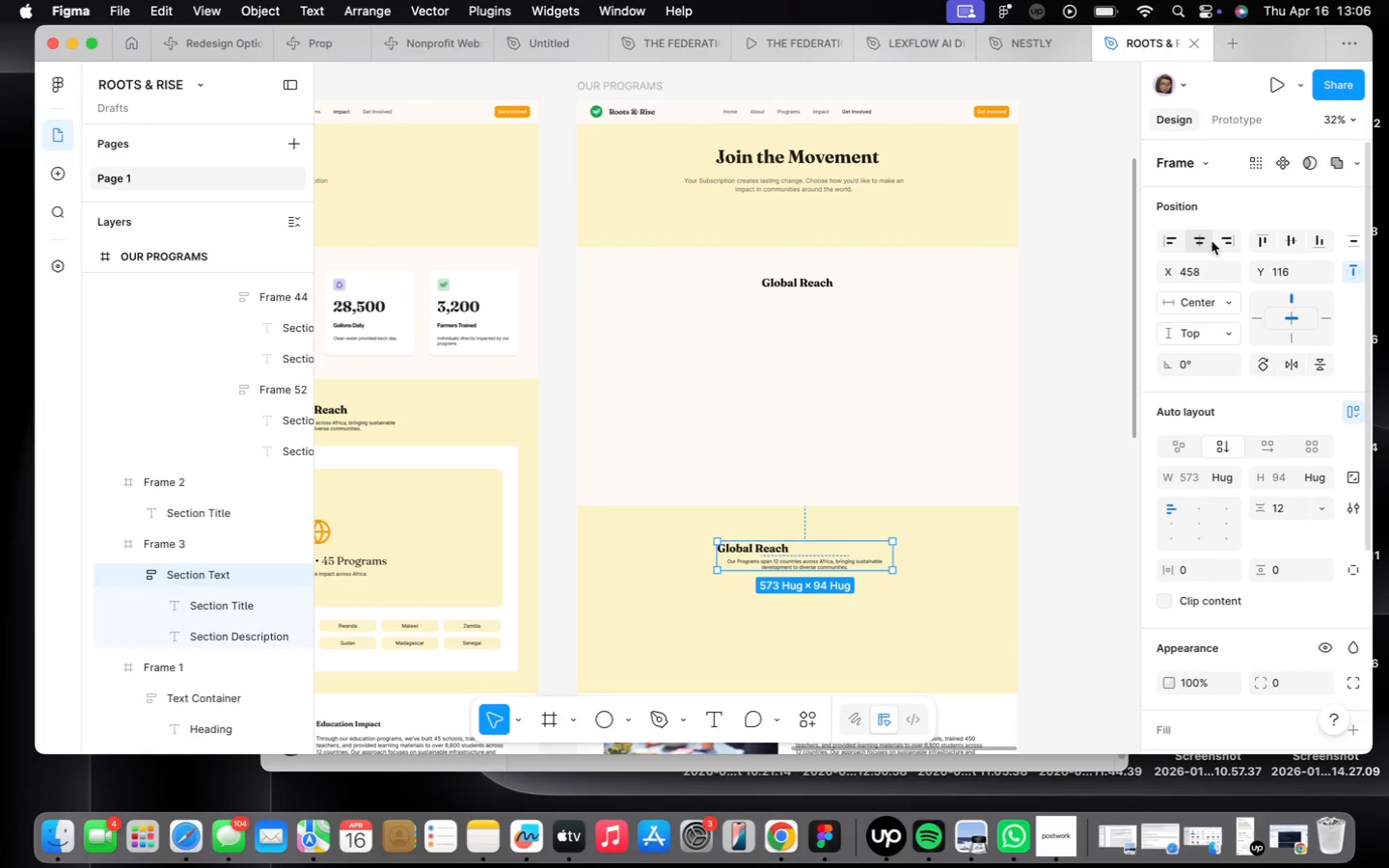 
left_click([1197, 245])
 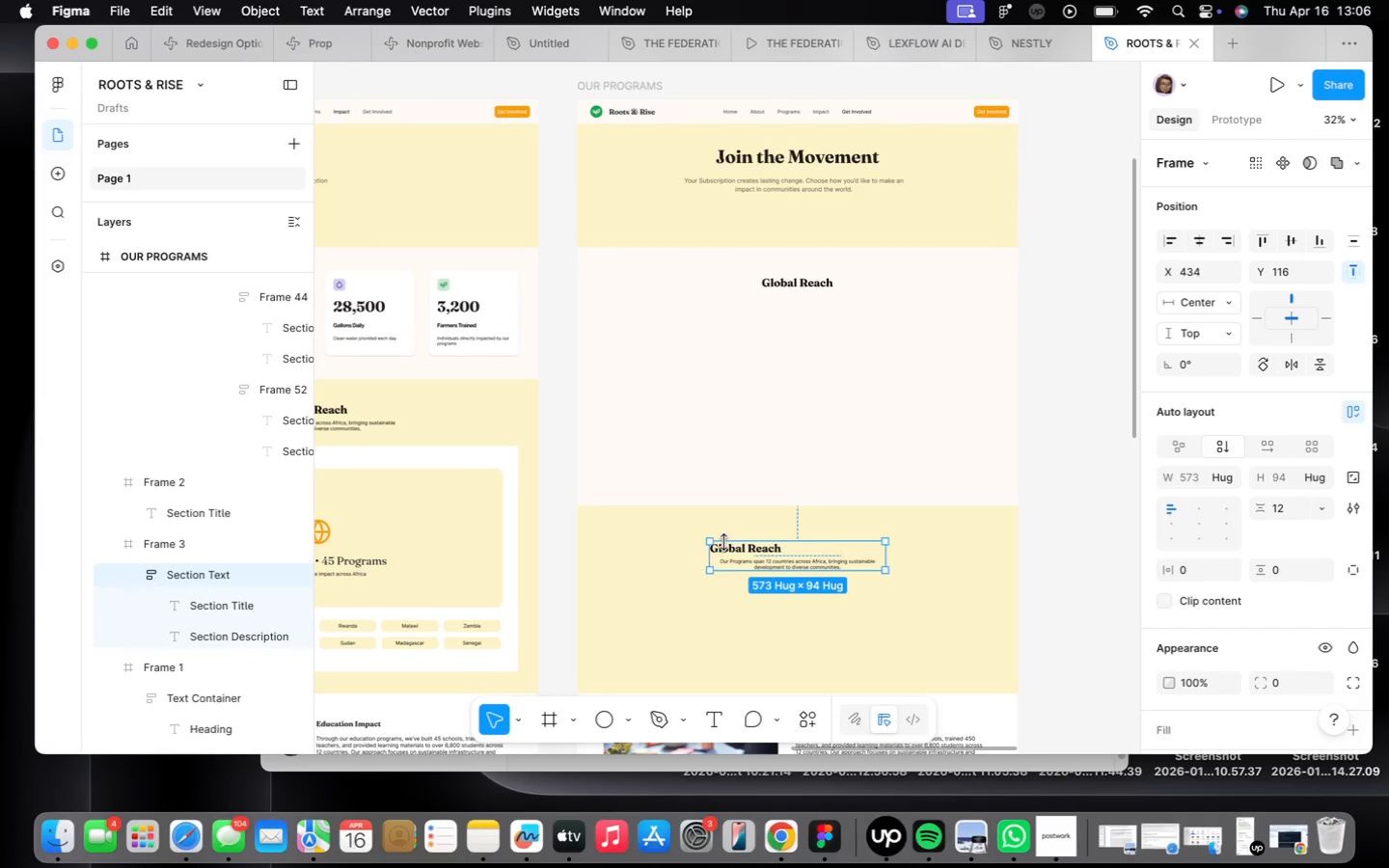 
double_click([741, 549])
 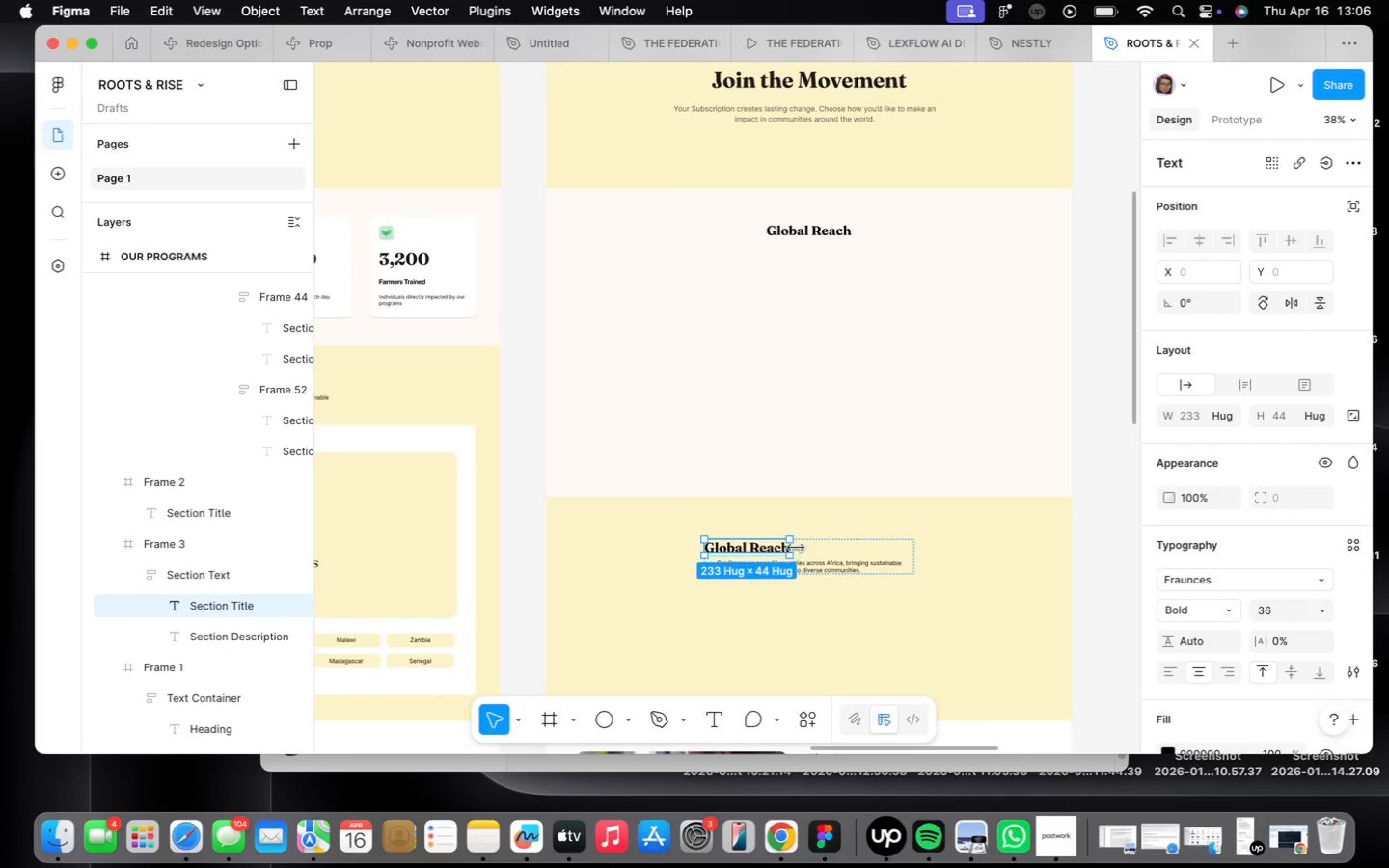 
scroll: coordinate [741, 550], scroll_direction: up, amount: 2.0
 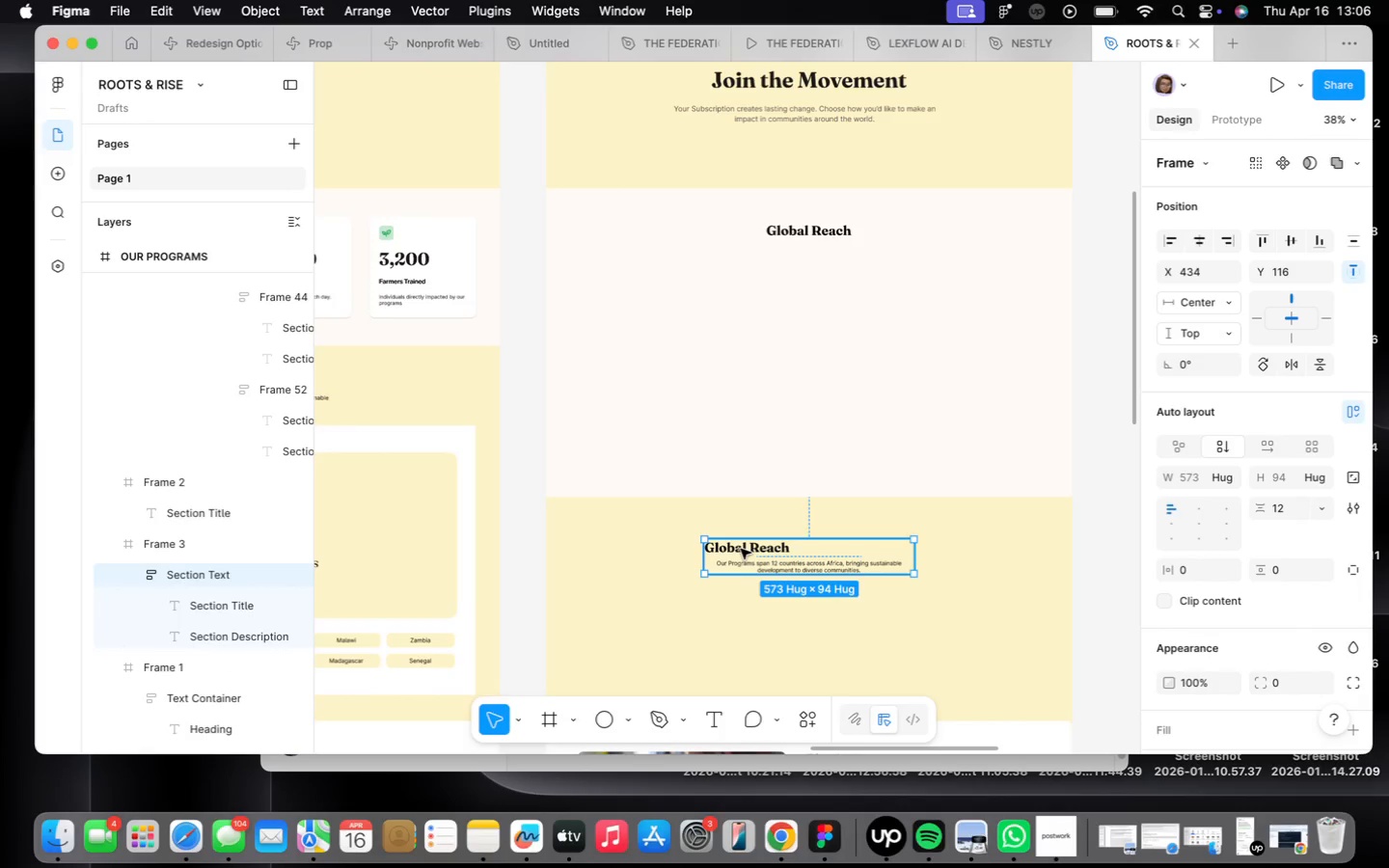 
left_click_drag(start_coordinate=[796, 548], to_coordinate=[919, 546])
 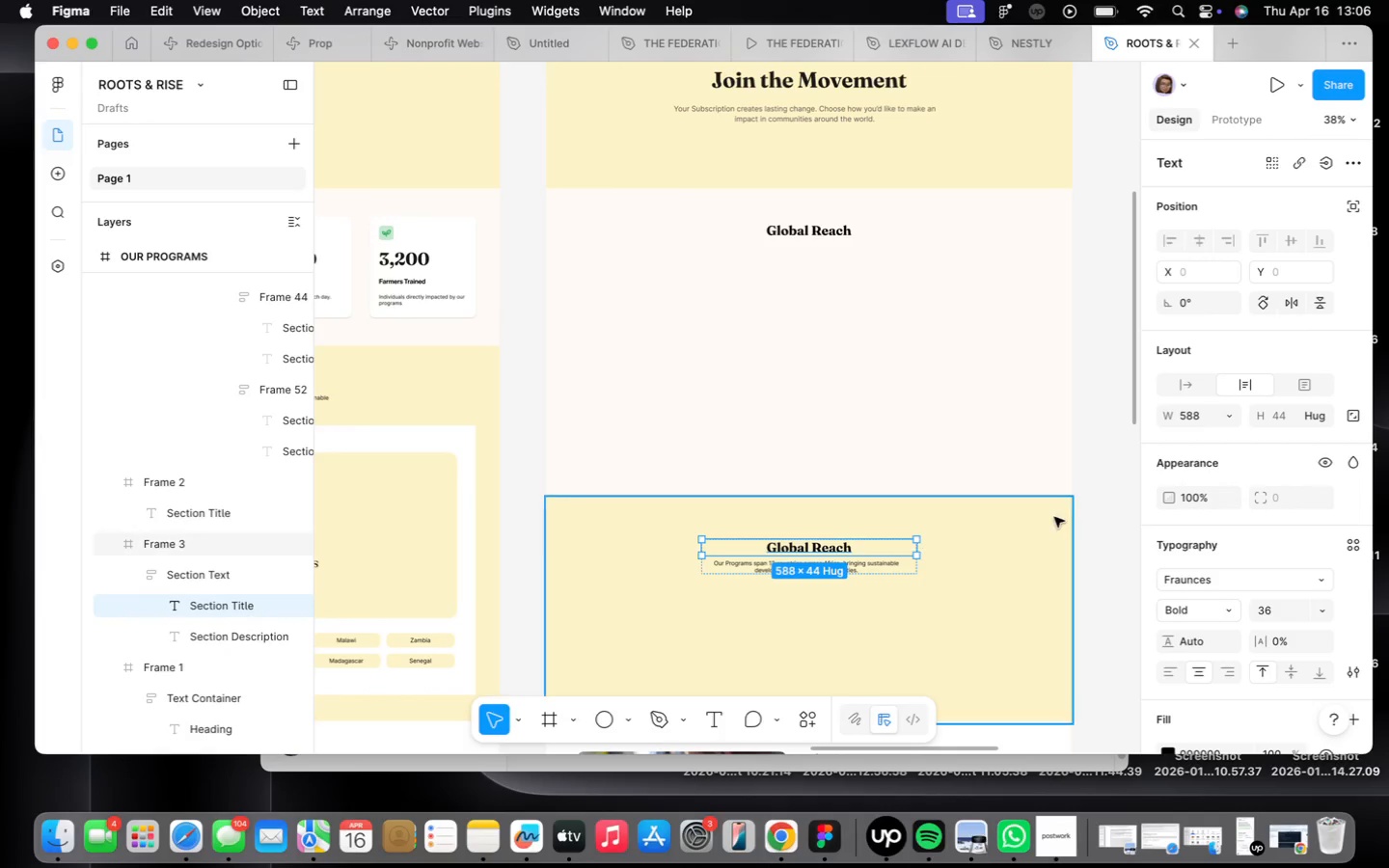 
left_click([1051, 512])
 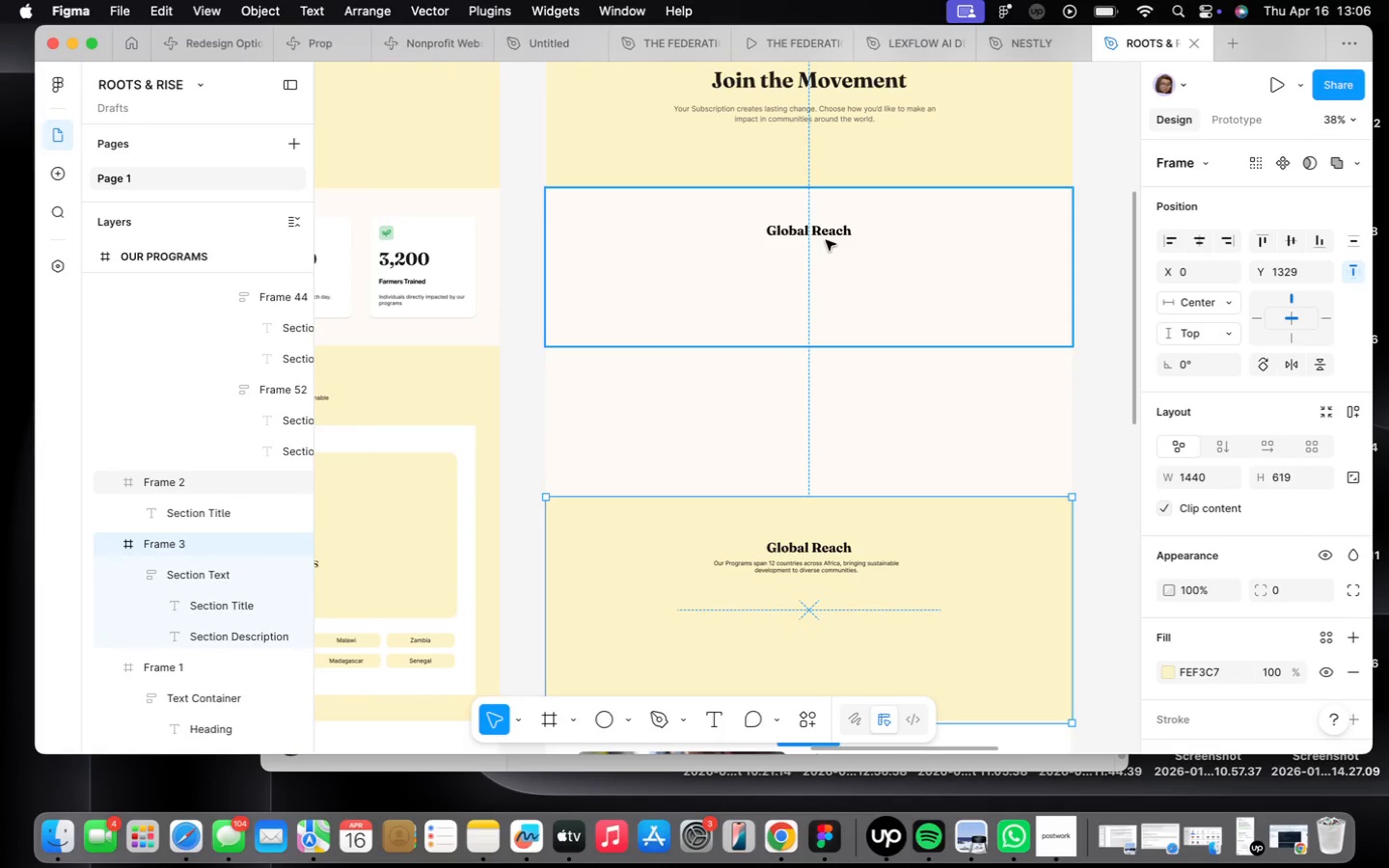 
double_click([826, 240])
 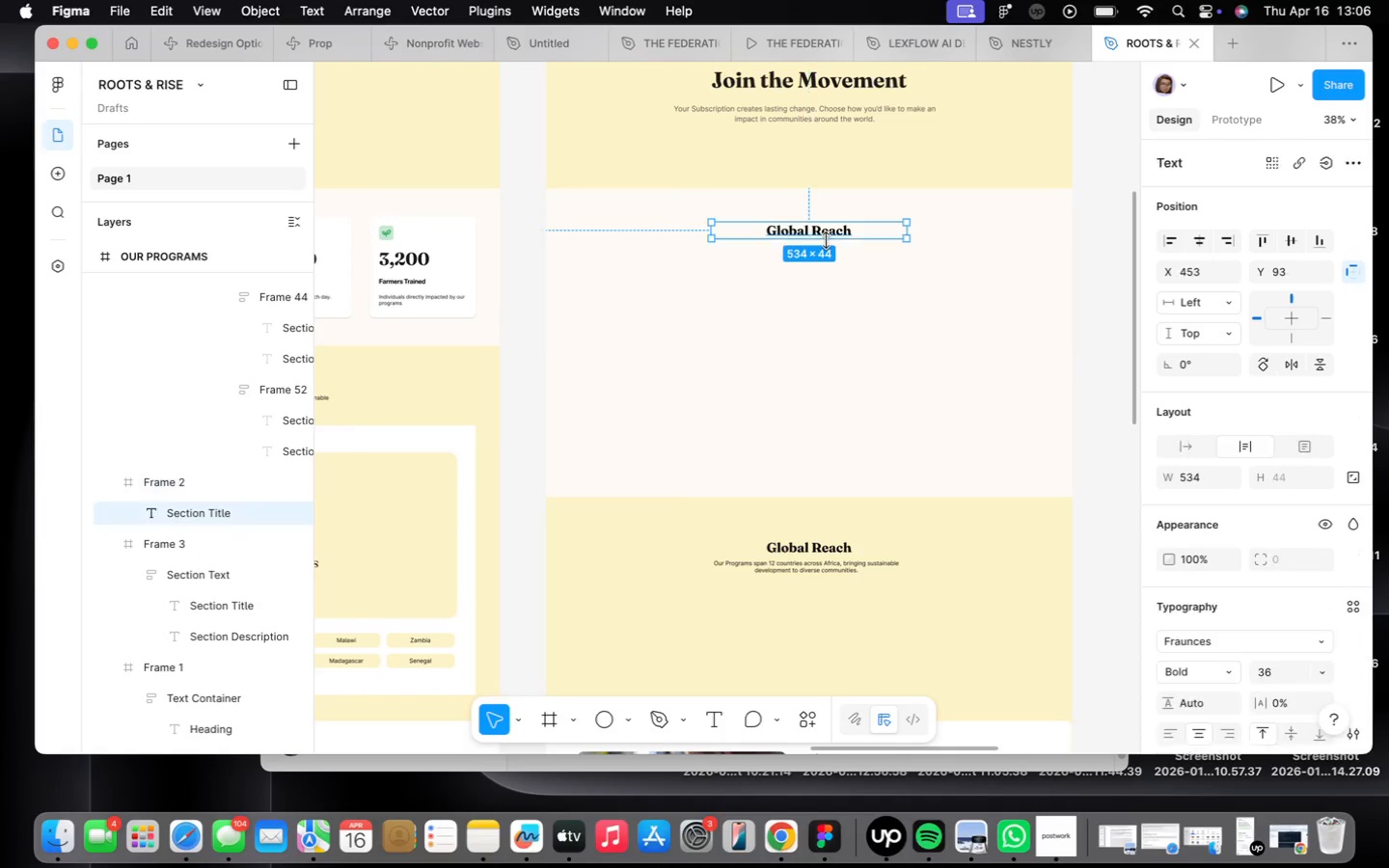 
triple_click([826, 240])
 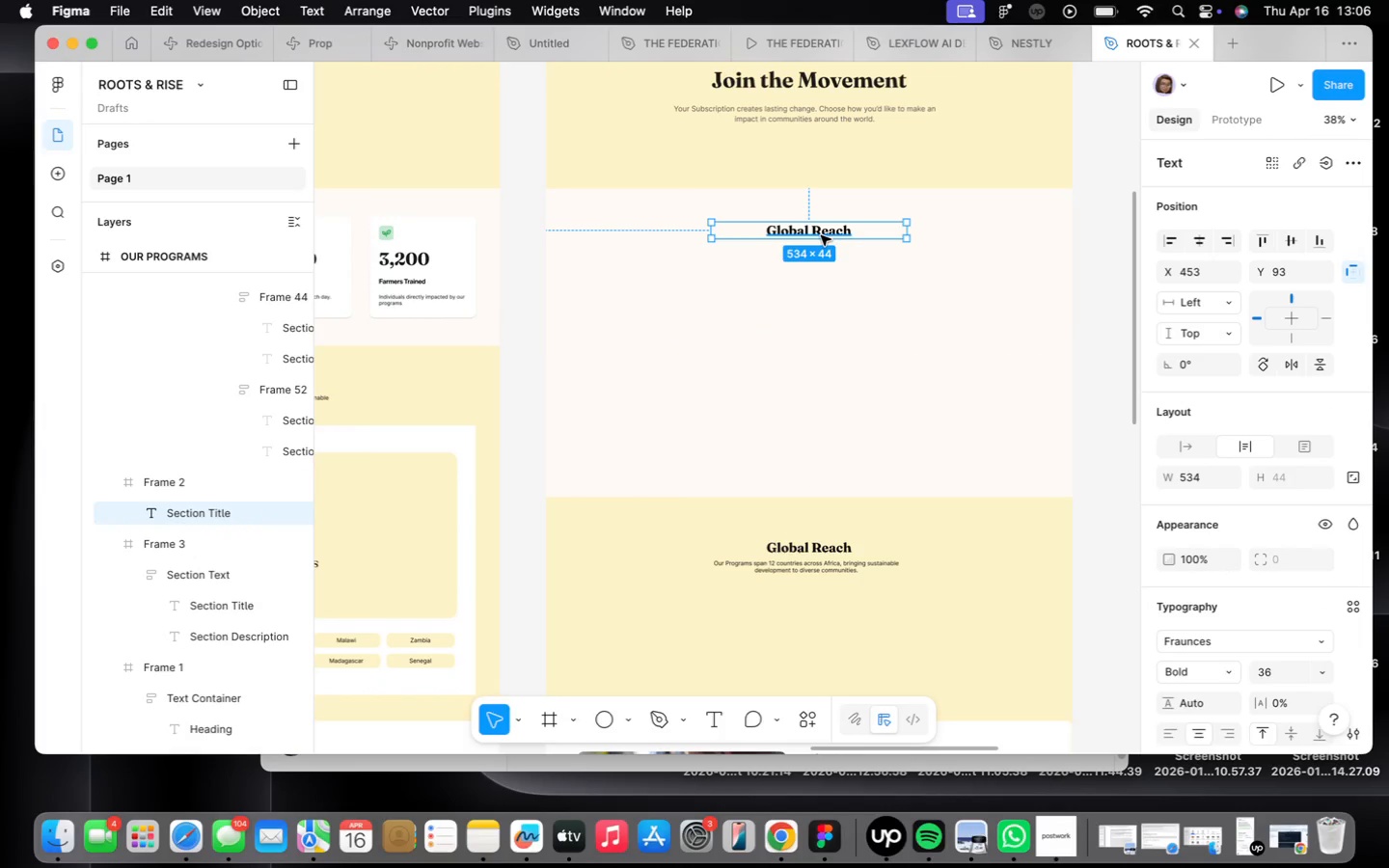 
double_click([821, 235])
 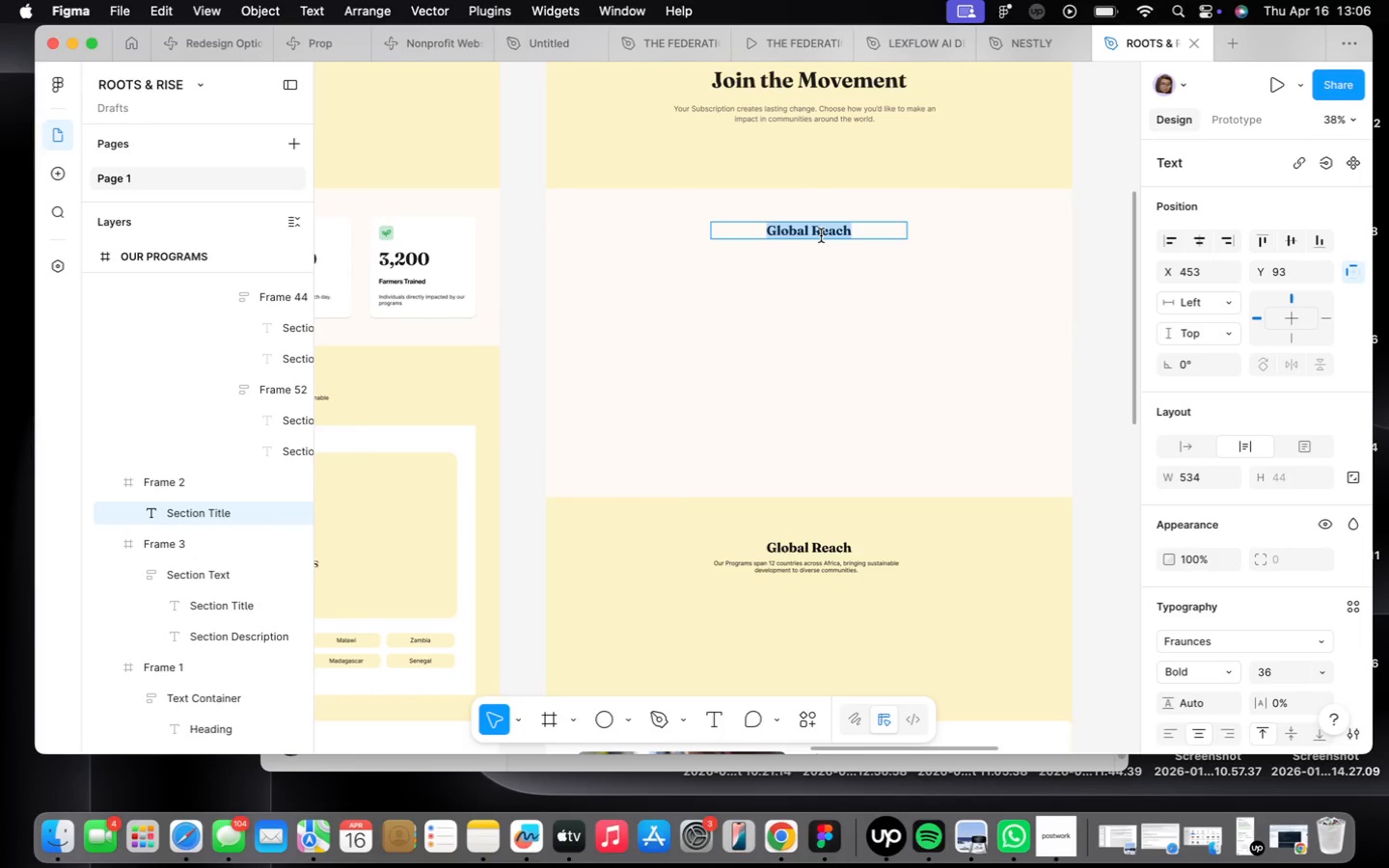 
type(Ways to Get Involved)
 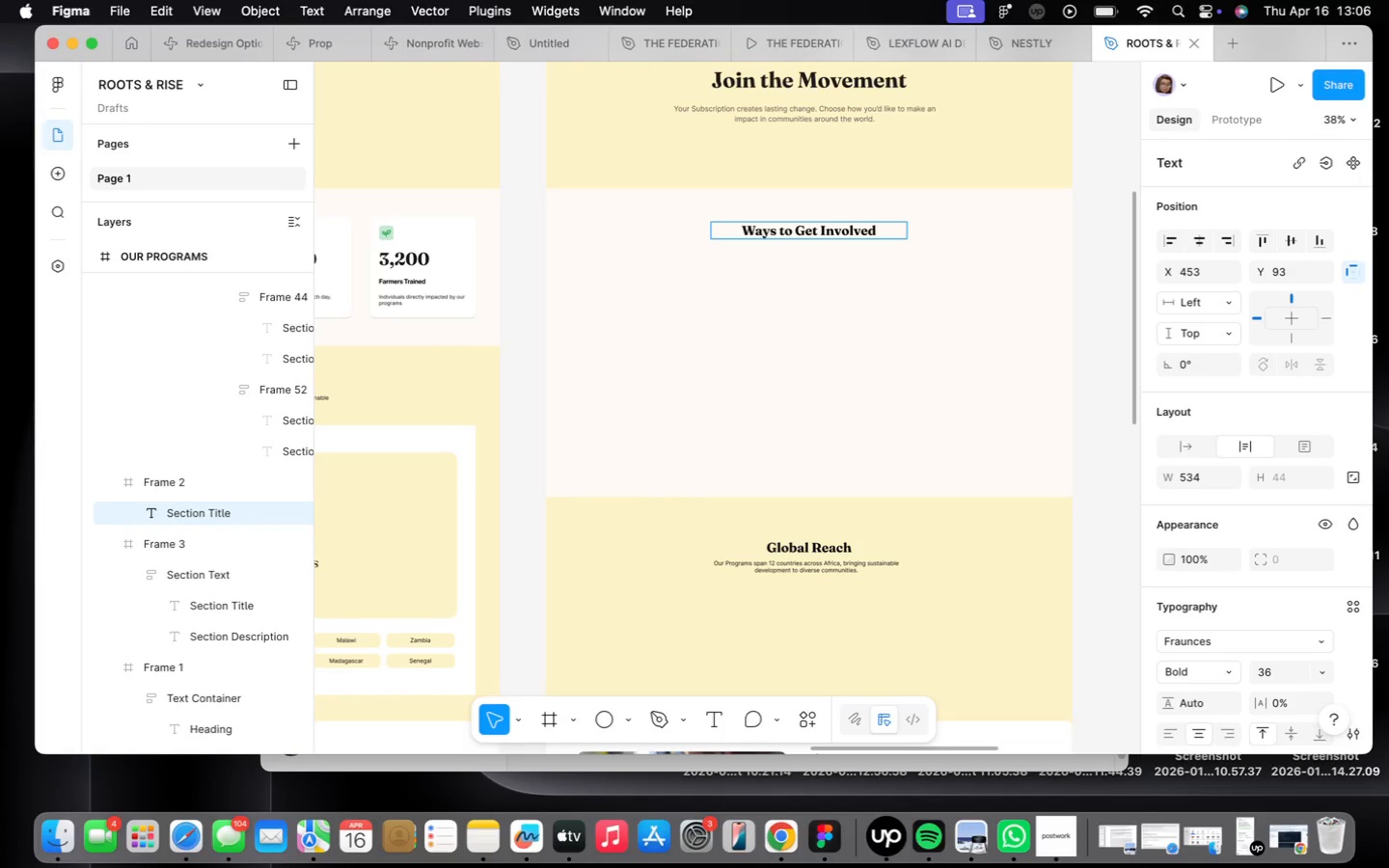 
left_click([949, 379])
 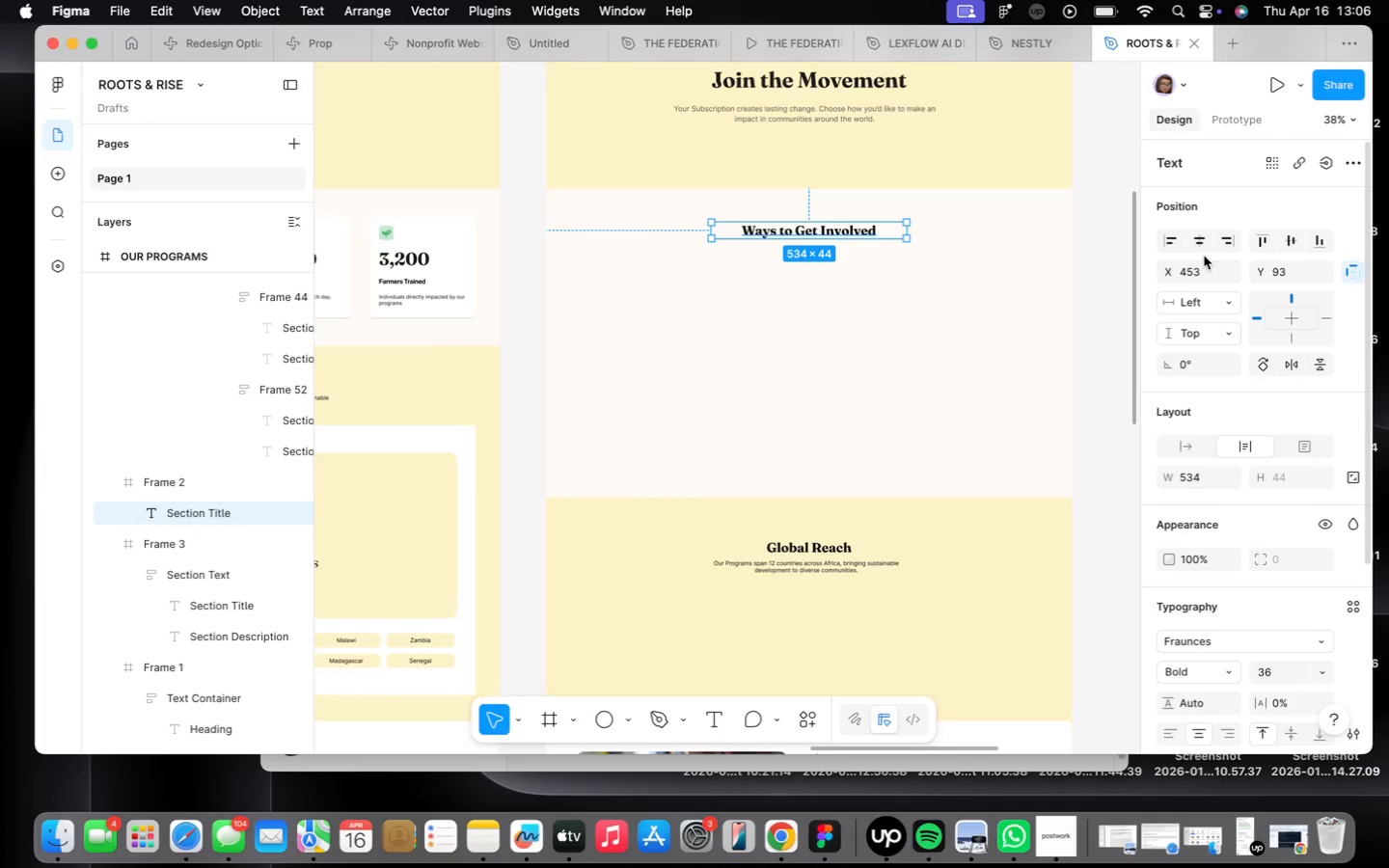 
left_click([1208, 248])
 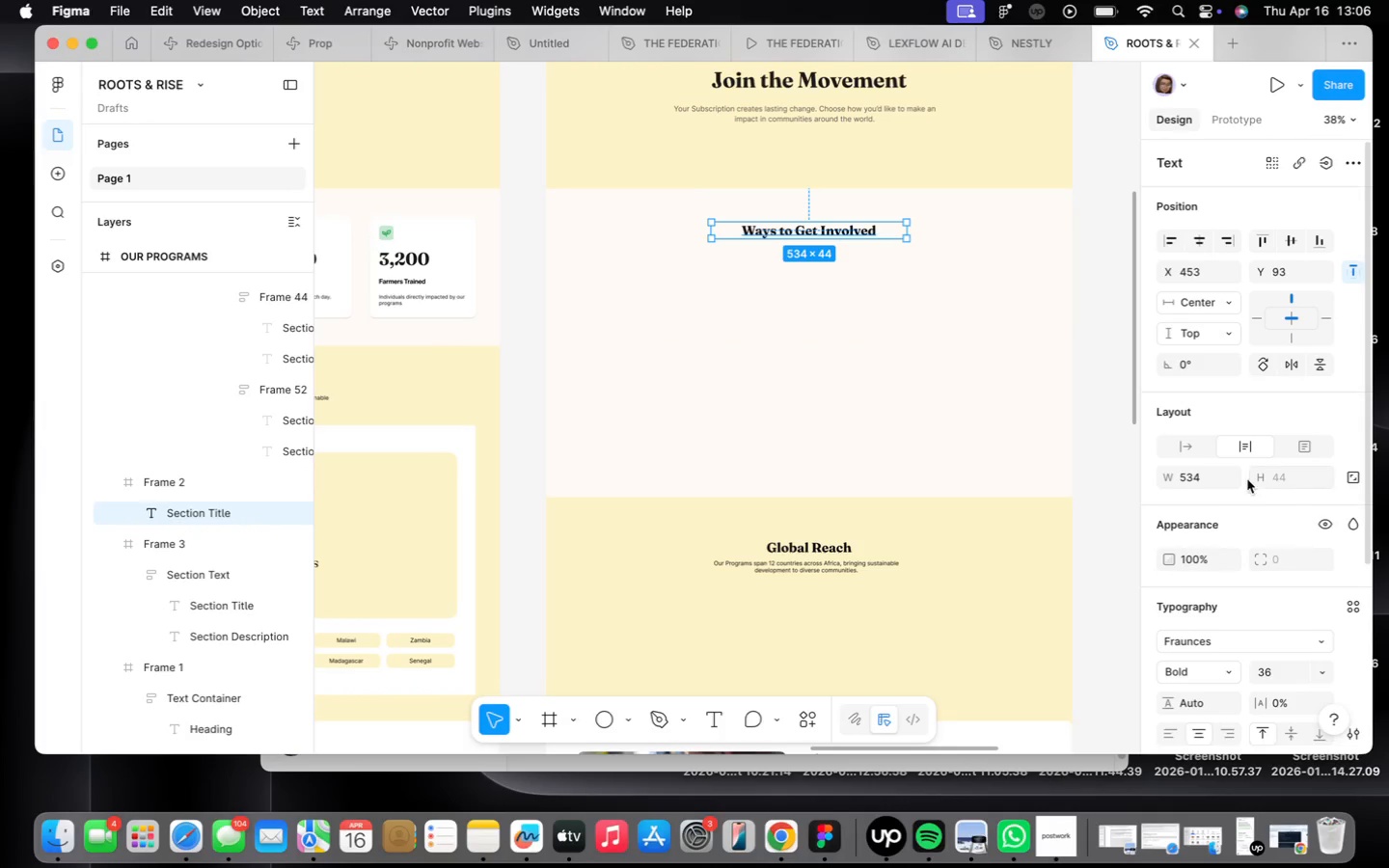 
left_click([1207, 451])
 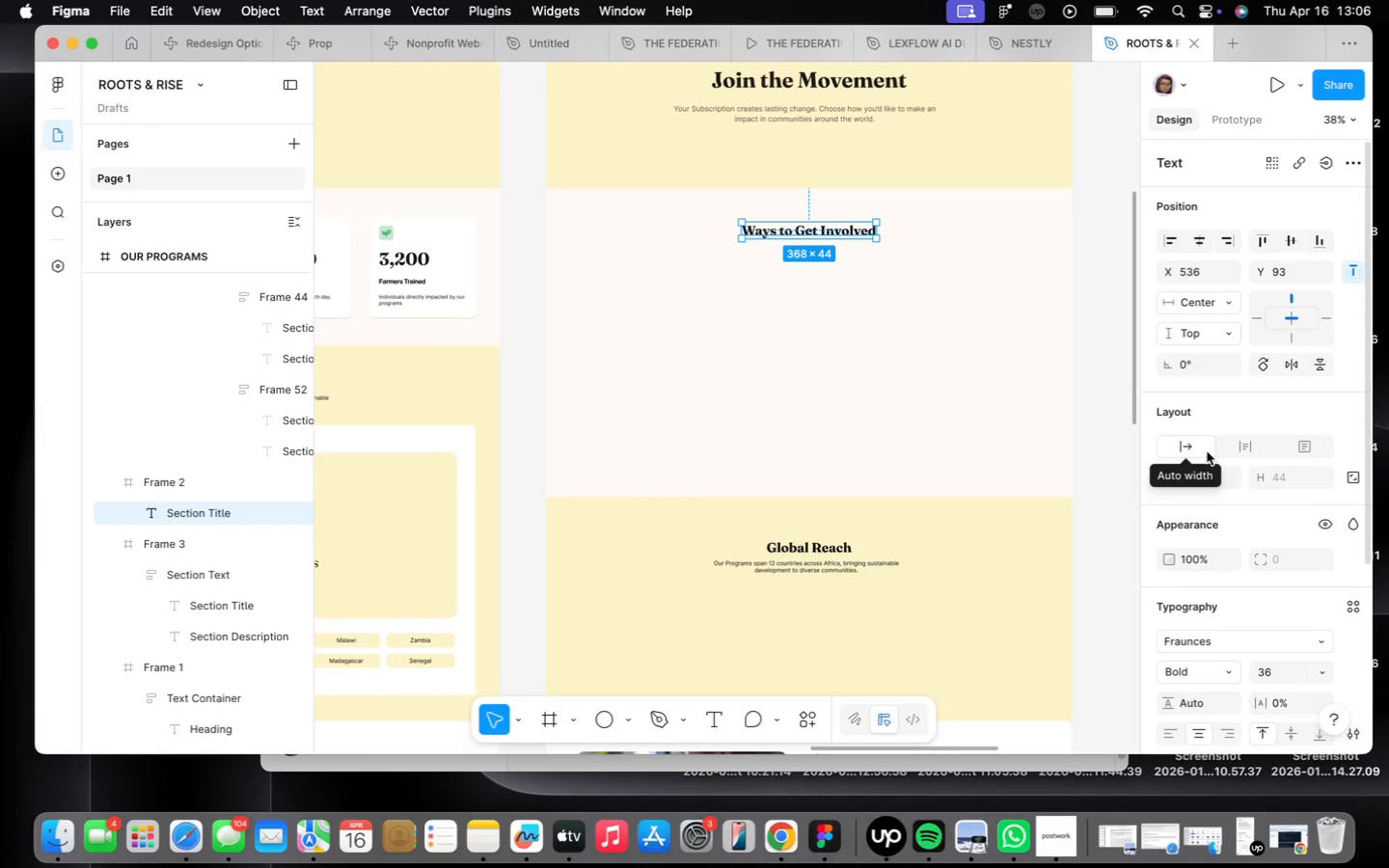 
wait(10.36)
 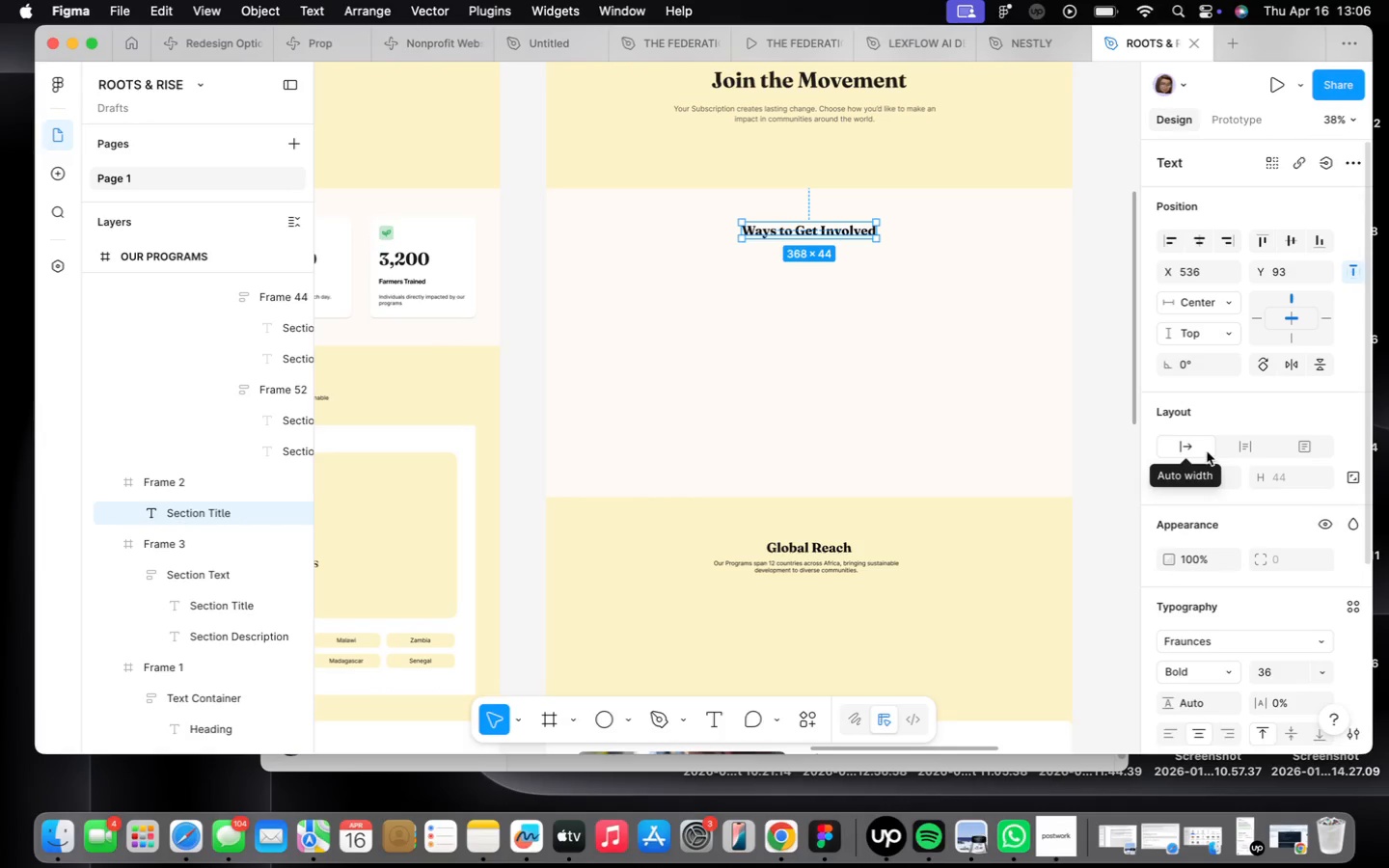 
left_click([722, 302])
 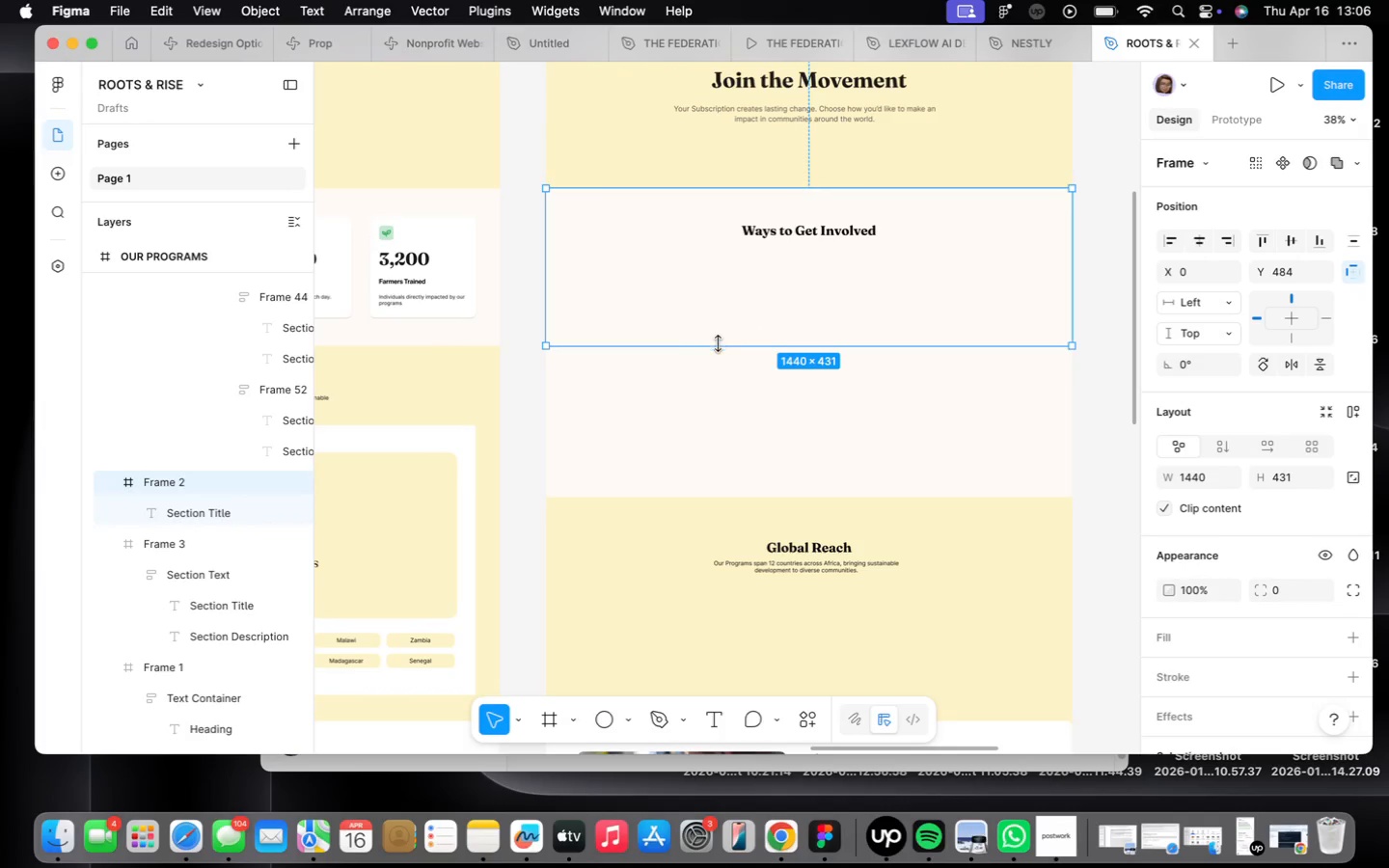 
left_click_drag(start_coordinate=[718, 344], to_coordinate=[661, 496])
 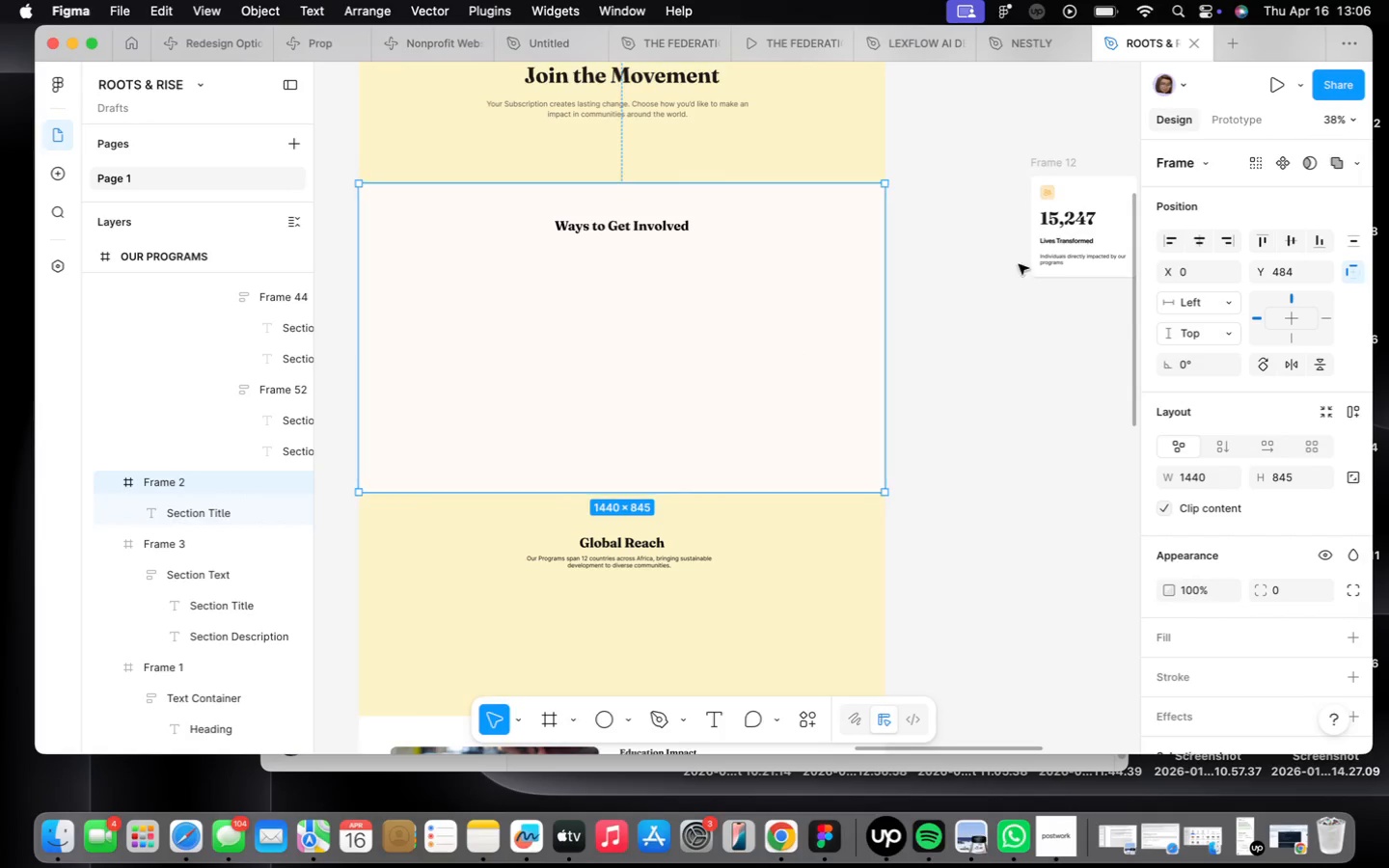 
left_click([1099, 228])
 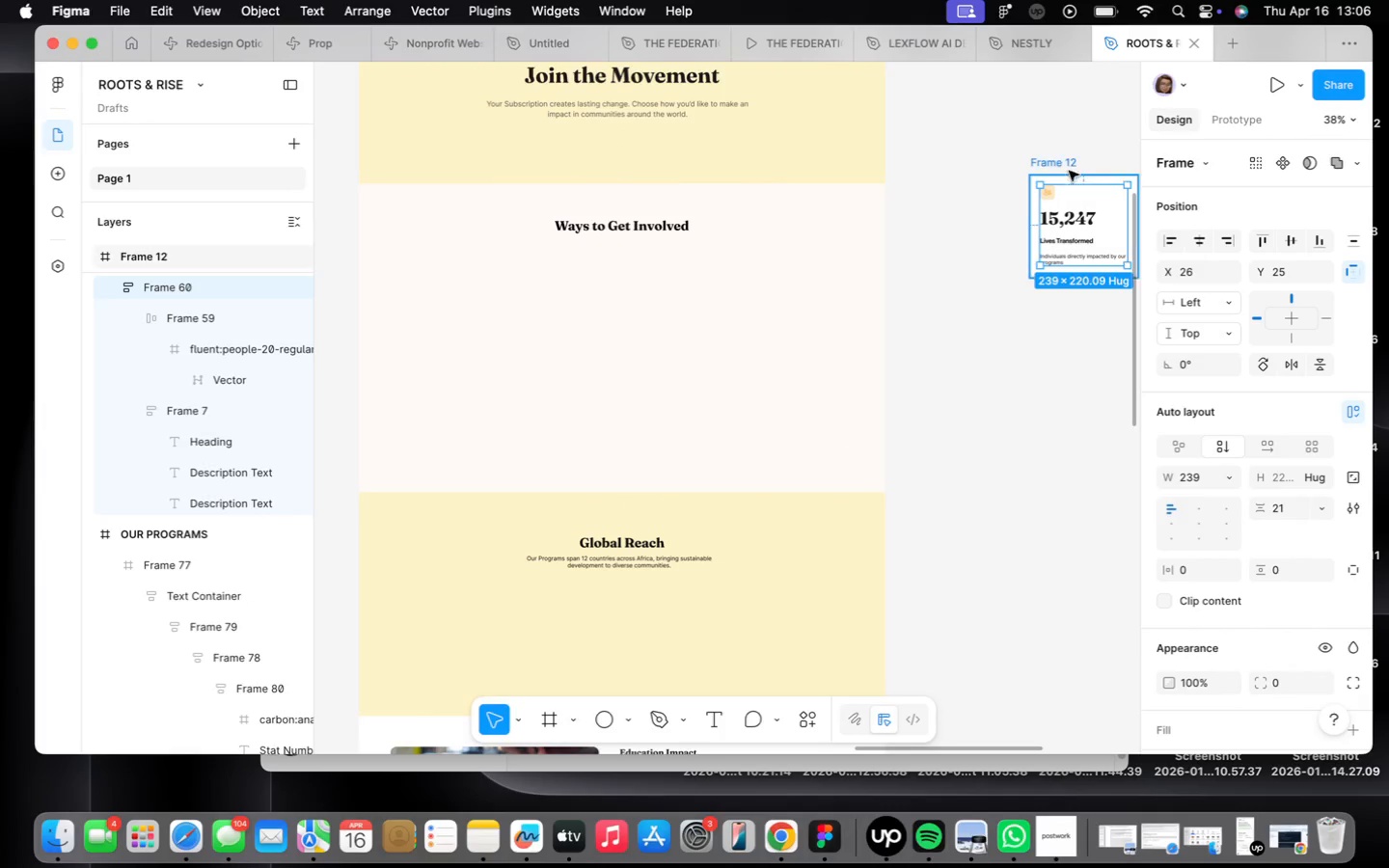 
left_click([1067, 169])
 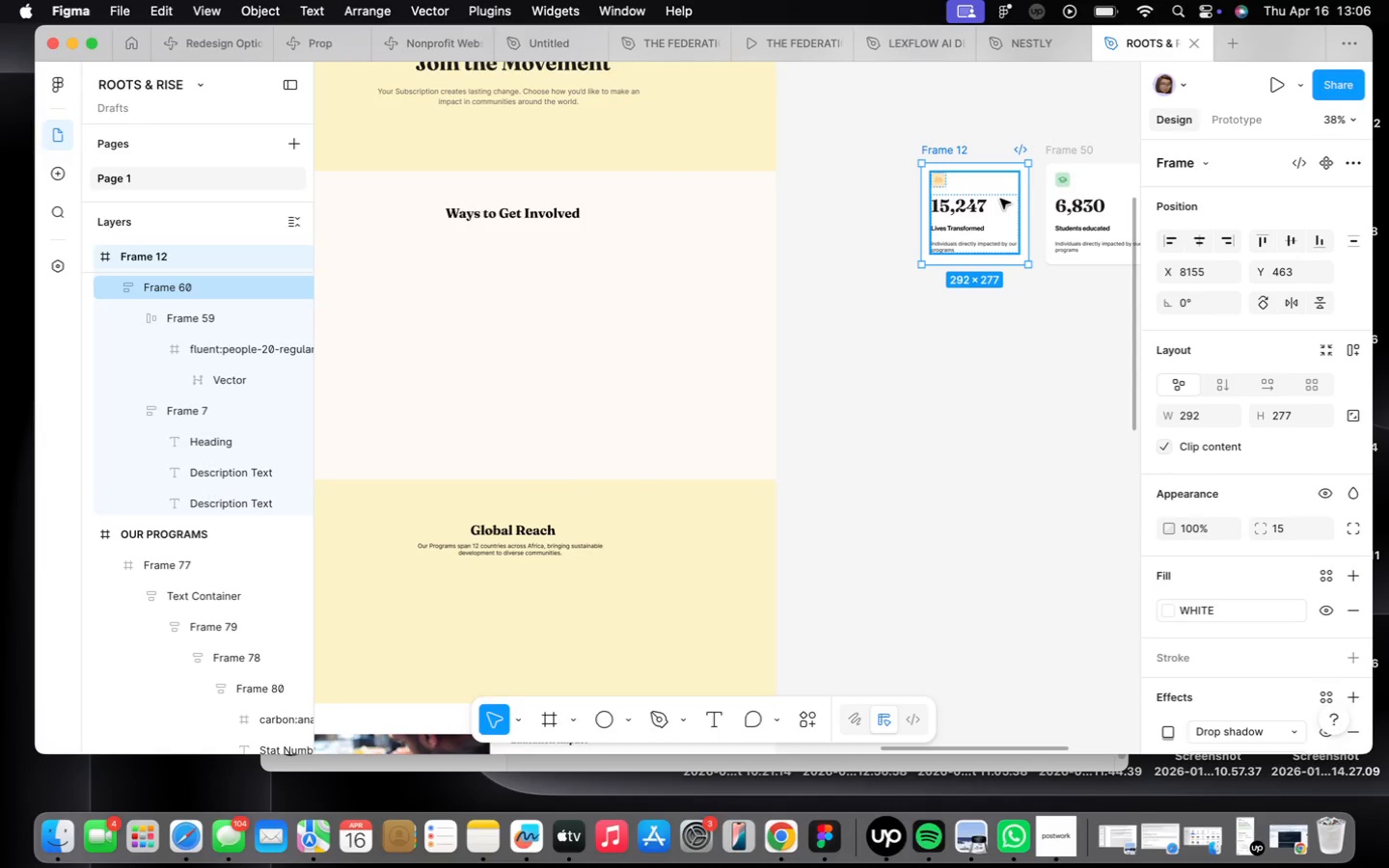 
left_click_drag(start_coordinate=[1000, 199], to_coordinate=[402, 318])
 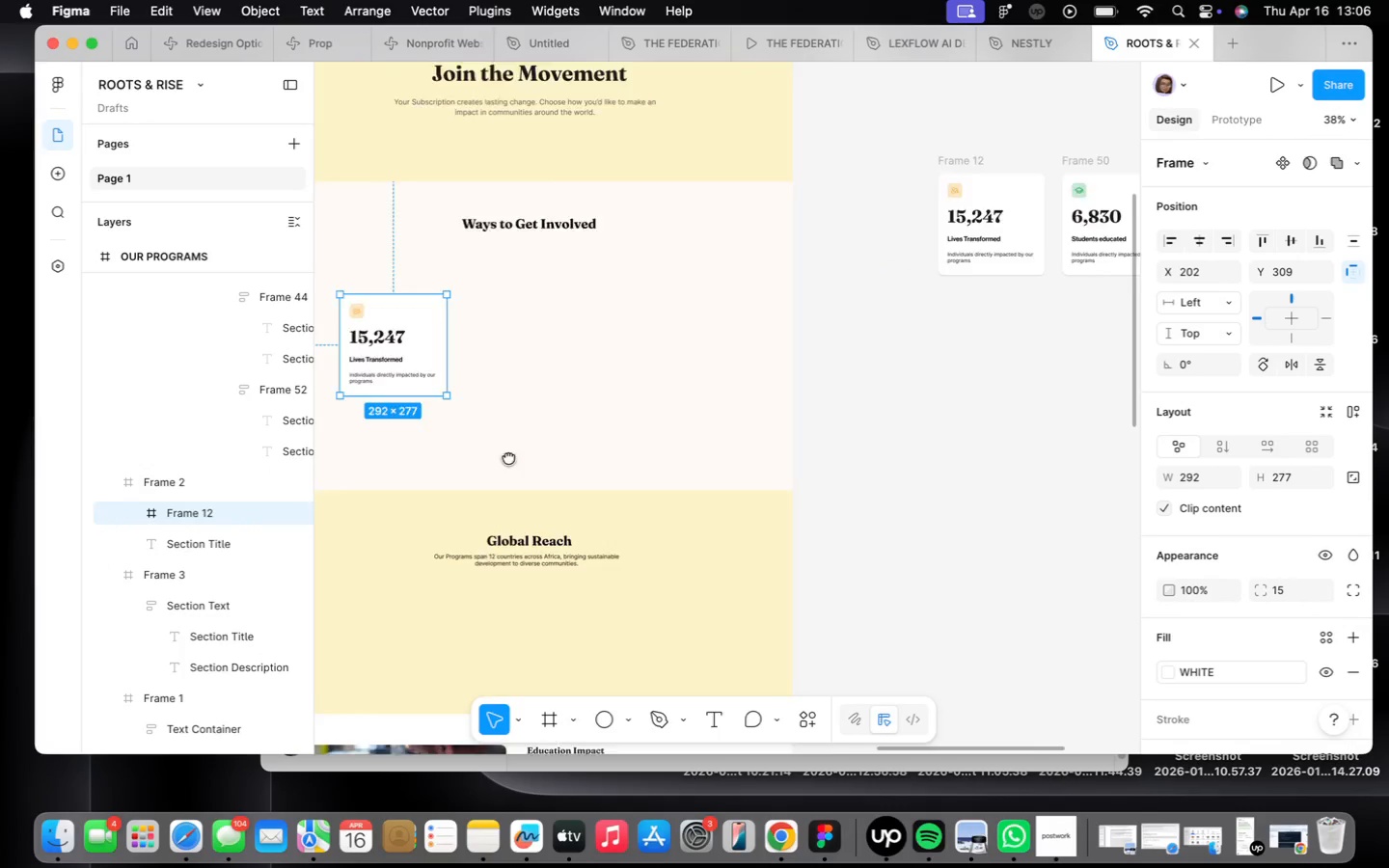 
hold_key(key=OptionLeft, duration=1.27)
 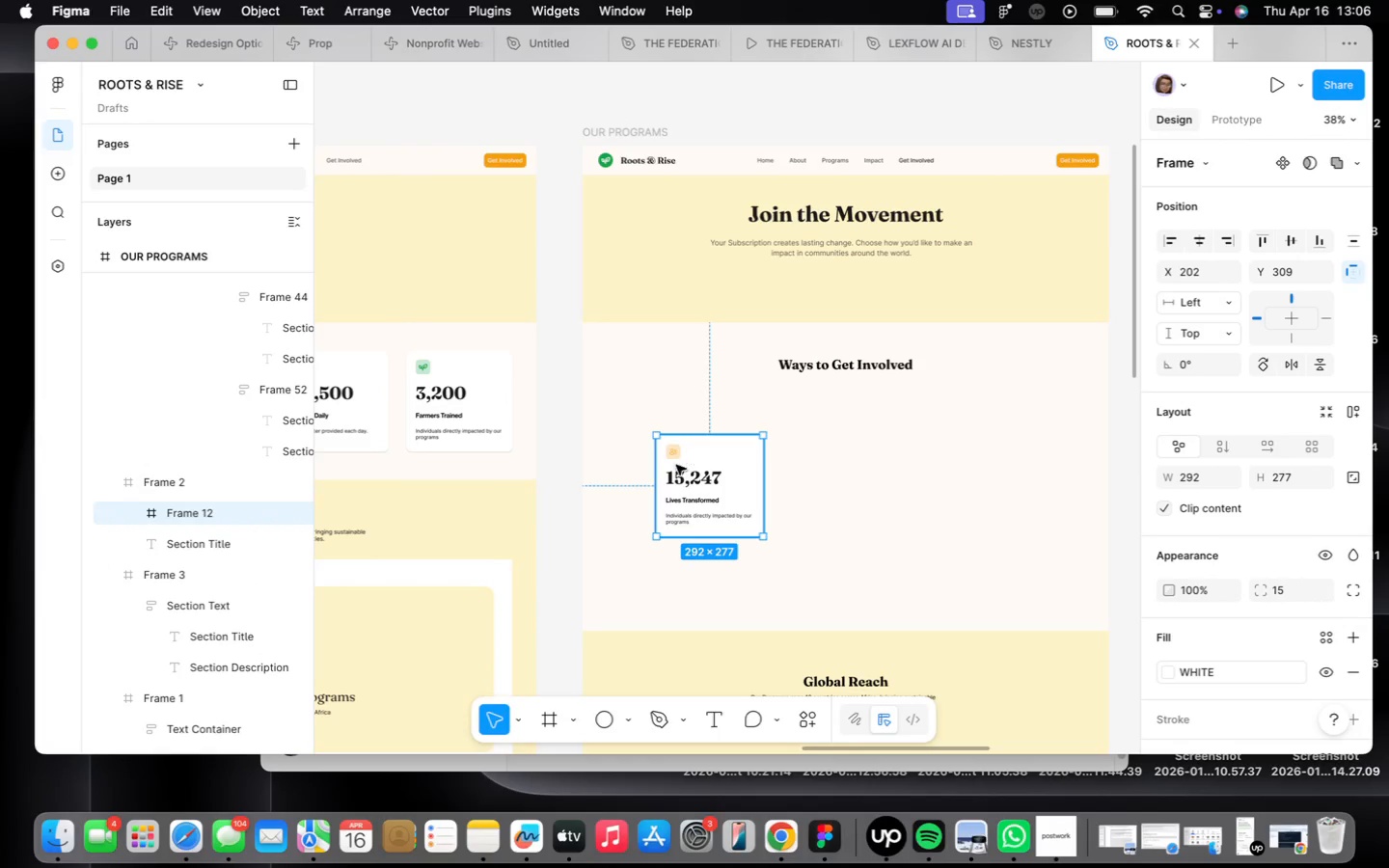 
left_click_drag(start_coordinate=[720, 487], to_coordinate=[673, 450])
 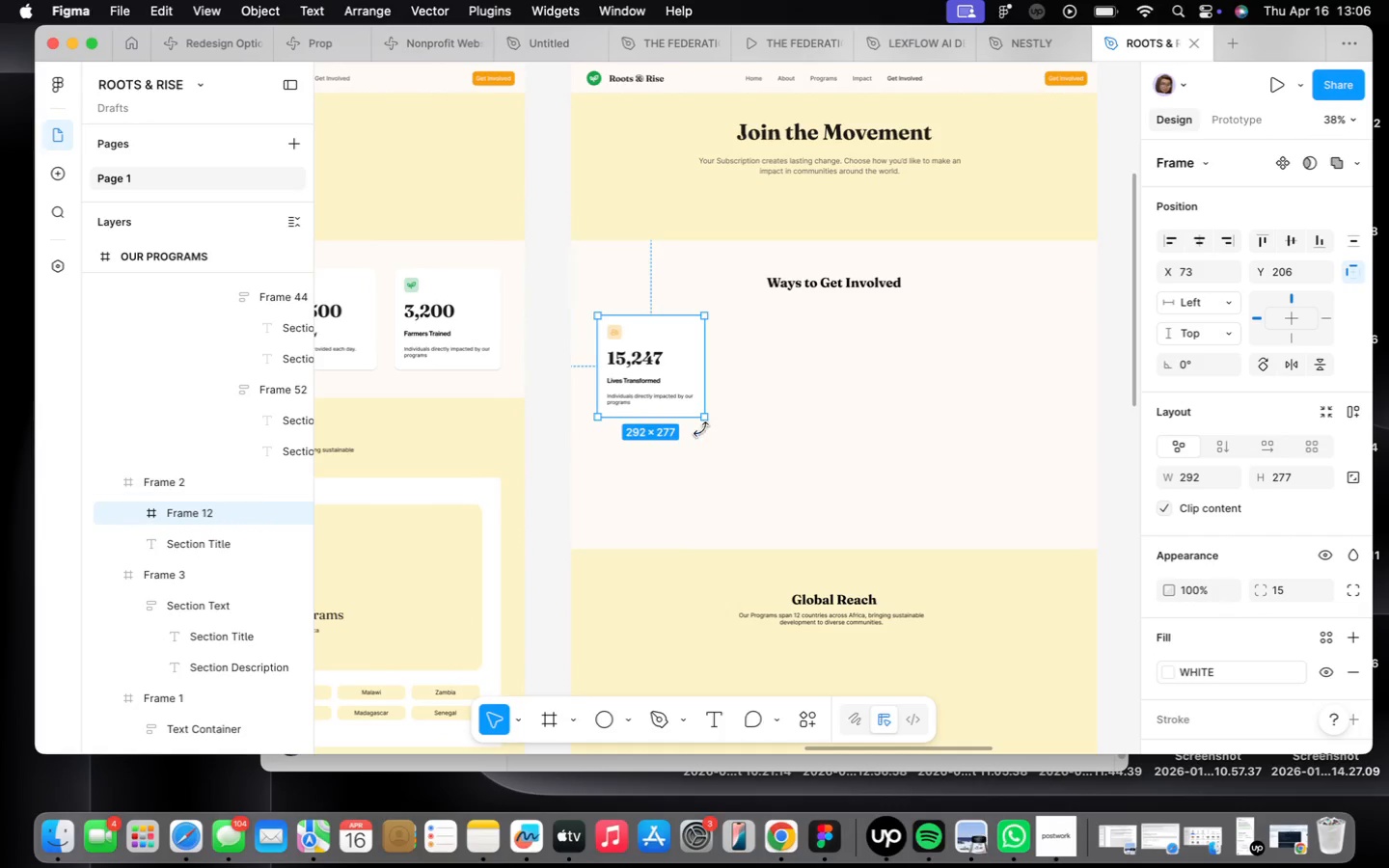 
left_click_drag(start_coordinate=[686, 414], to_coordinate=[669, 523])
 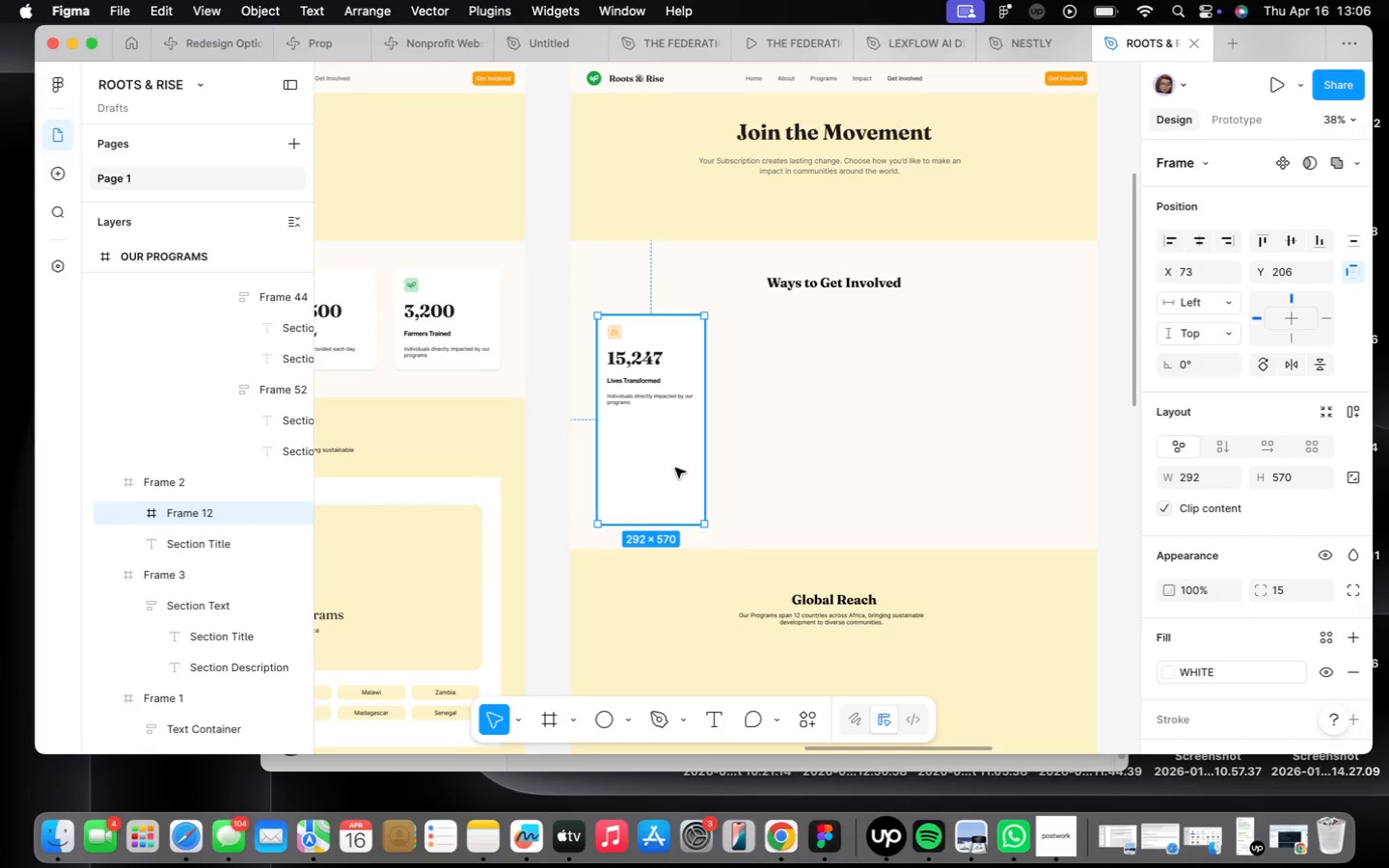 
left_click_drag(start_coordinate=[640, 523], to_coordinate=[660, 465])
 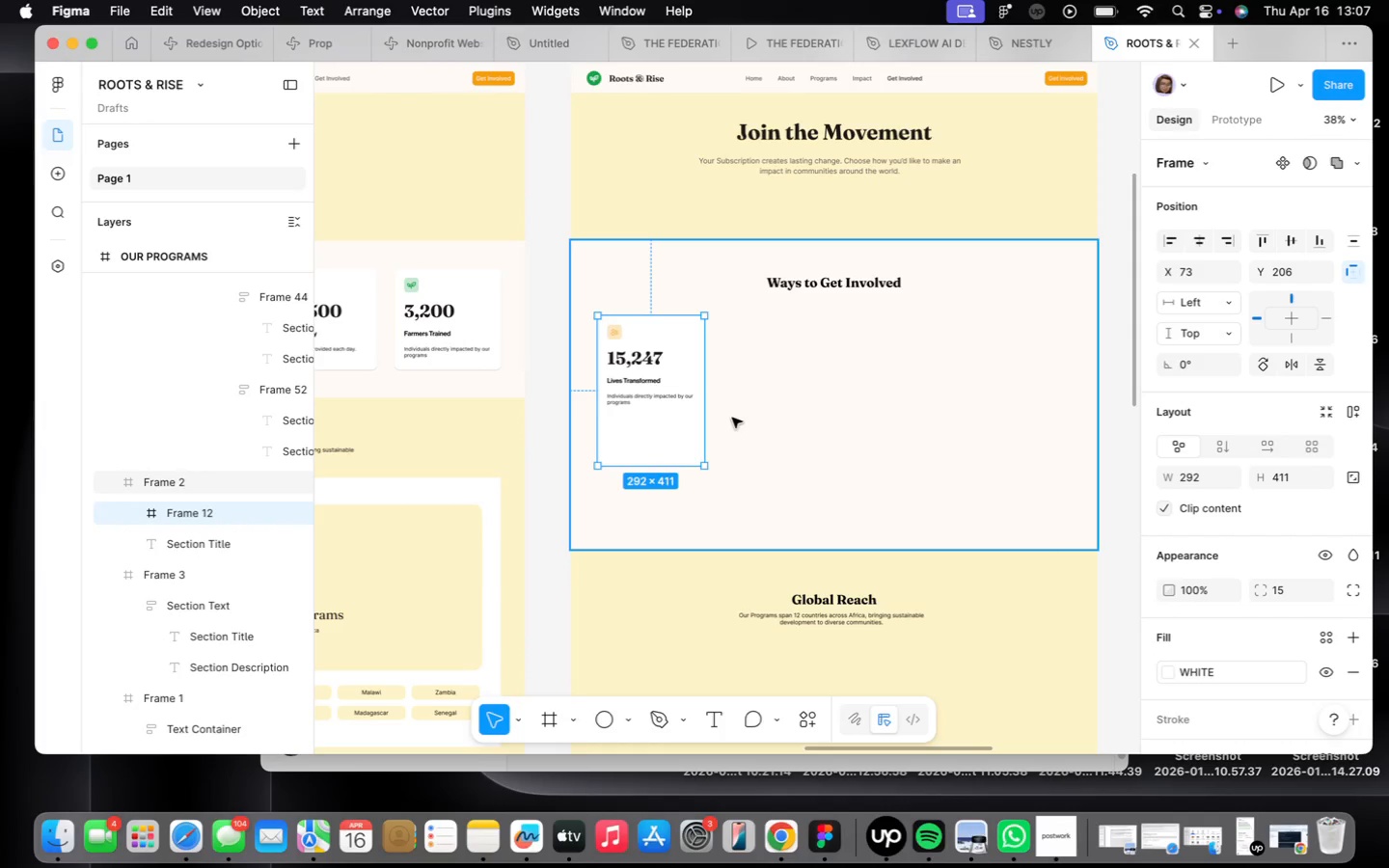 
left_click_drag(start_coordinate=[711, 415], to_coordinate=[747, 414])
 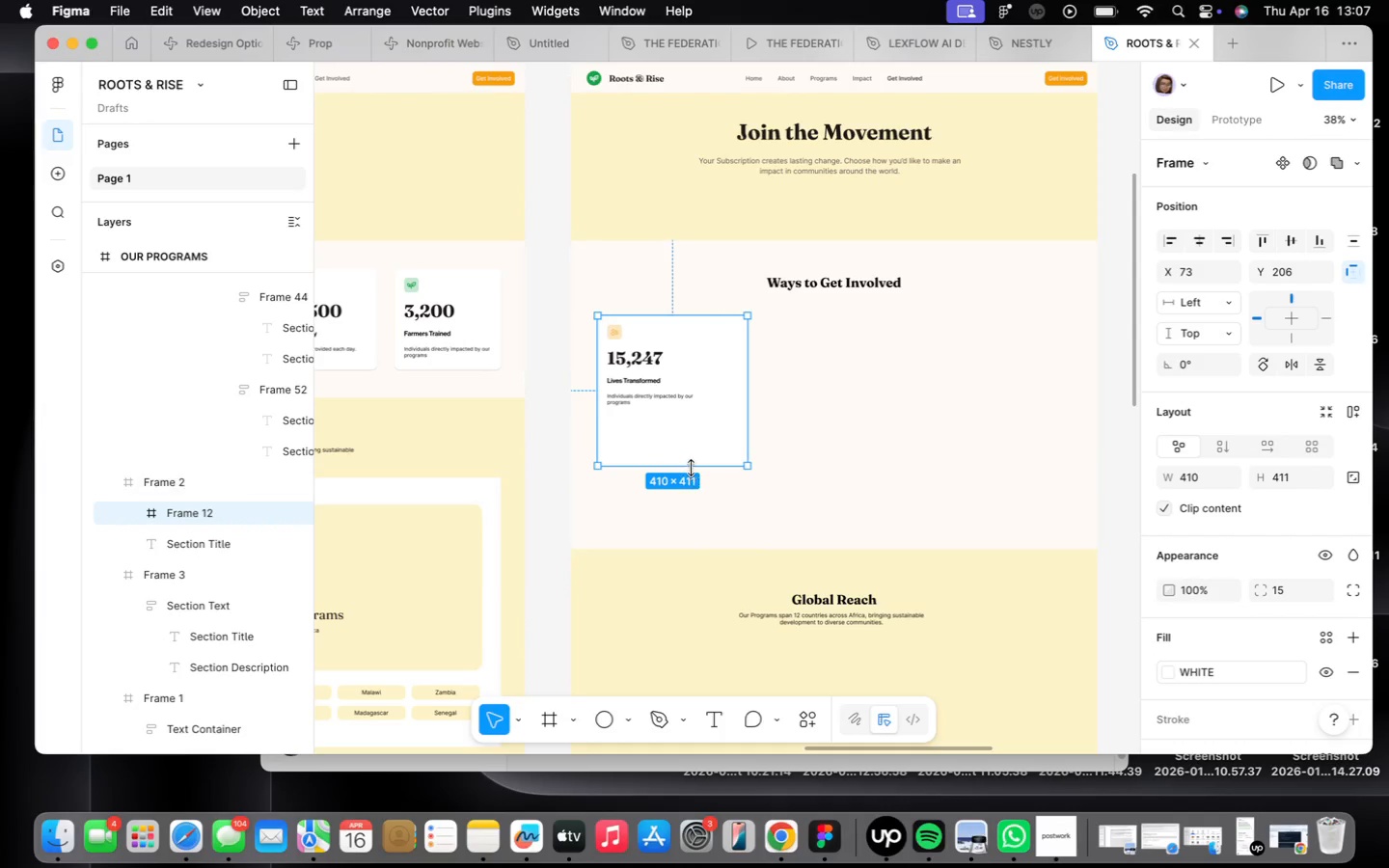 
left_click_drag(start_coordinate=[691, 465], to_coordinate=[693, 488])
 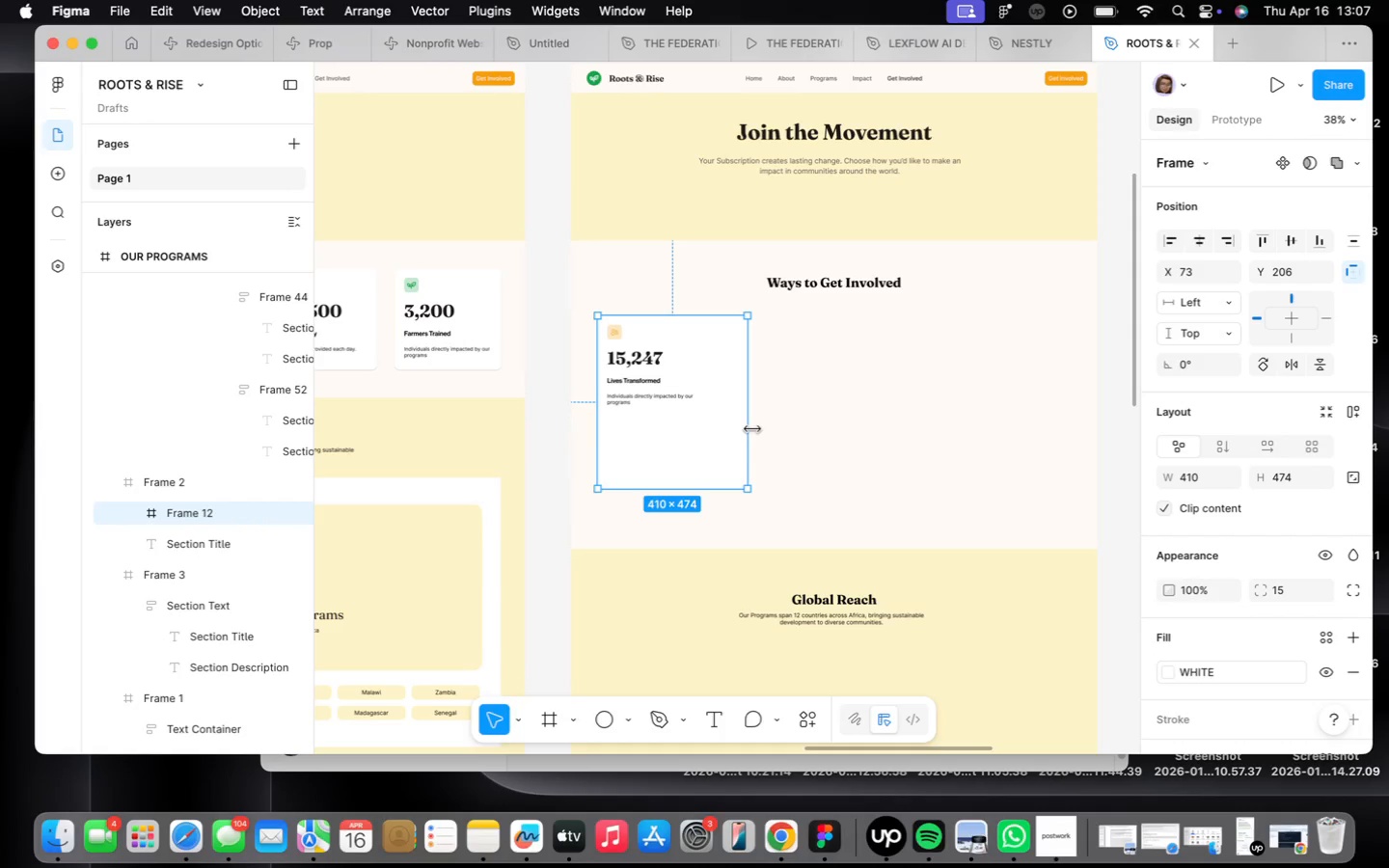 
wait(5.55)
 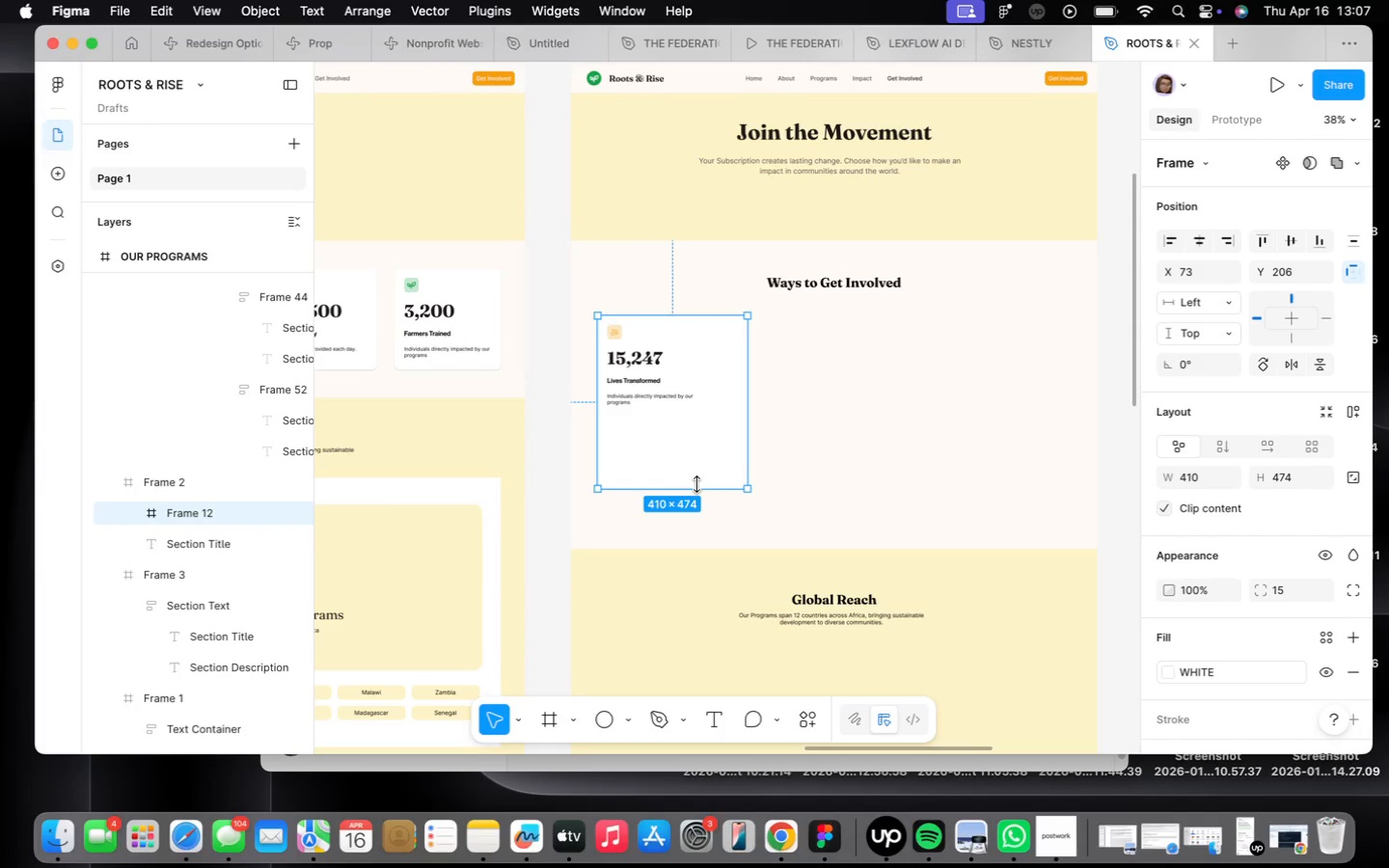 
left_click_drag(start_coordinate=[675, 495], to_coordinate=[677, 510])
 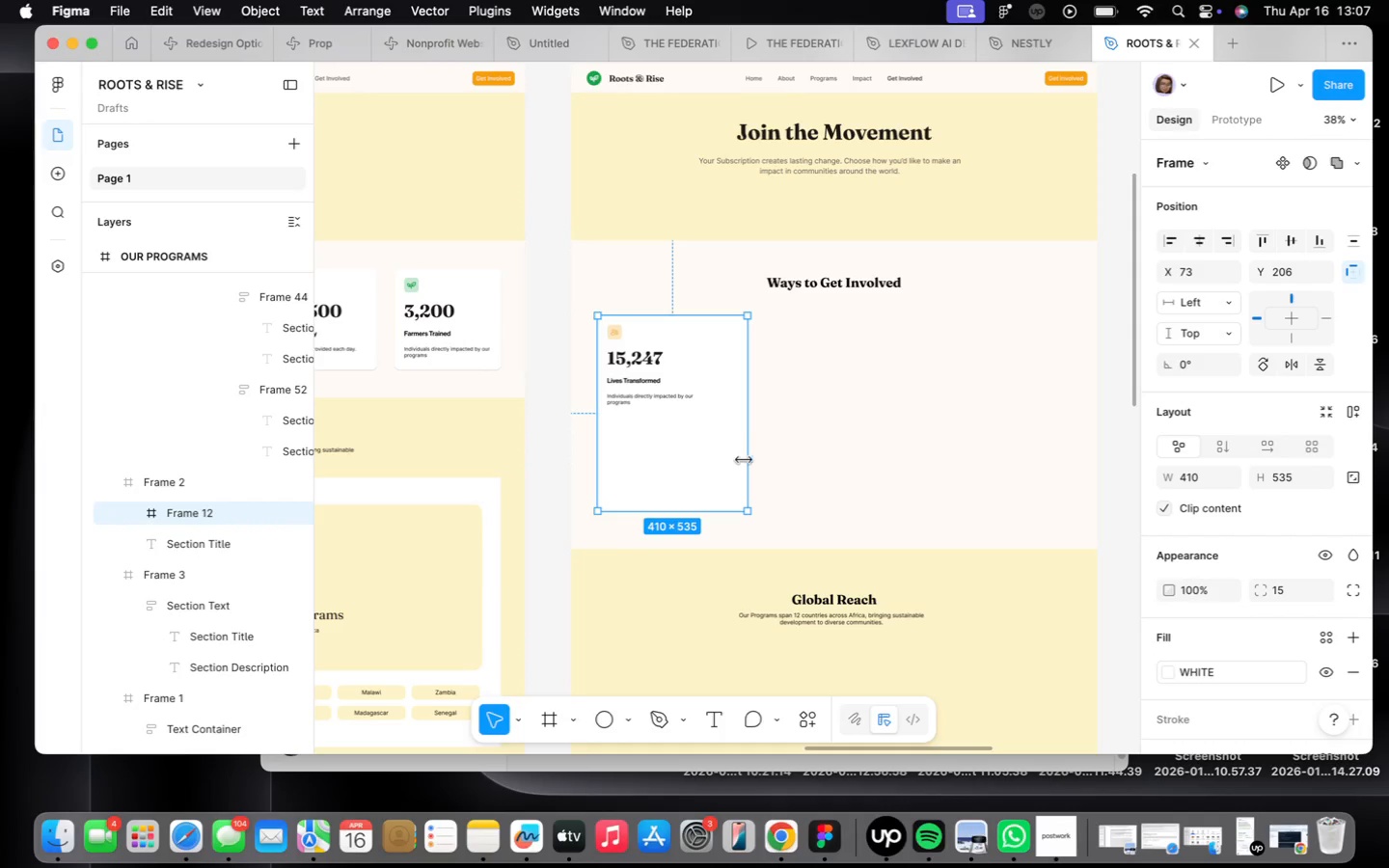 
left_click_drag(start_coordinate=[744, 460], to_coordinate=[735, 456])
 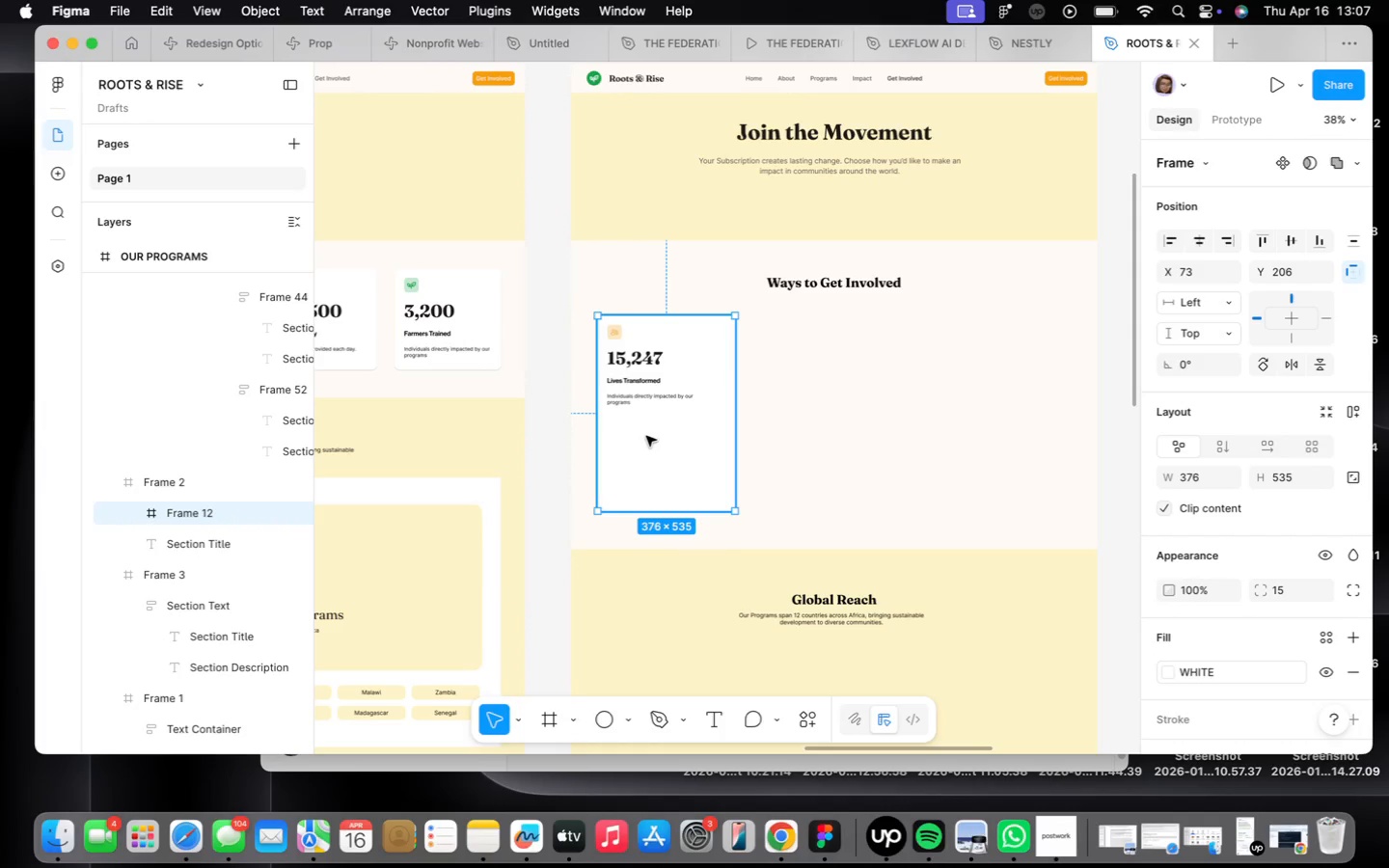 
hold_key(key=OptionLeft, duration=3.89)
left_click_drag(start_coordinate=[645, 435], to_coordinate=[801, 437])
 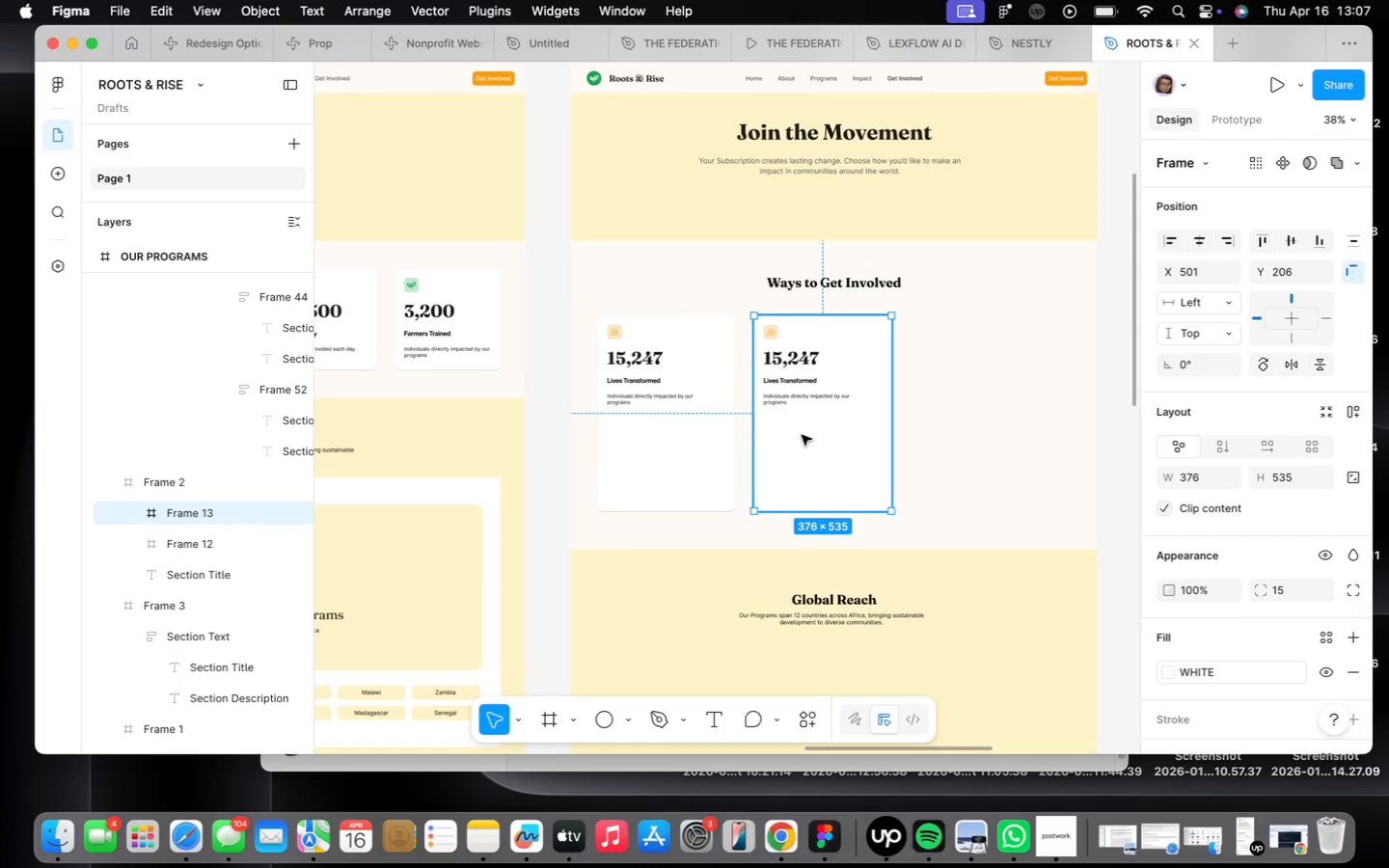 
hold_key(key=OptionLeft, duration=3.1)
left_click_drag(start_coordinate=[802, 435], to_coordinate=[956, 435])
 